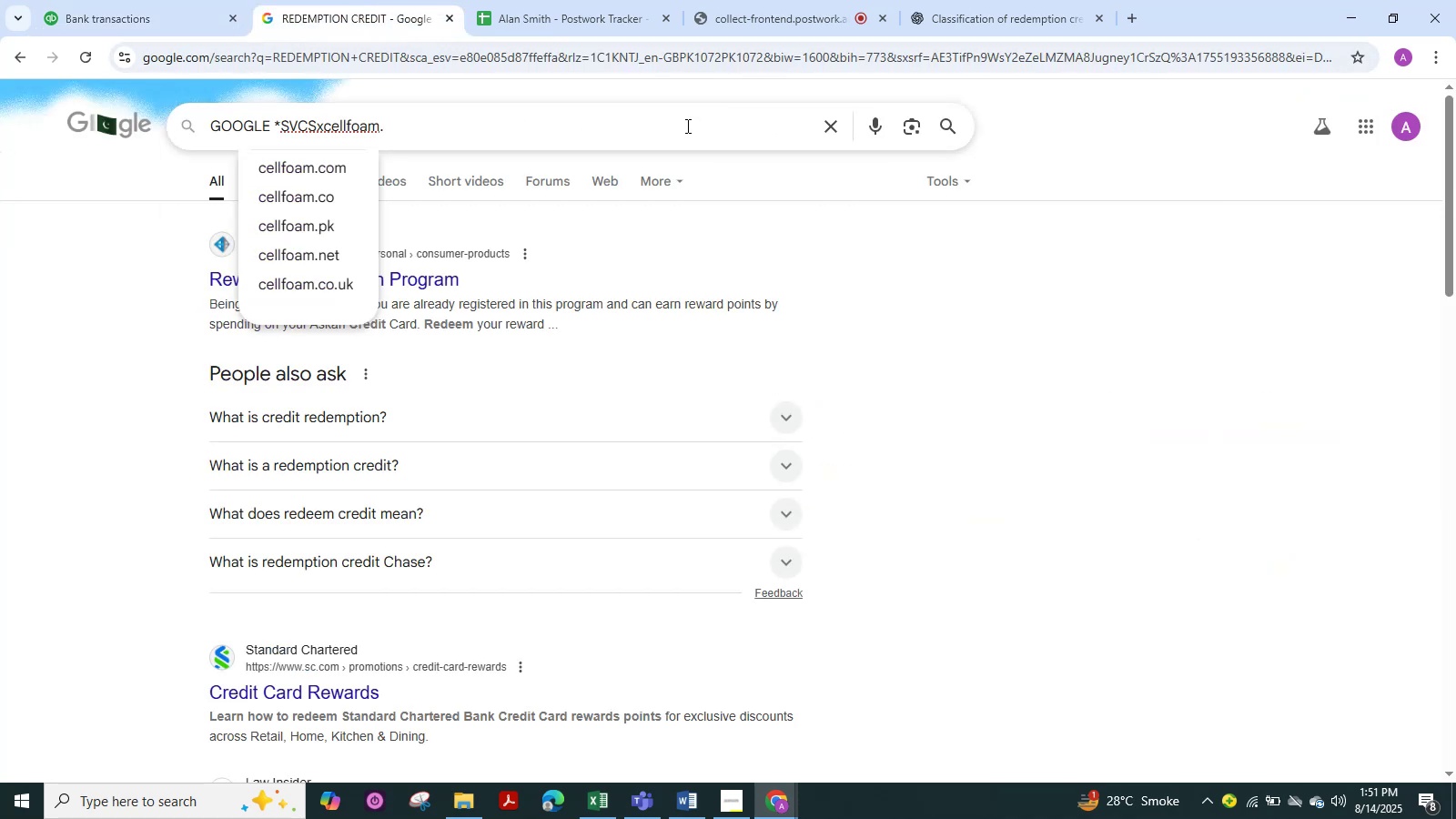 
key(NumpadEnter)
 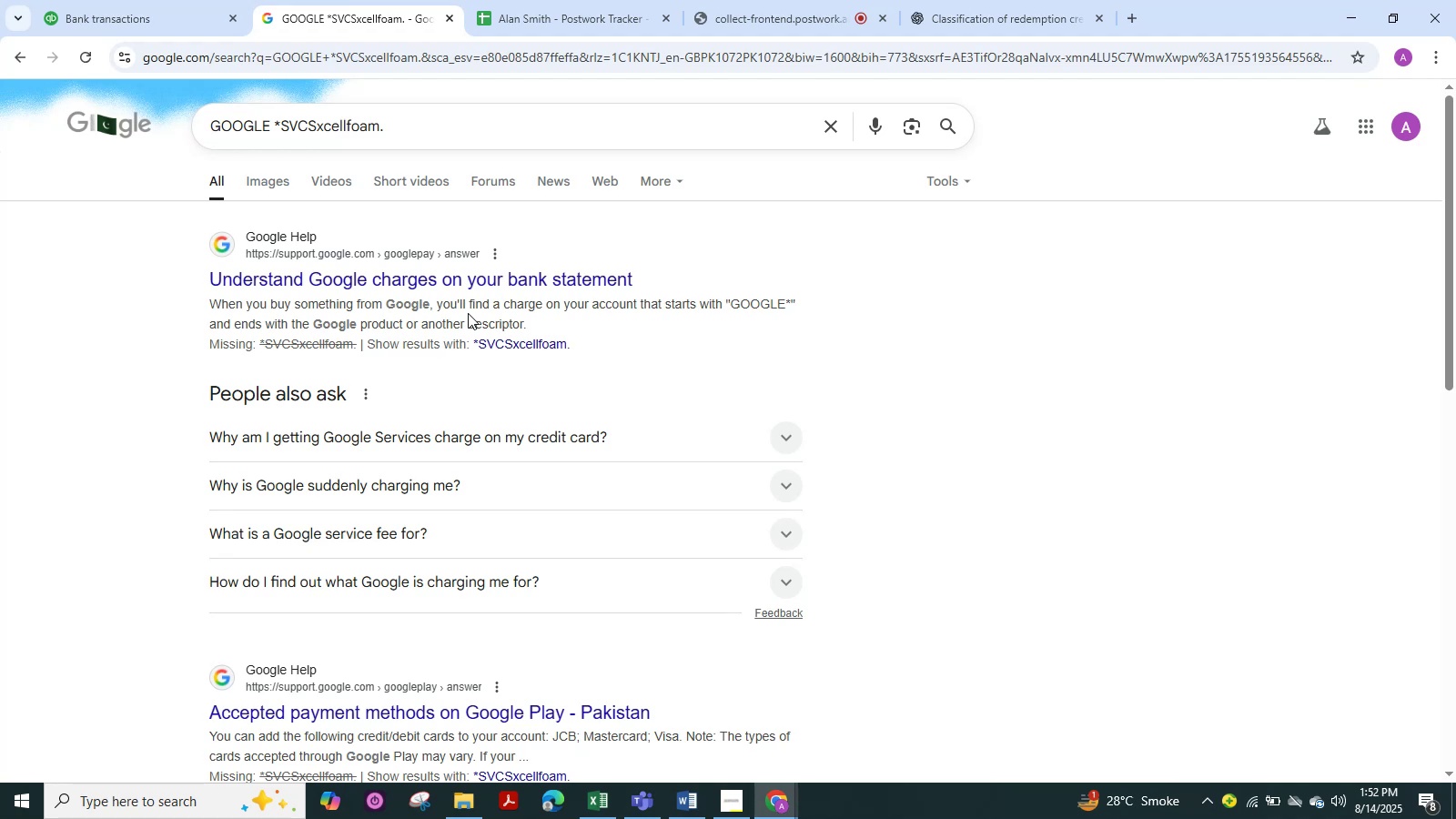 
wait(19.2)
 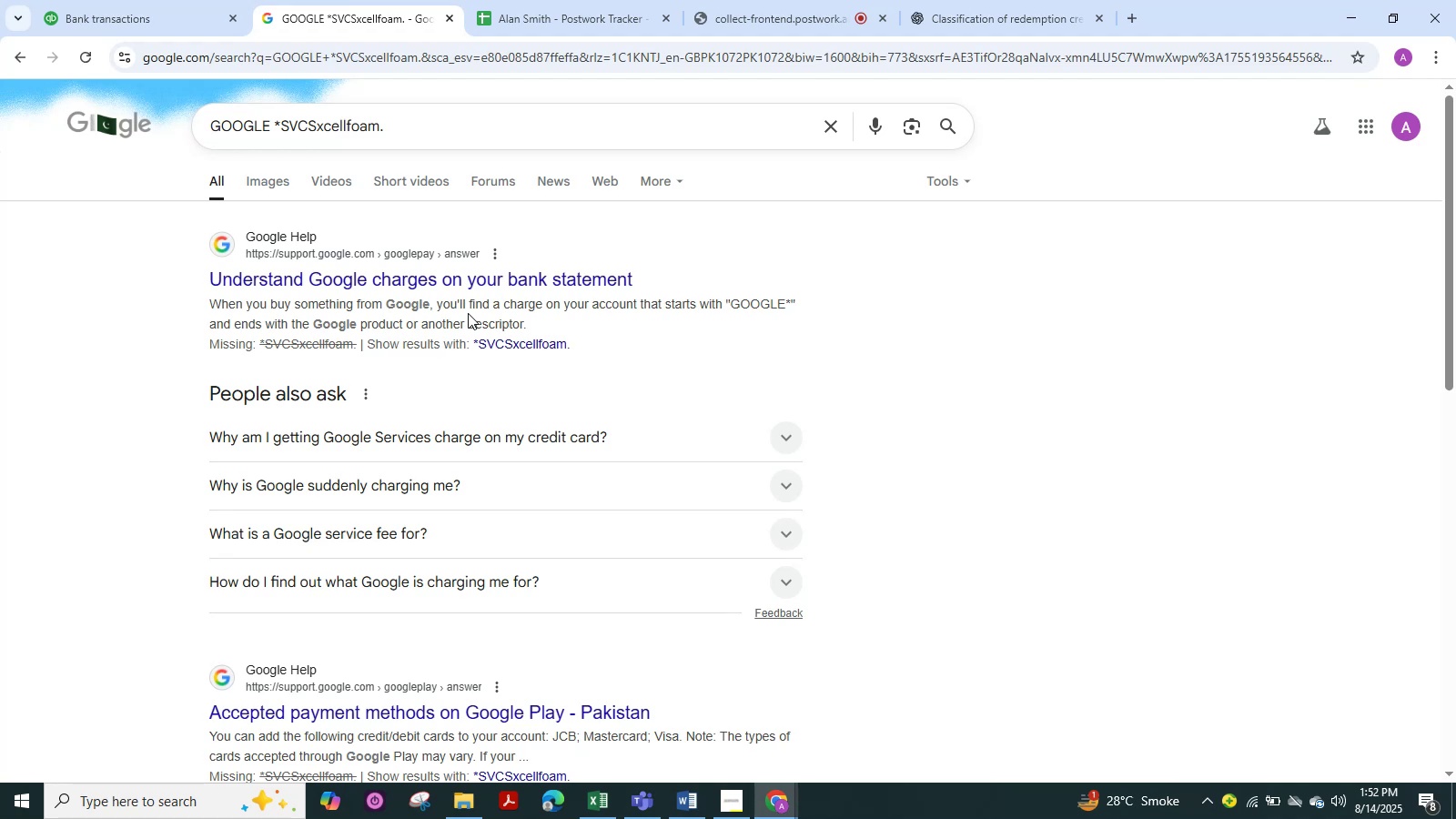 
scroll: coordinate [370, 273], scroll_direction: up, amount: 2.0
 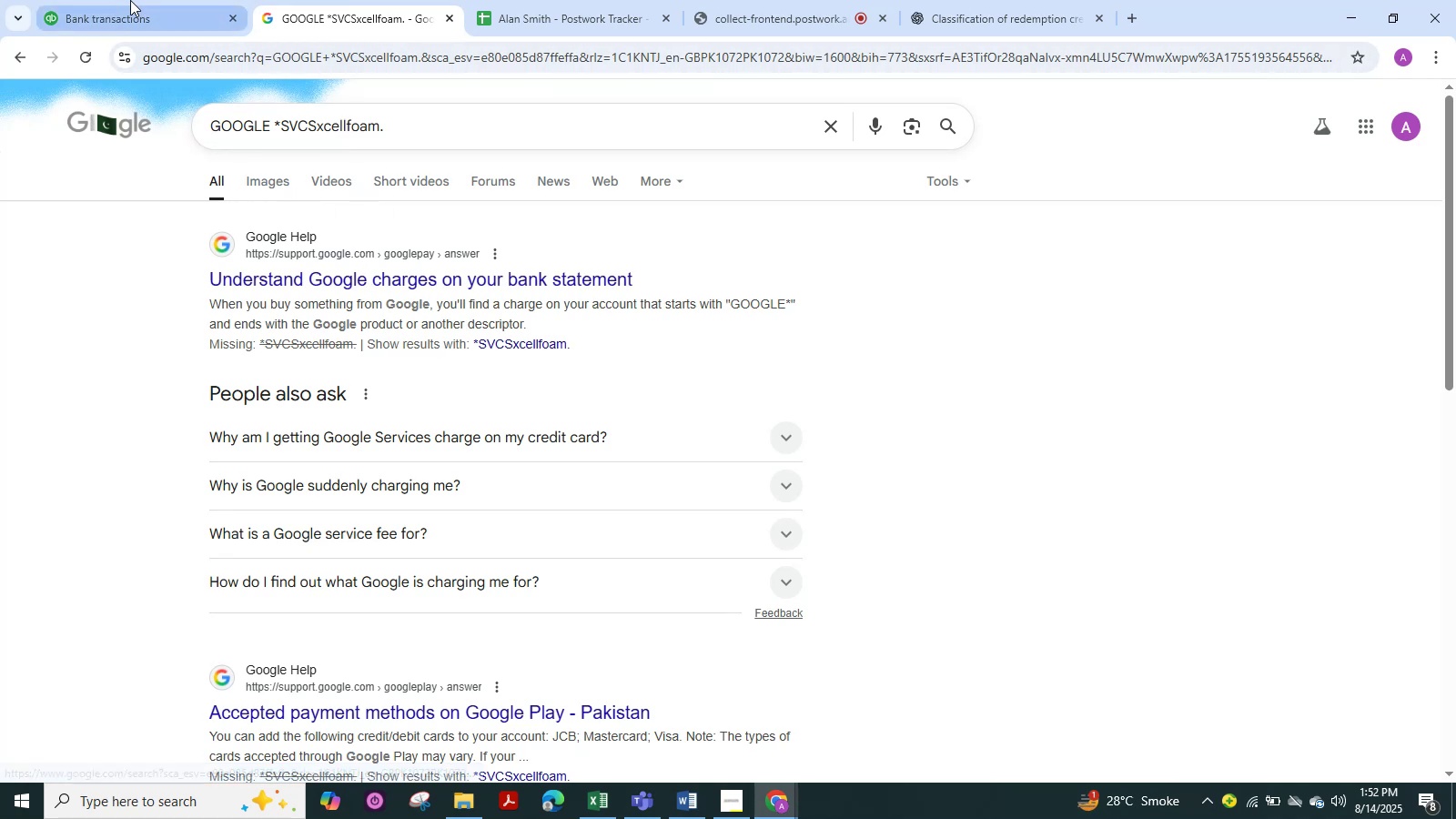 
left_click([130, 0])
 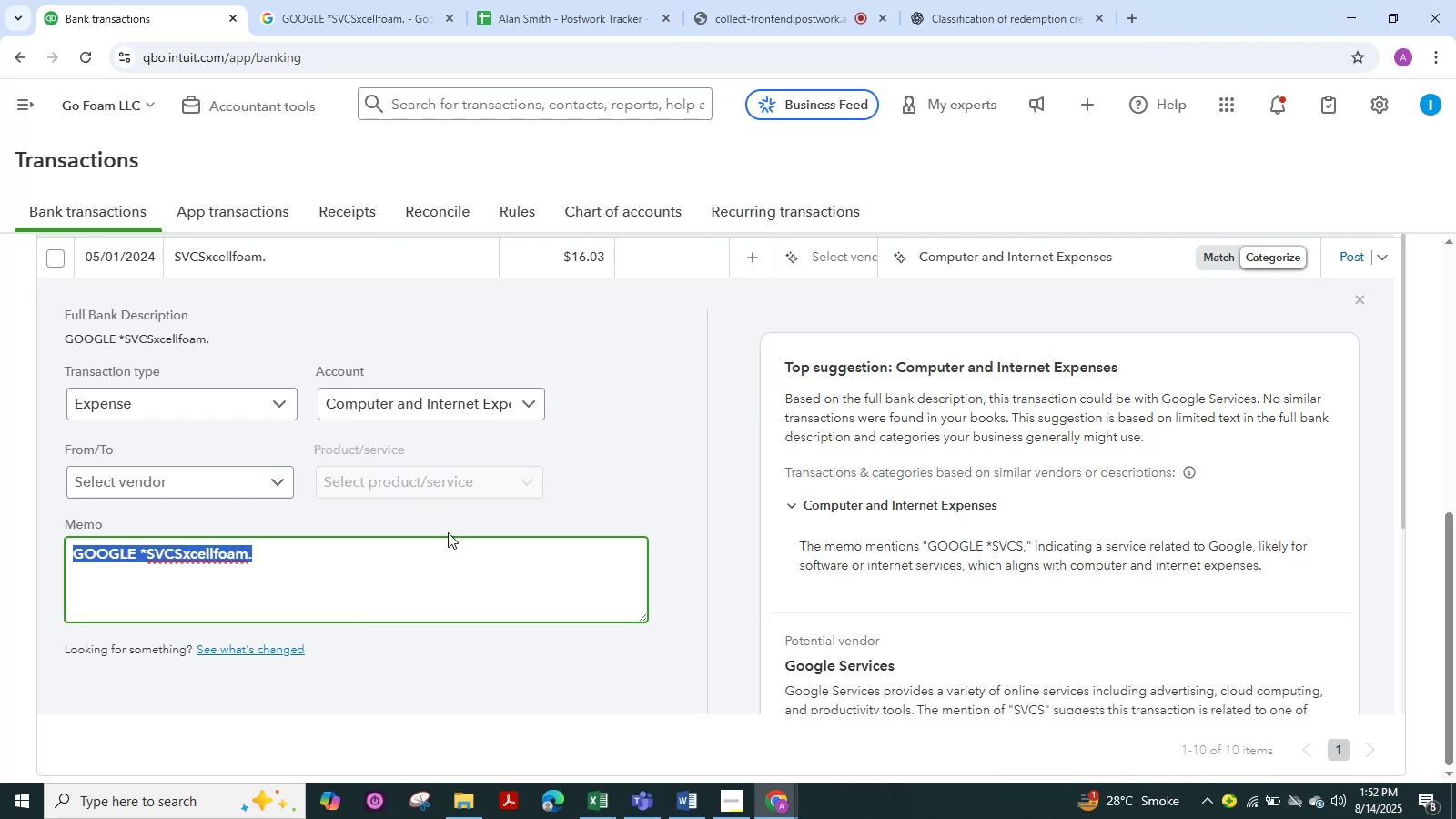 
scroll: coordinate [479, 460], scroll_direction: down, amount: 1.0
 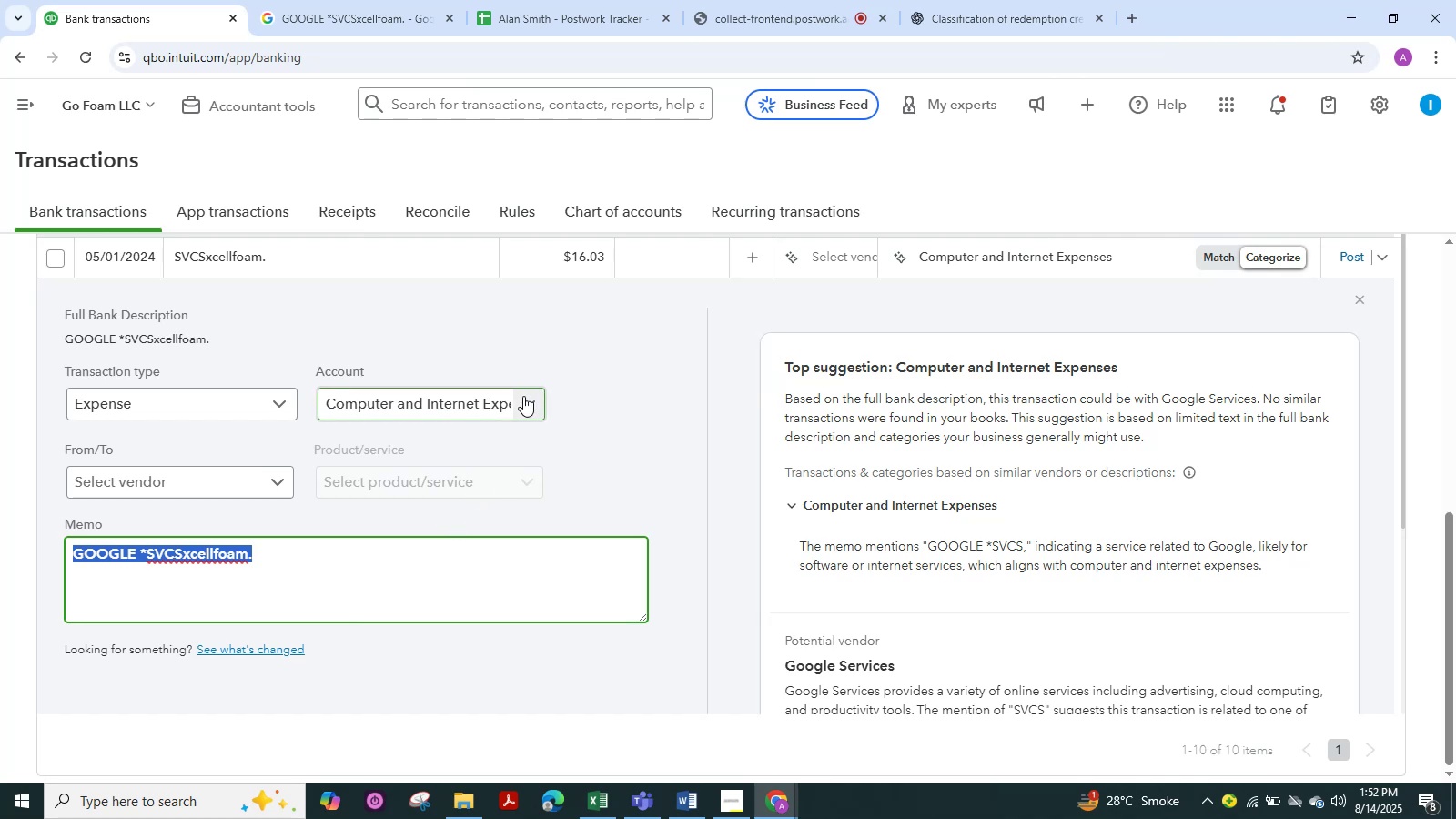 
left_click([523, 396])
 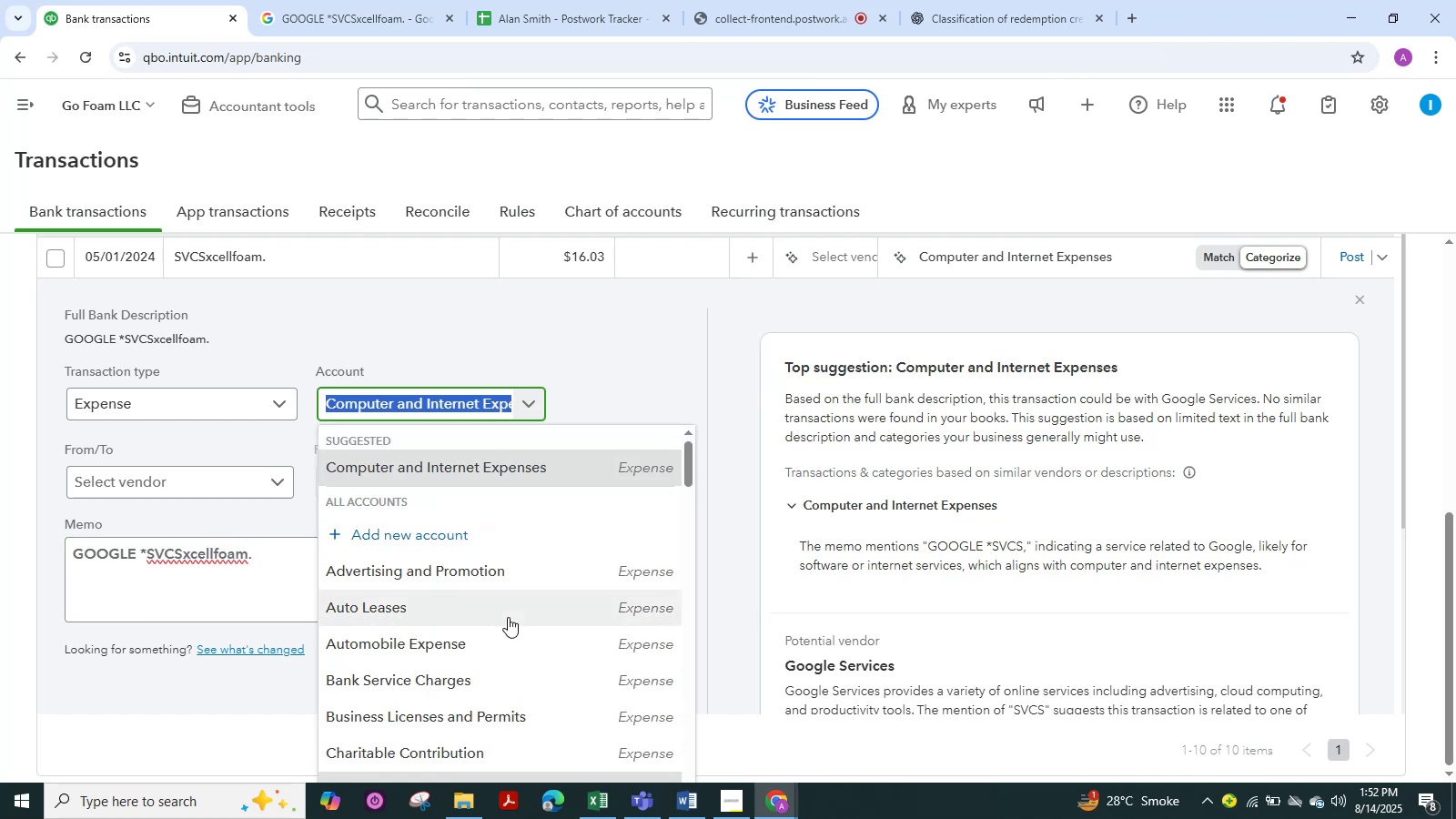 
scroll: coordinate [508, 617], scroll_direction: down, amount: 1.0
 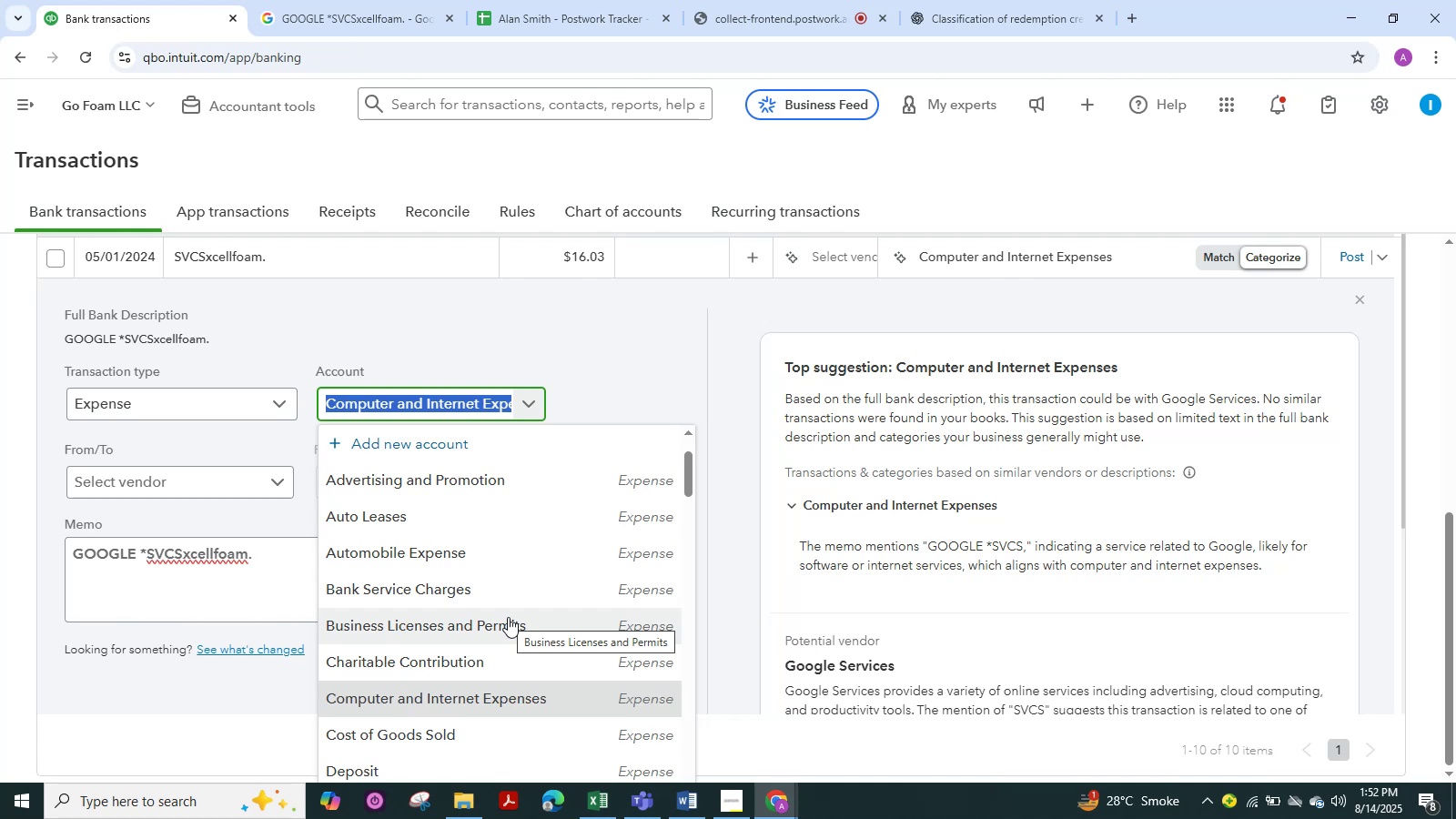 
wait(14.46)
 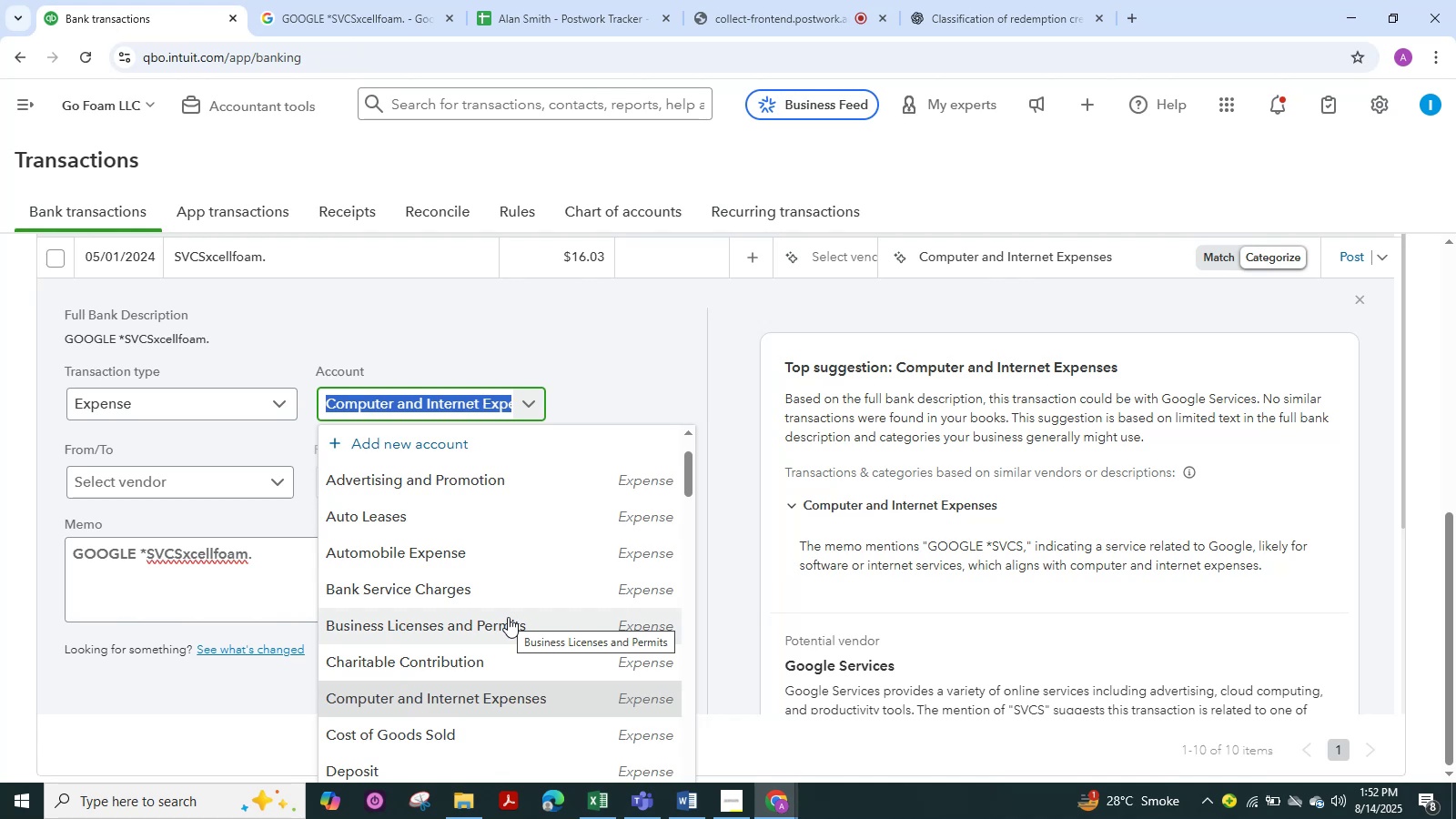 
type(of)
 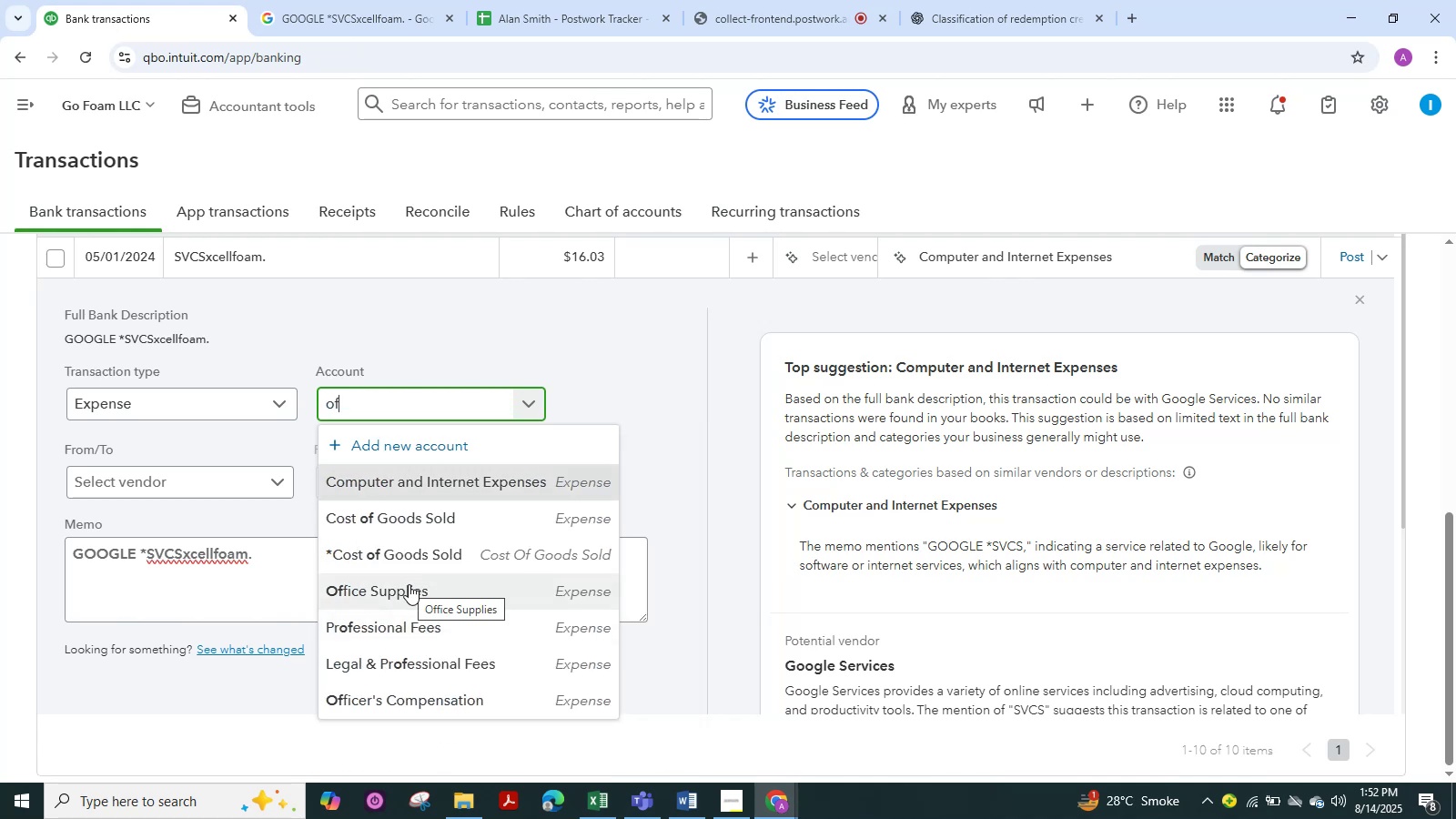 
left_click([409, 584])
 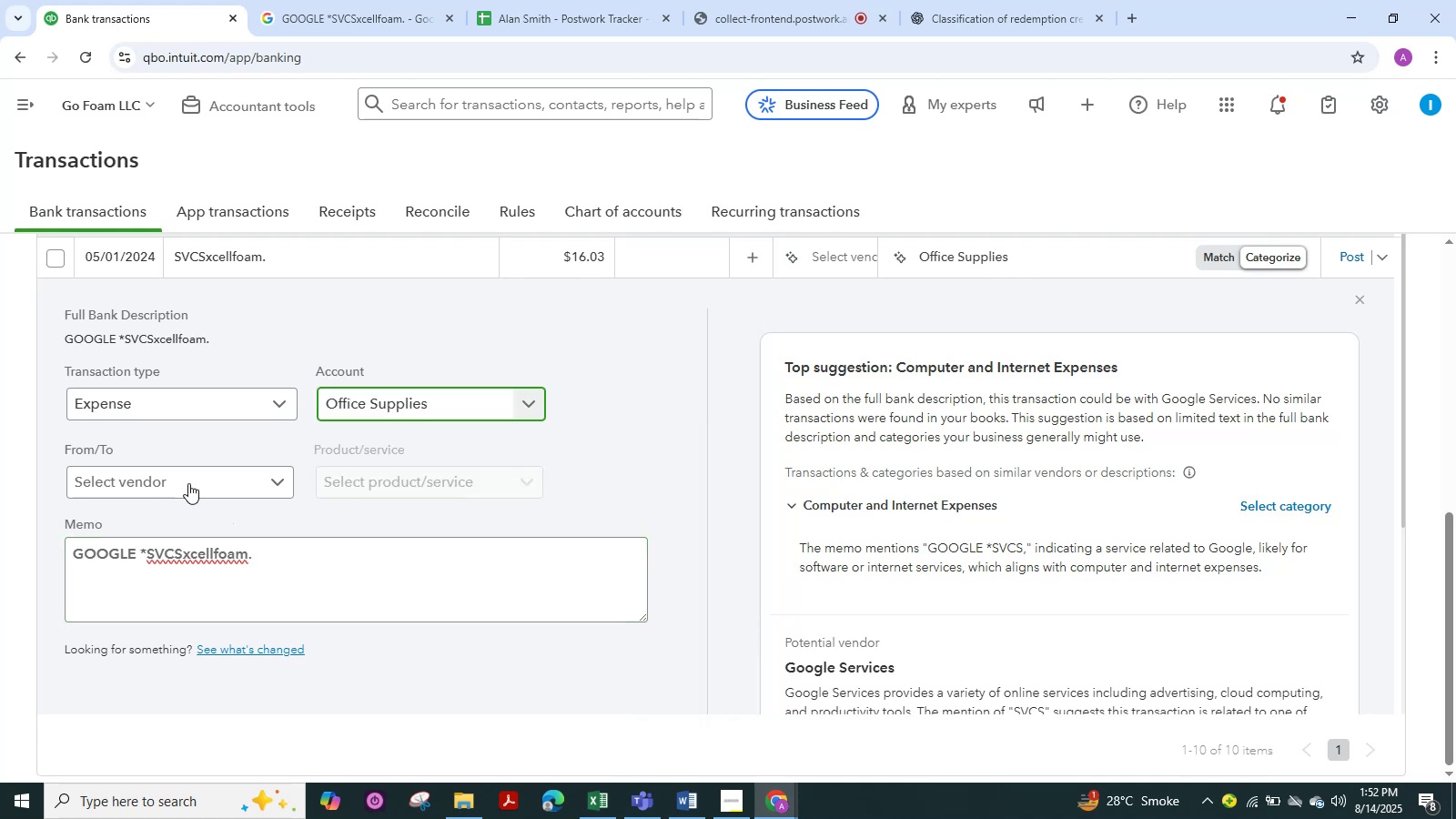 
left_click([176, 468])
 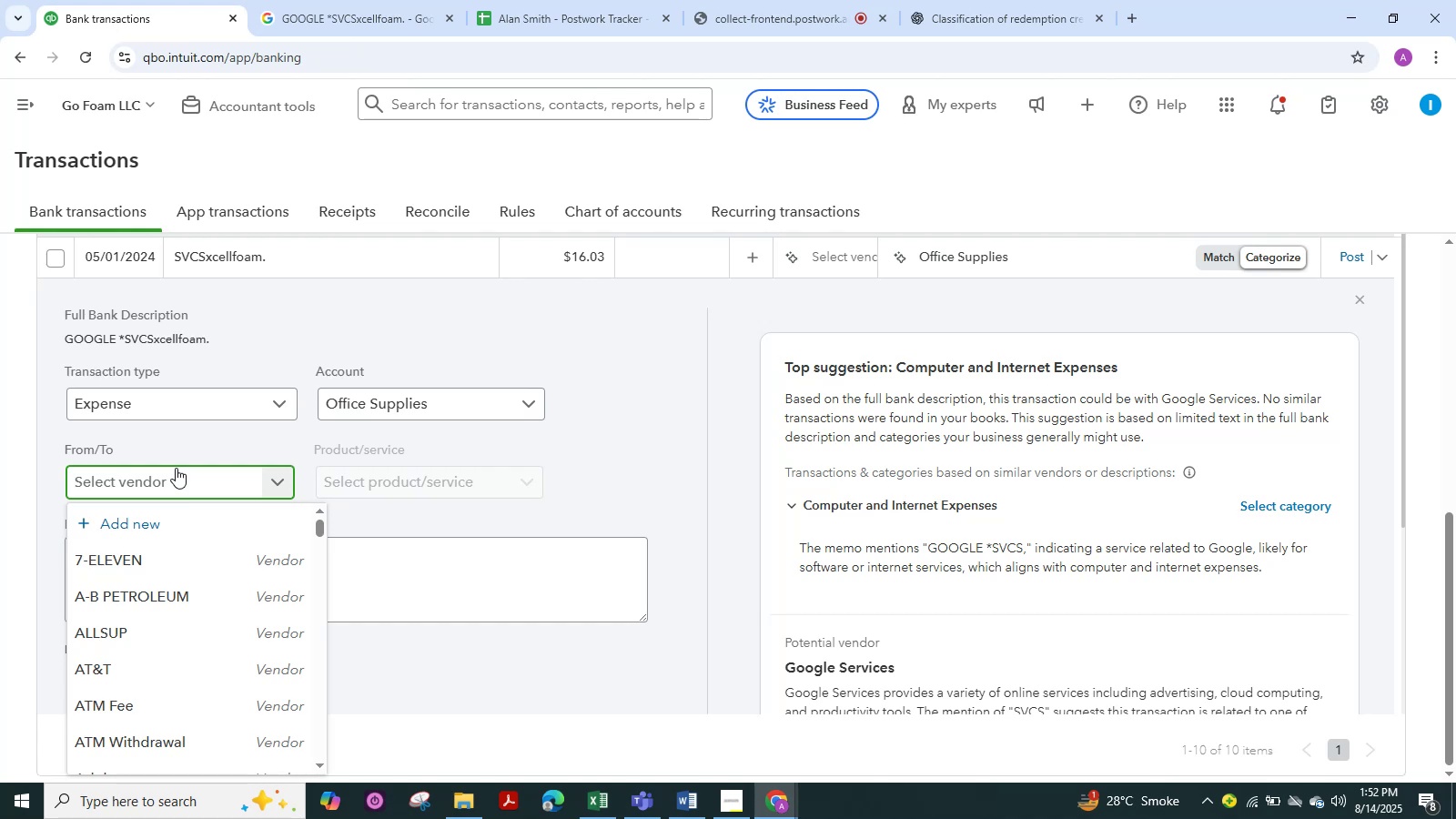 
key(Control+V)
 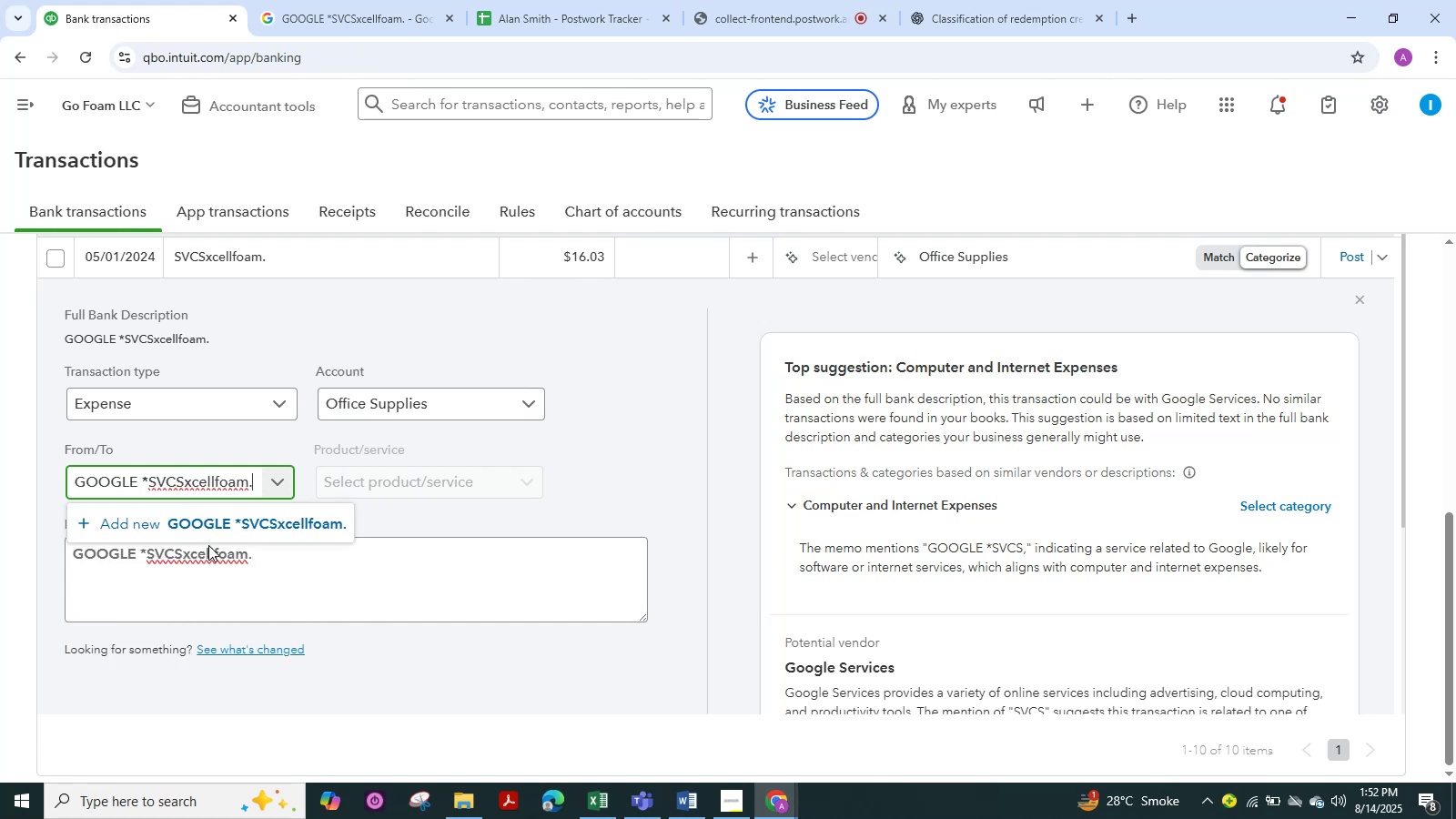 
key(Backspace)
 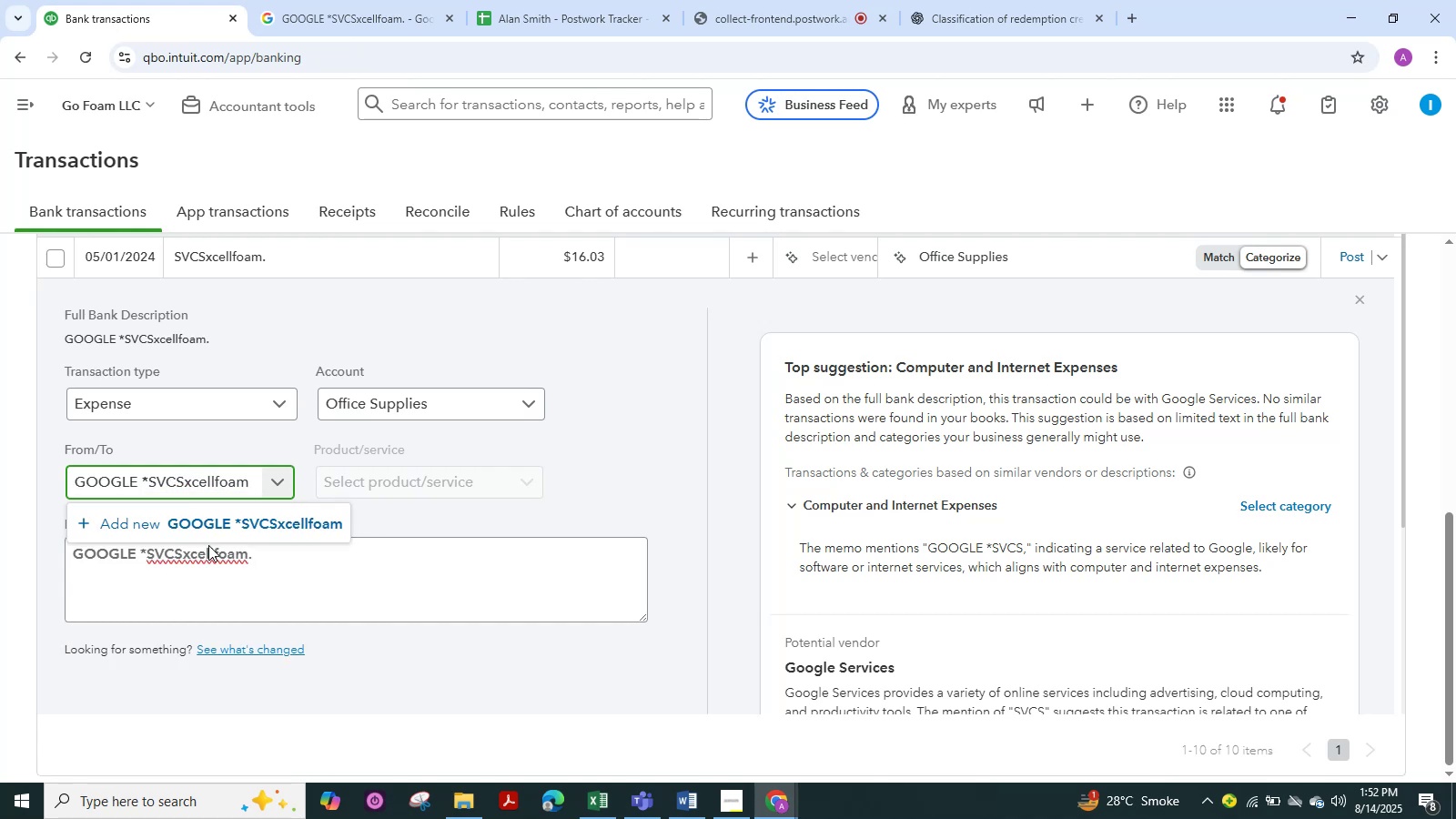 
key(Backspace)
 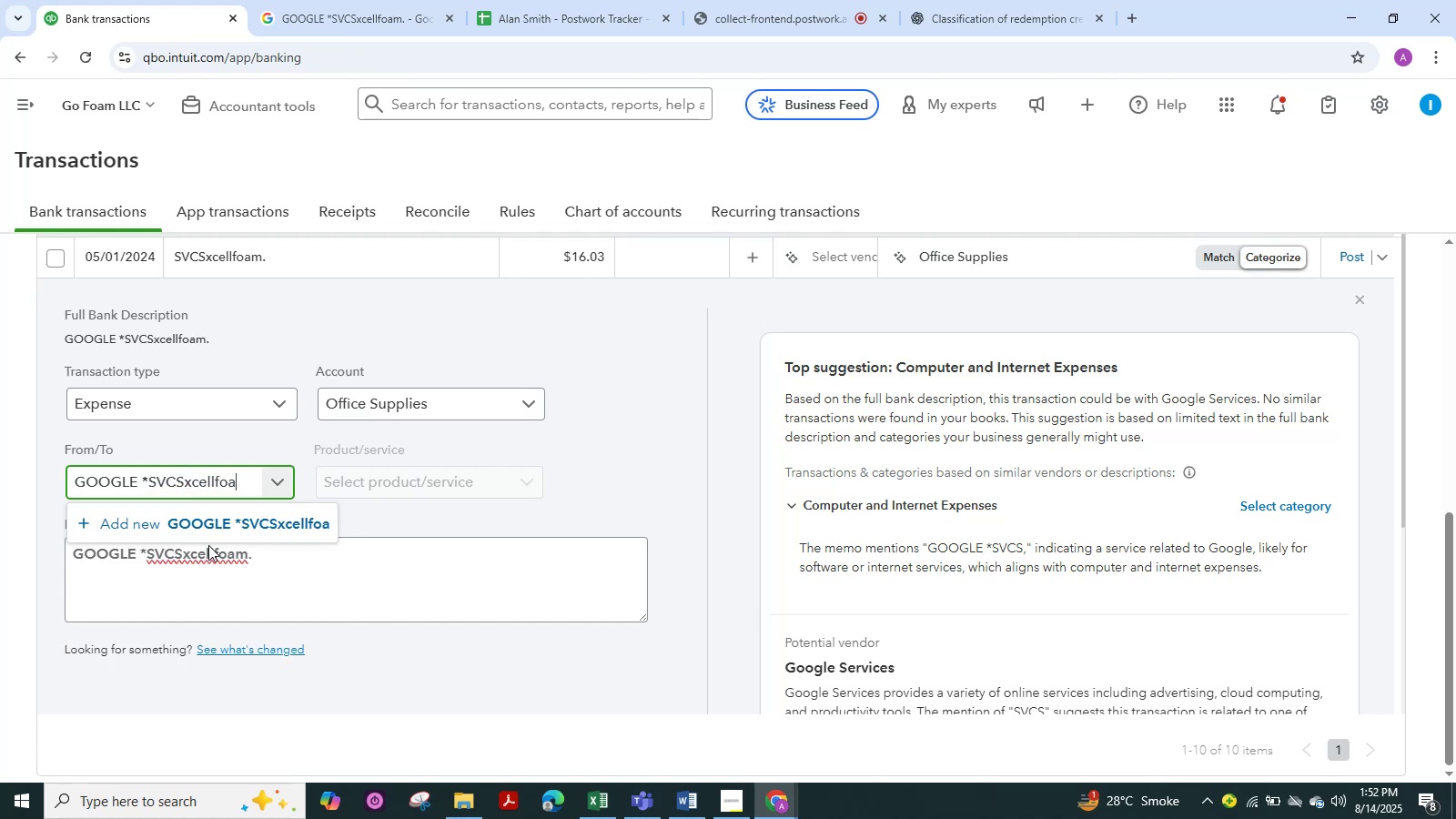 
key(Backspace)
 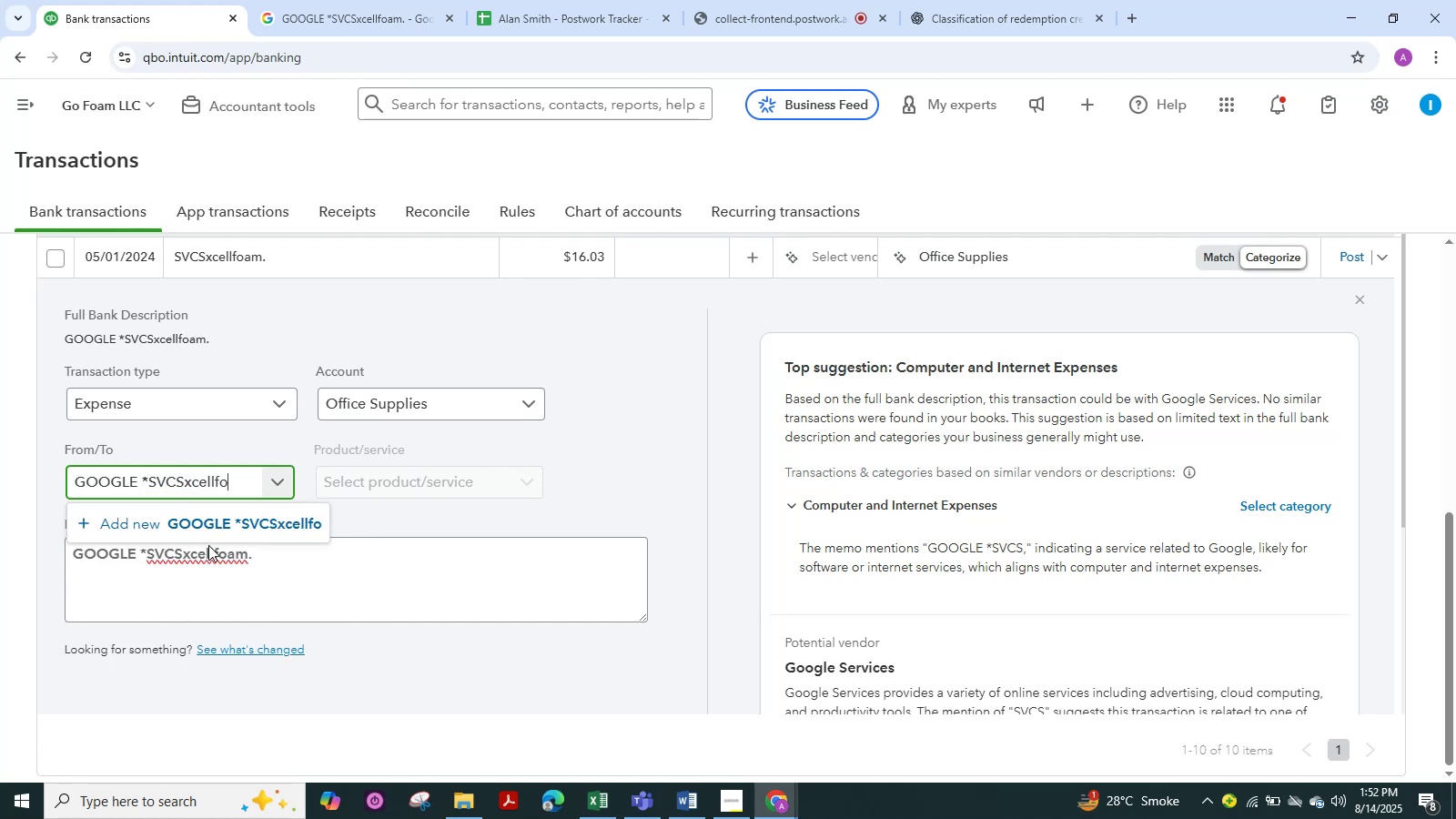 
key(Backspace)
 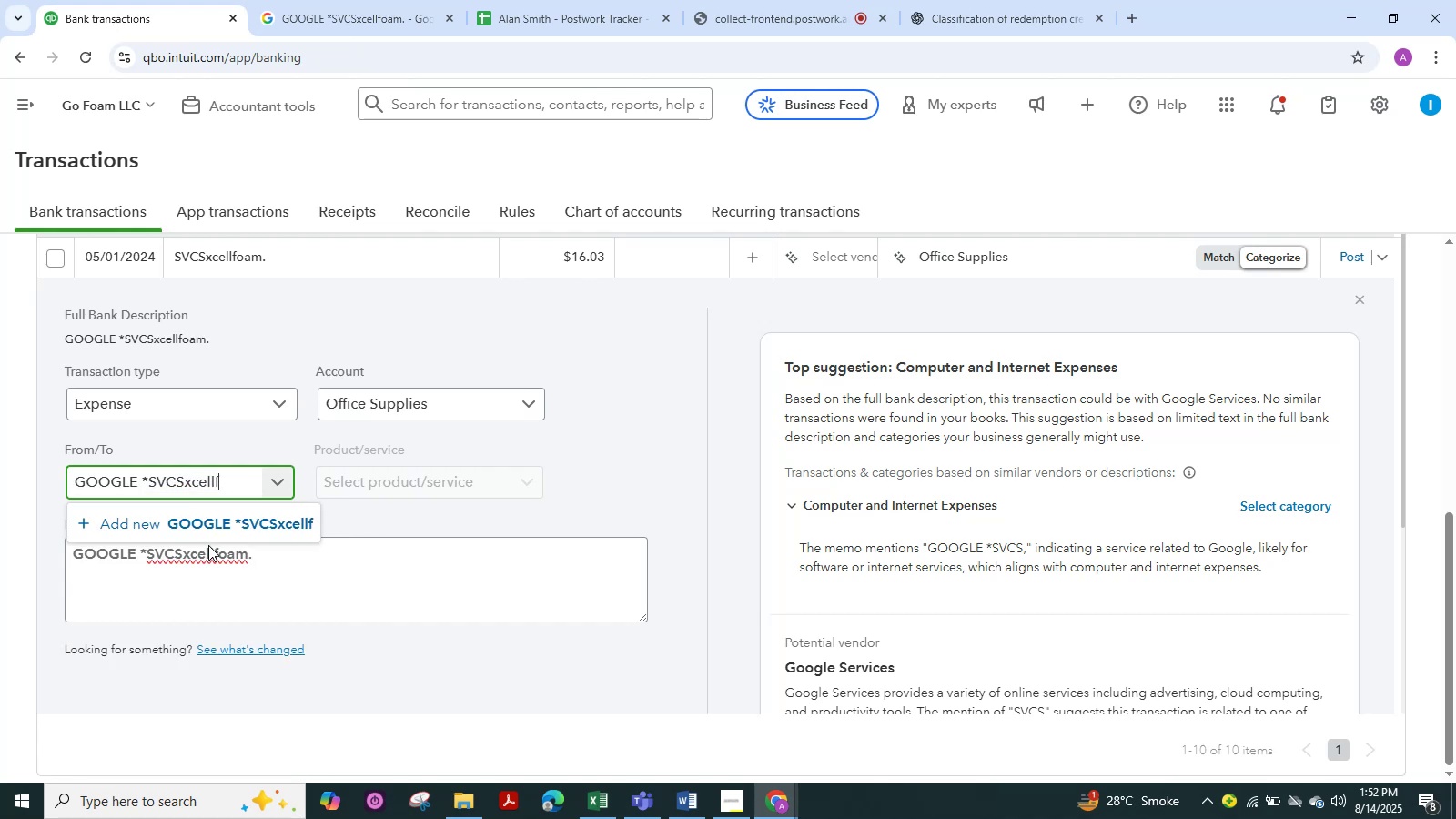 
key(Backspace)
 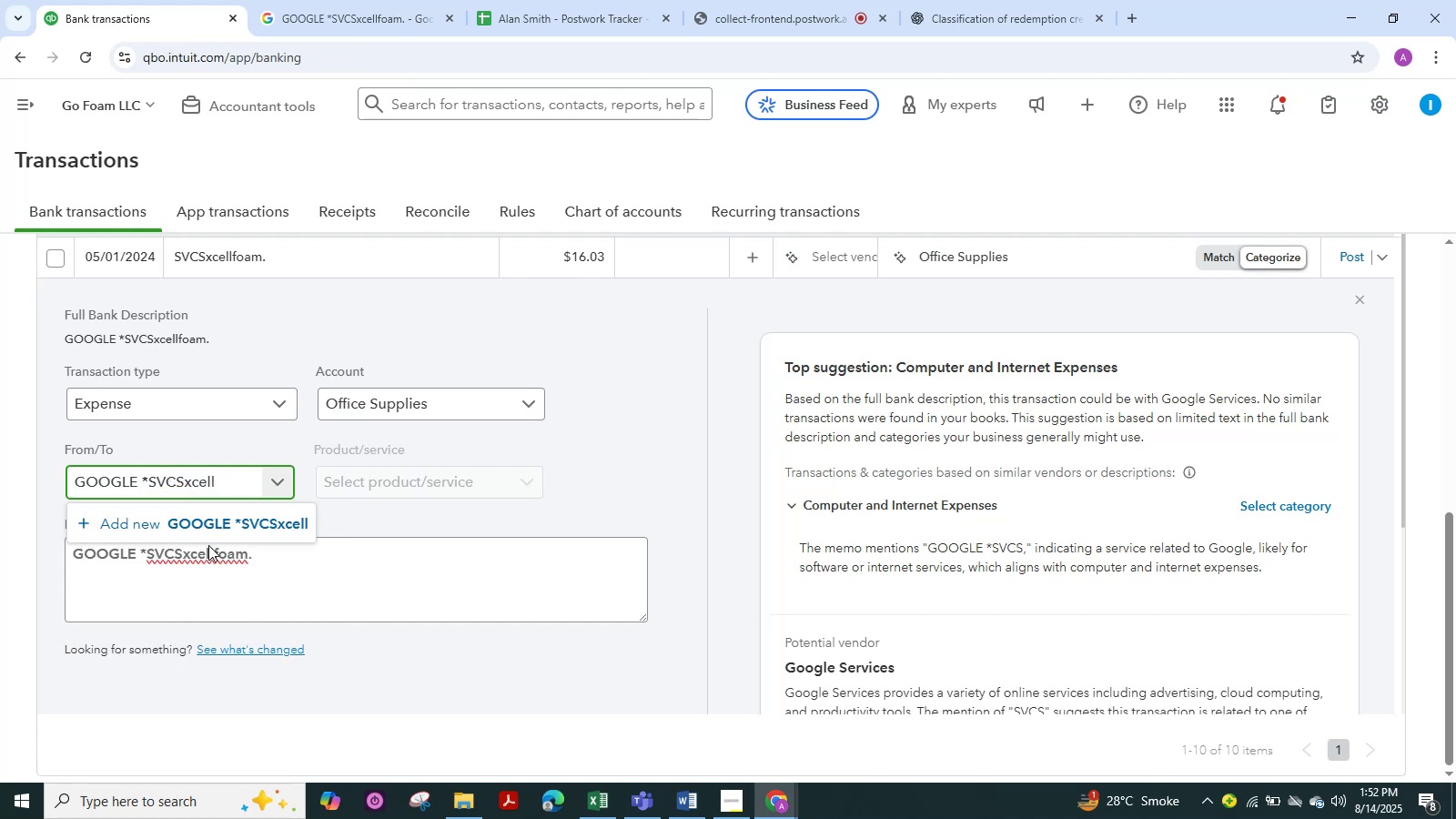 
key(Backspace)
 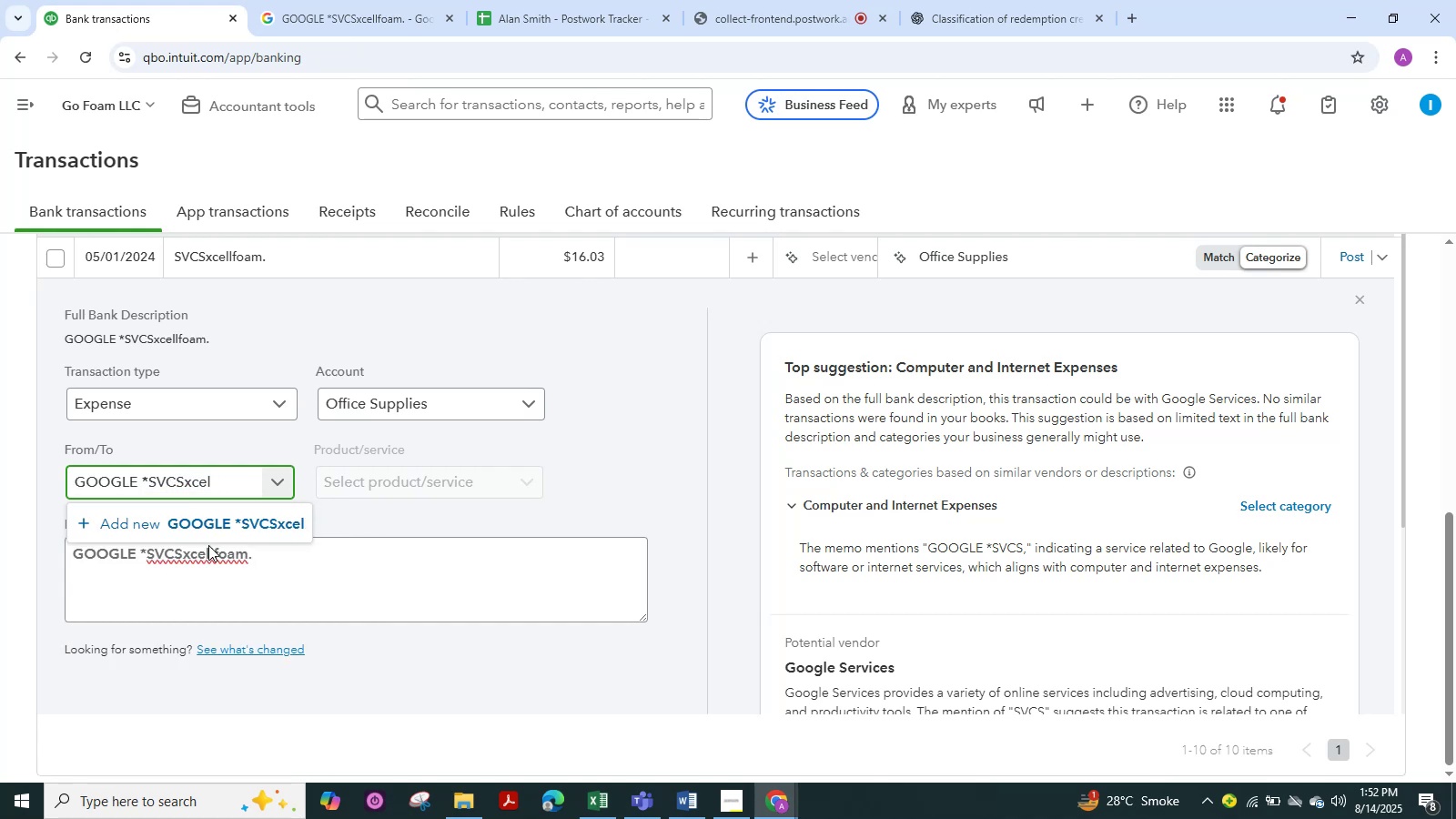 
key(Backspace)
 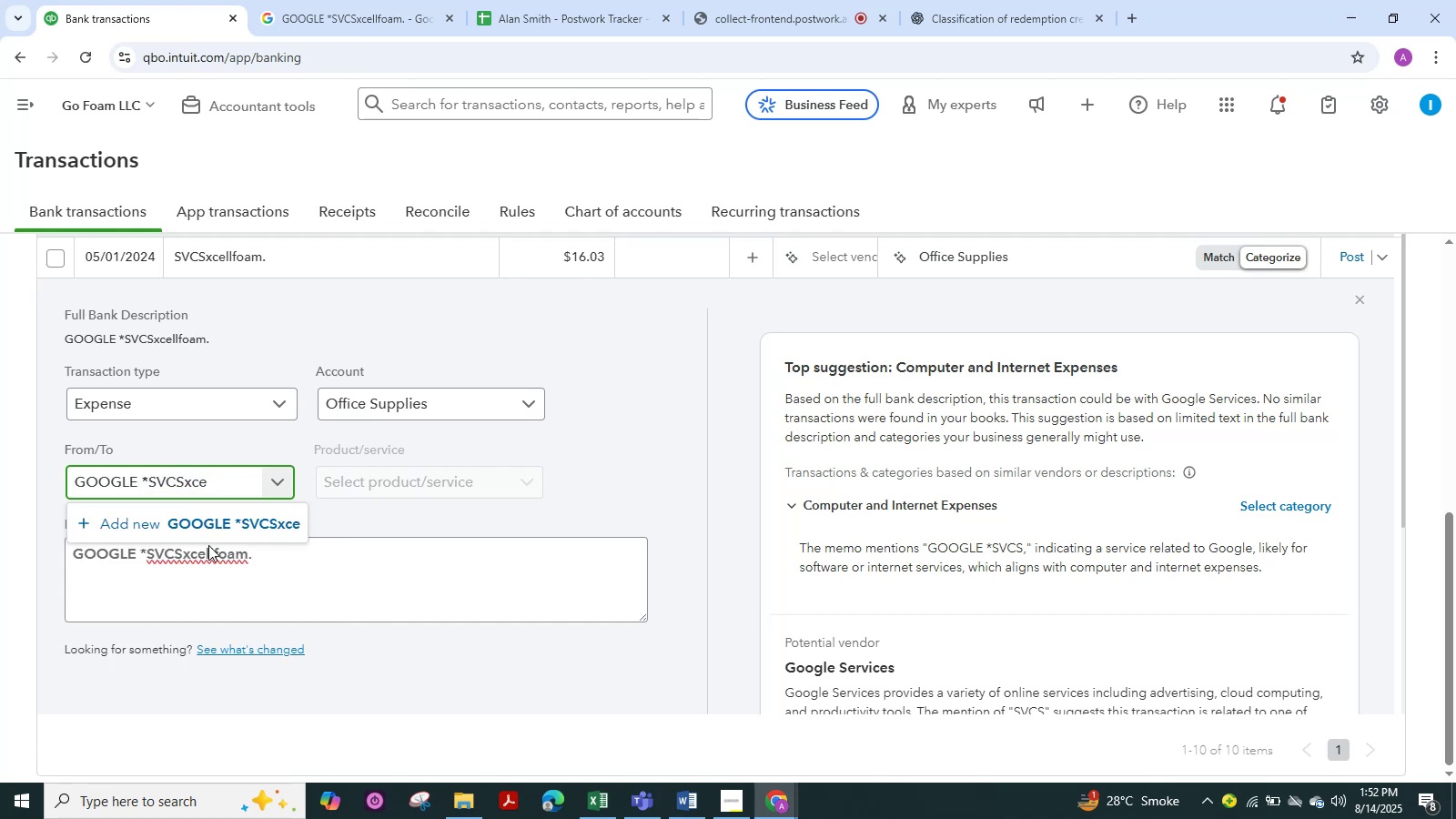 
key(Backspace)
 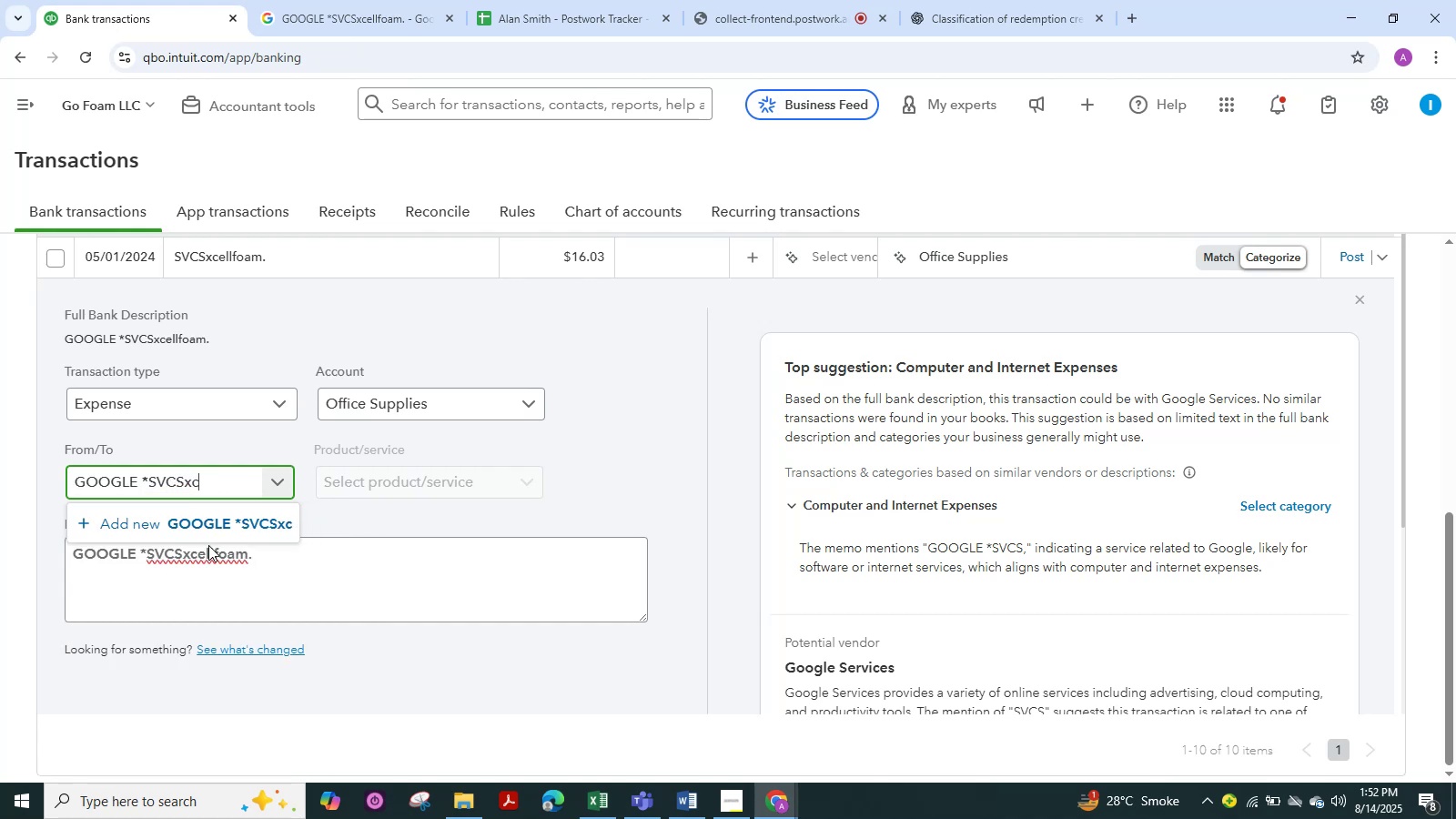 
key(Backspace)
 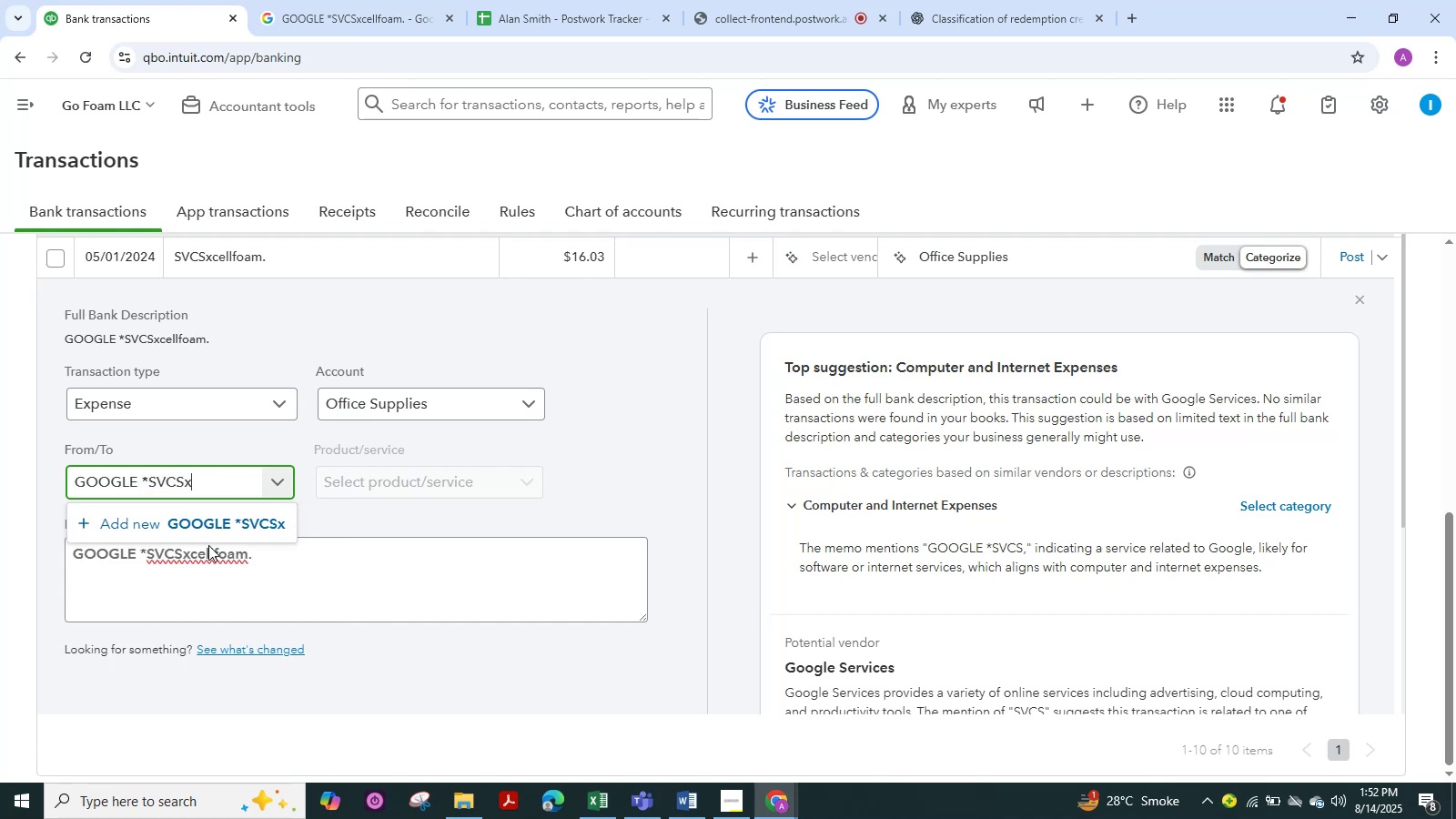 
key(Backspace)
 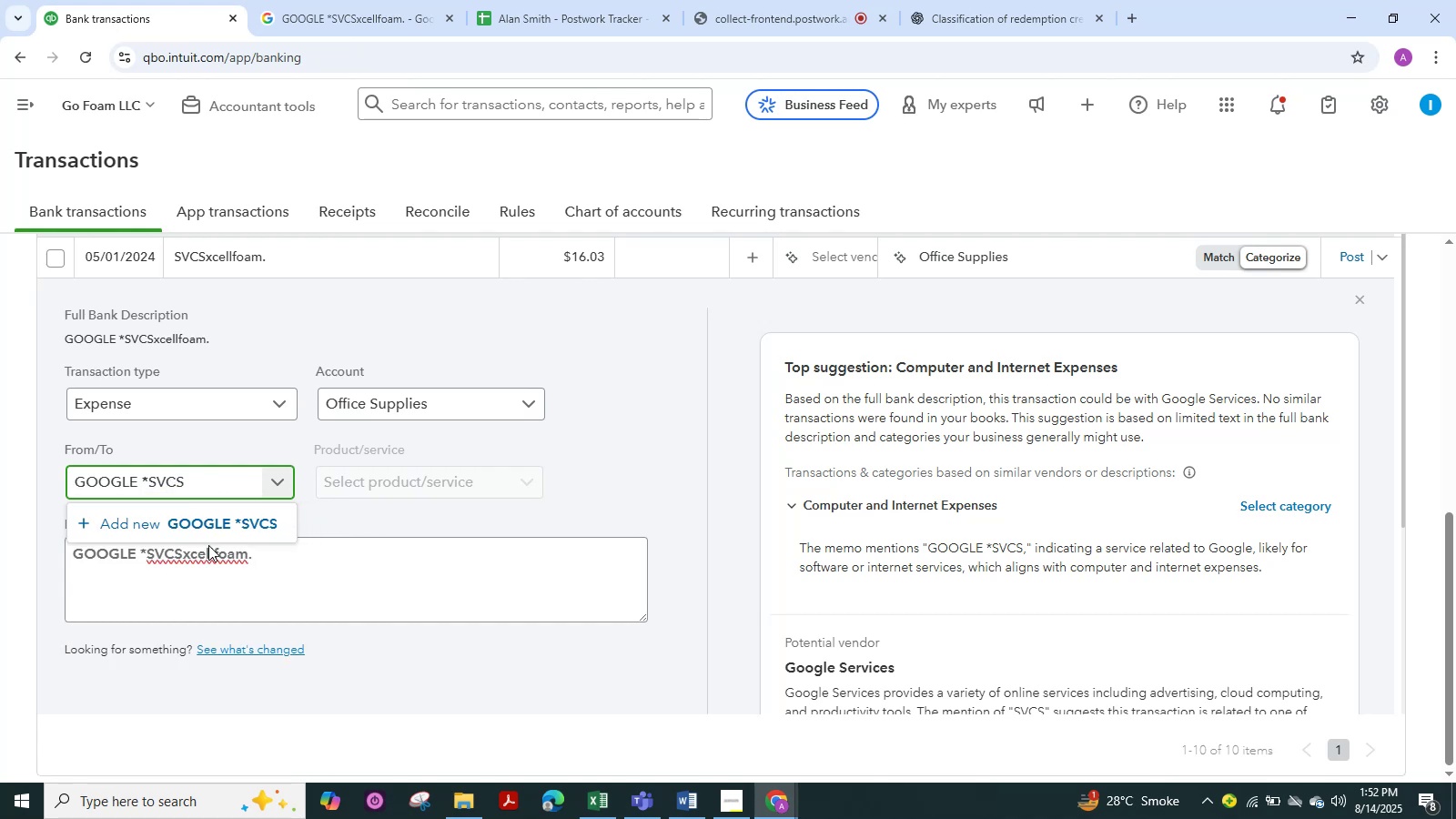 
key(Backspace)
 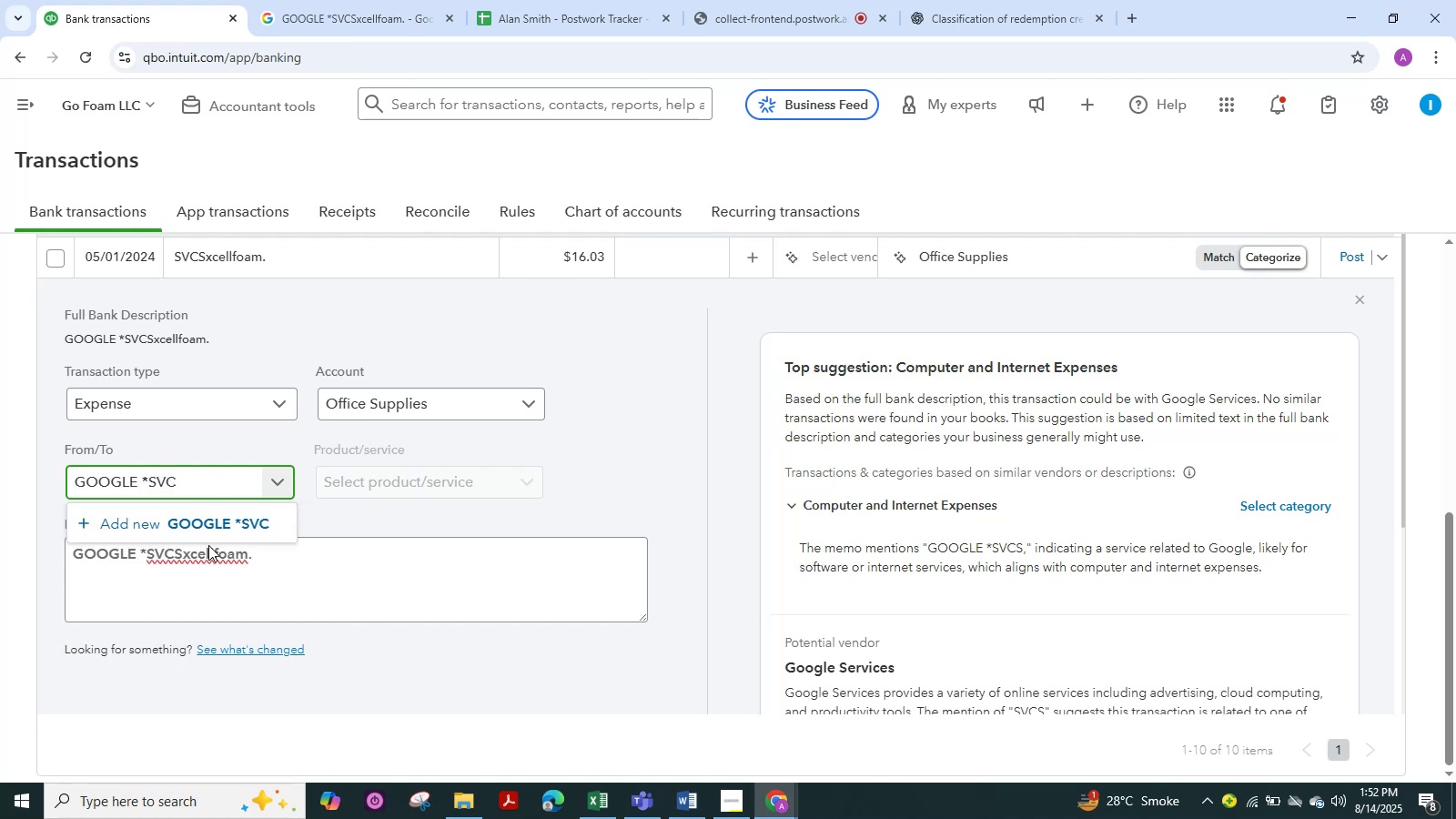 
key(Backspace)
 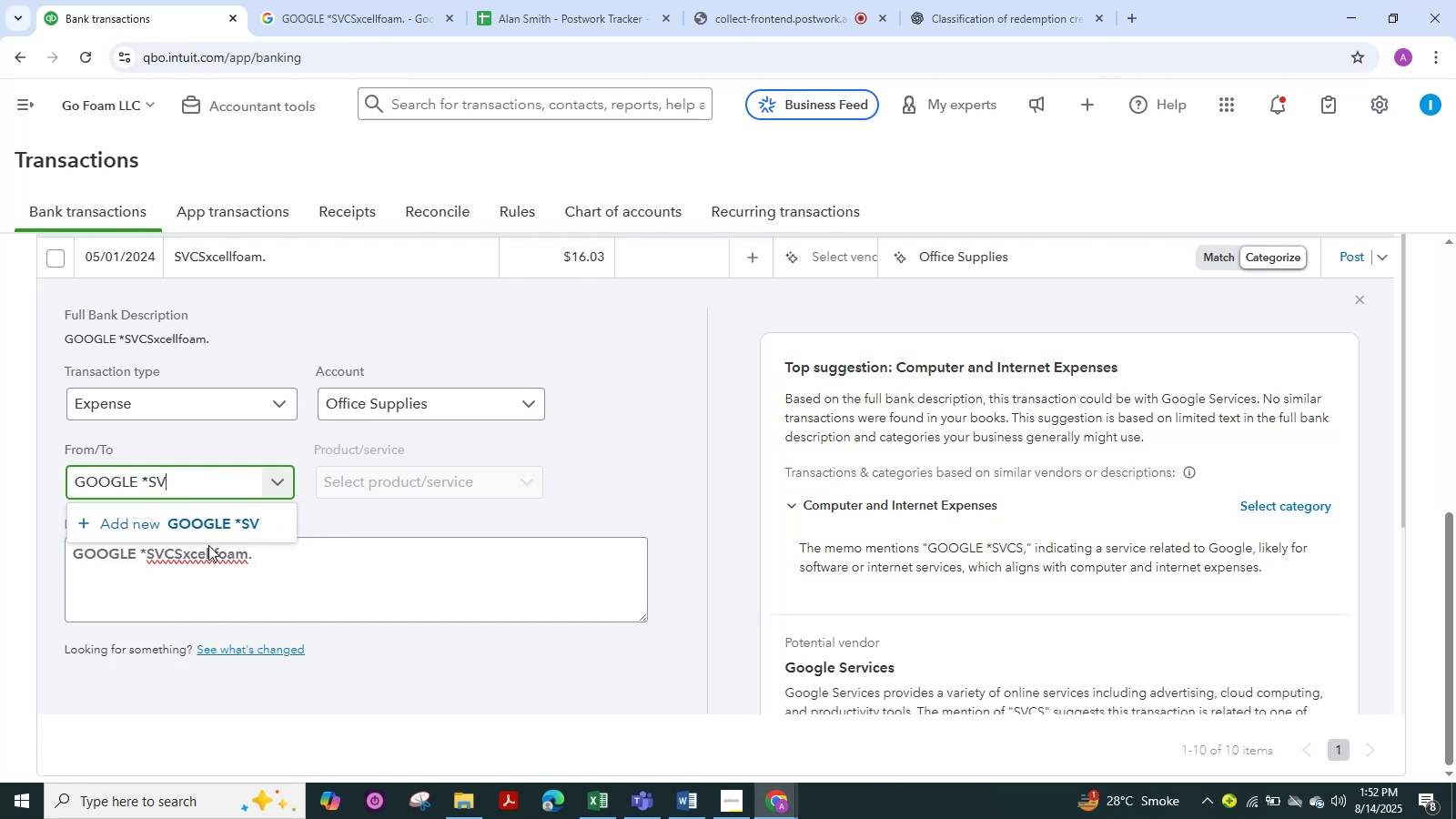 
key(Backspace)
 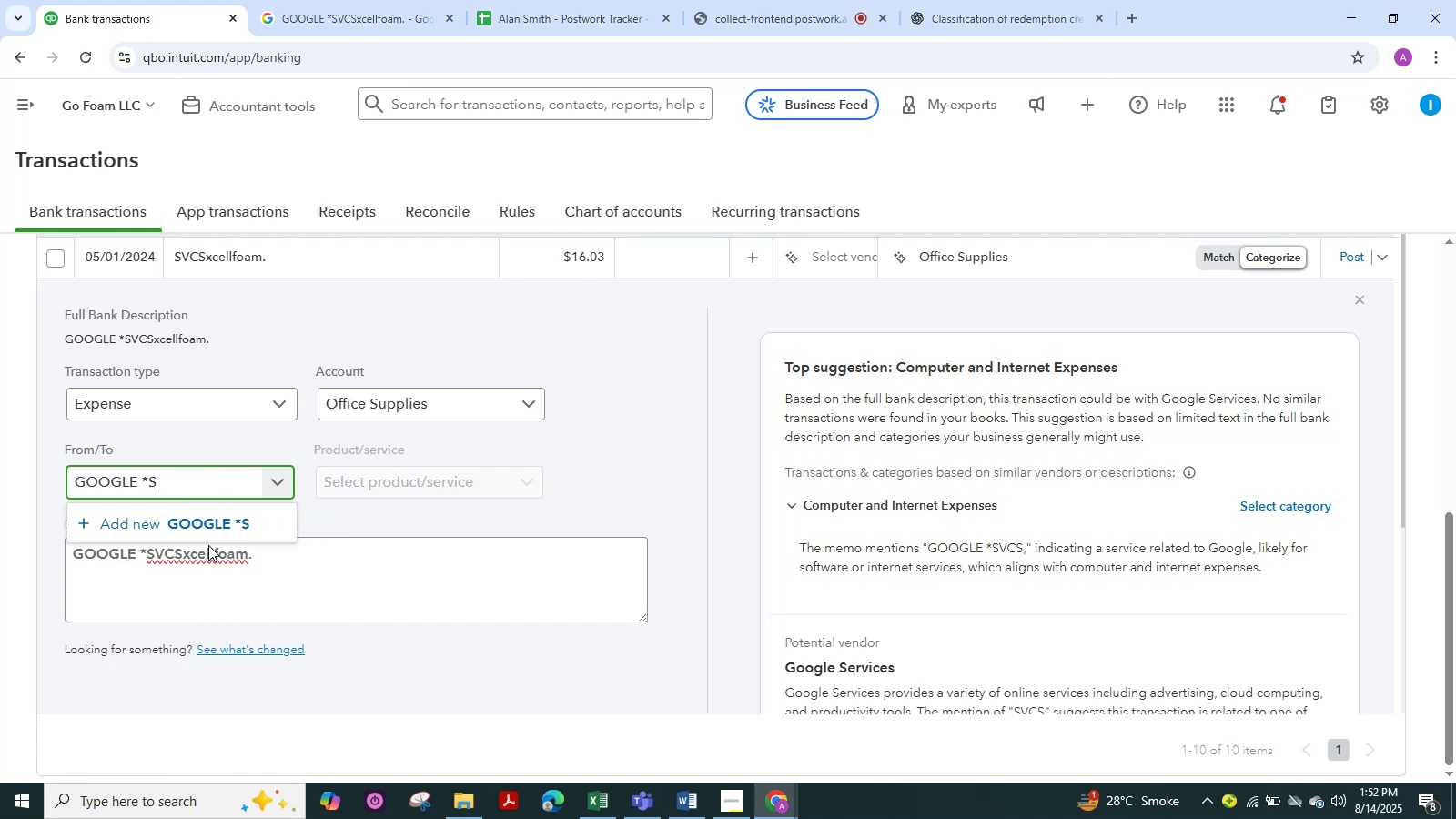 
key(Backspace)
 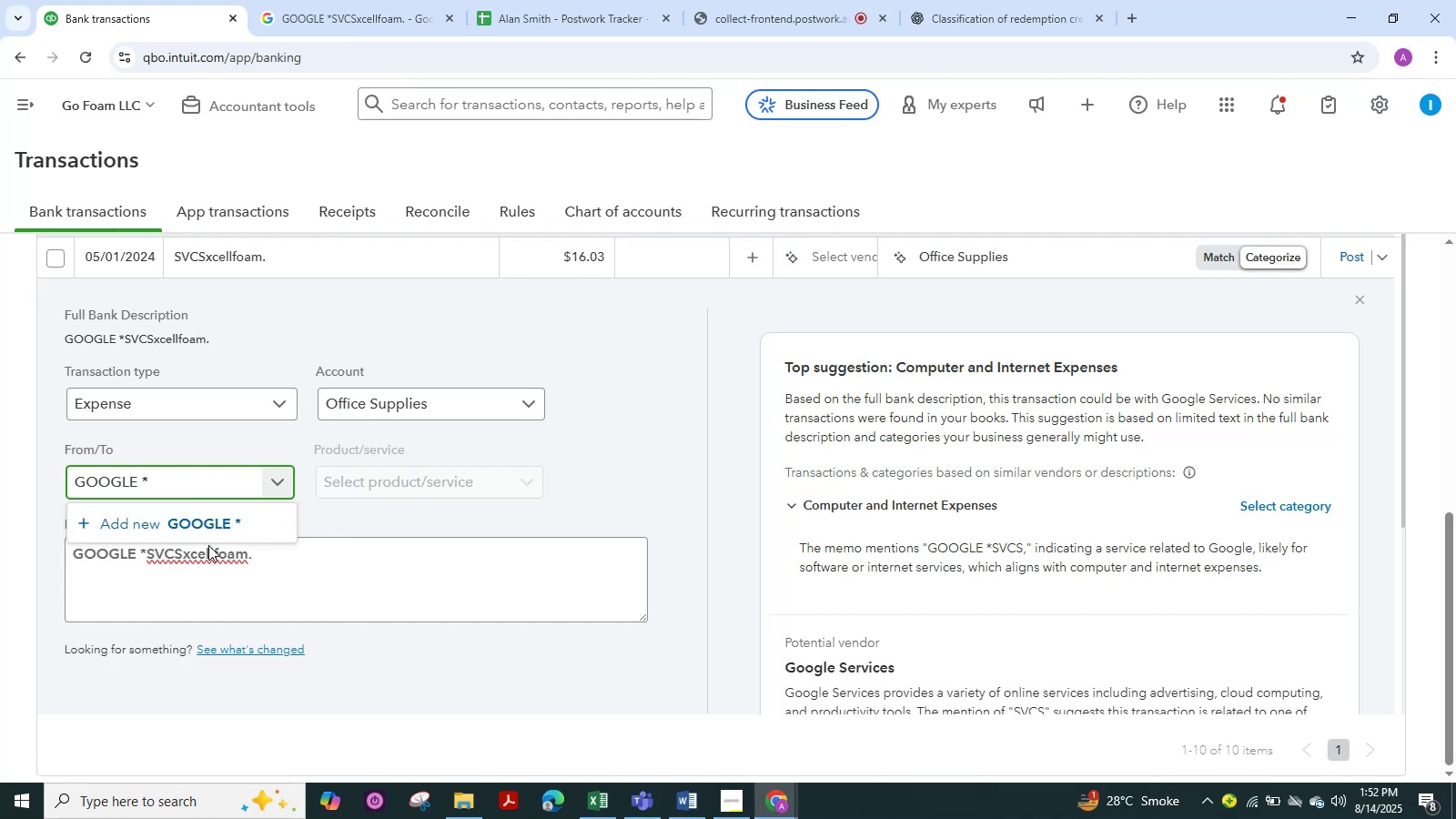 
key(Backspace)
 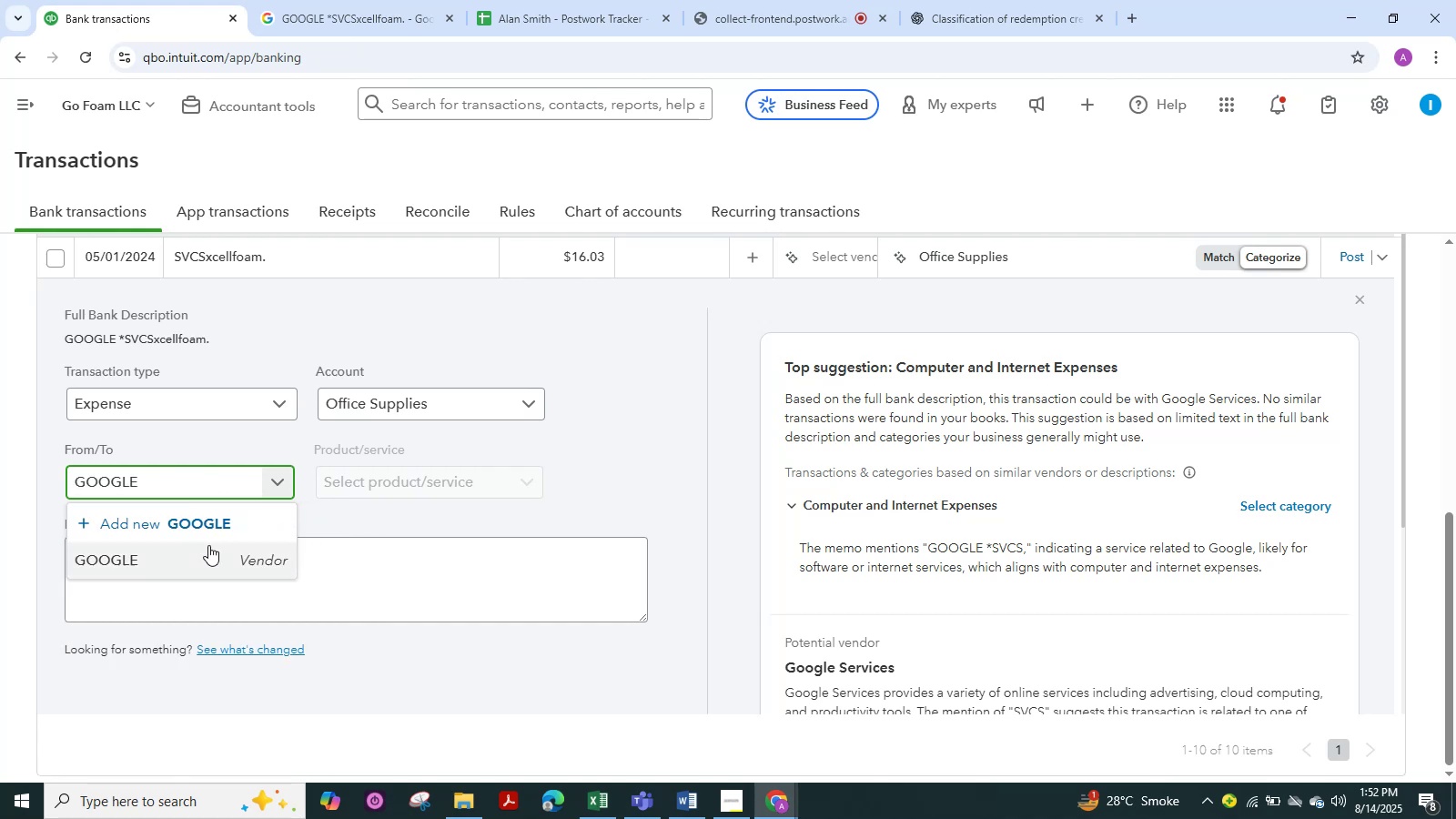 
hold_key(key=NumpadEnter, duration=0.31)
 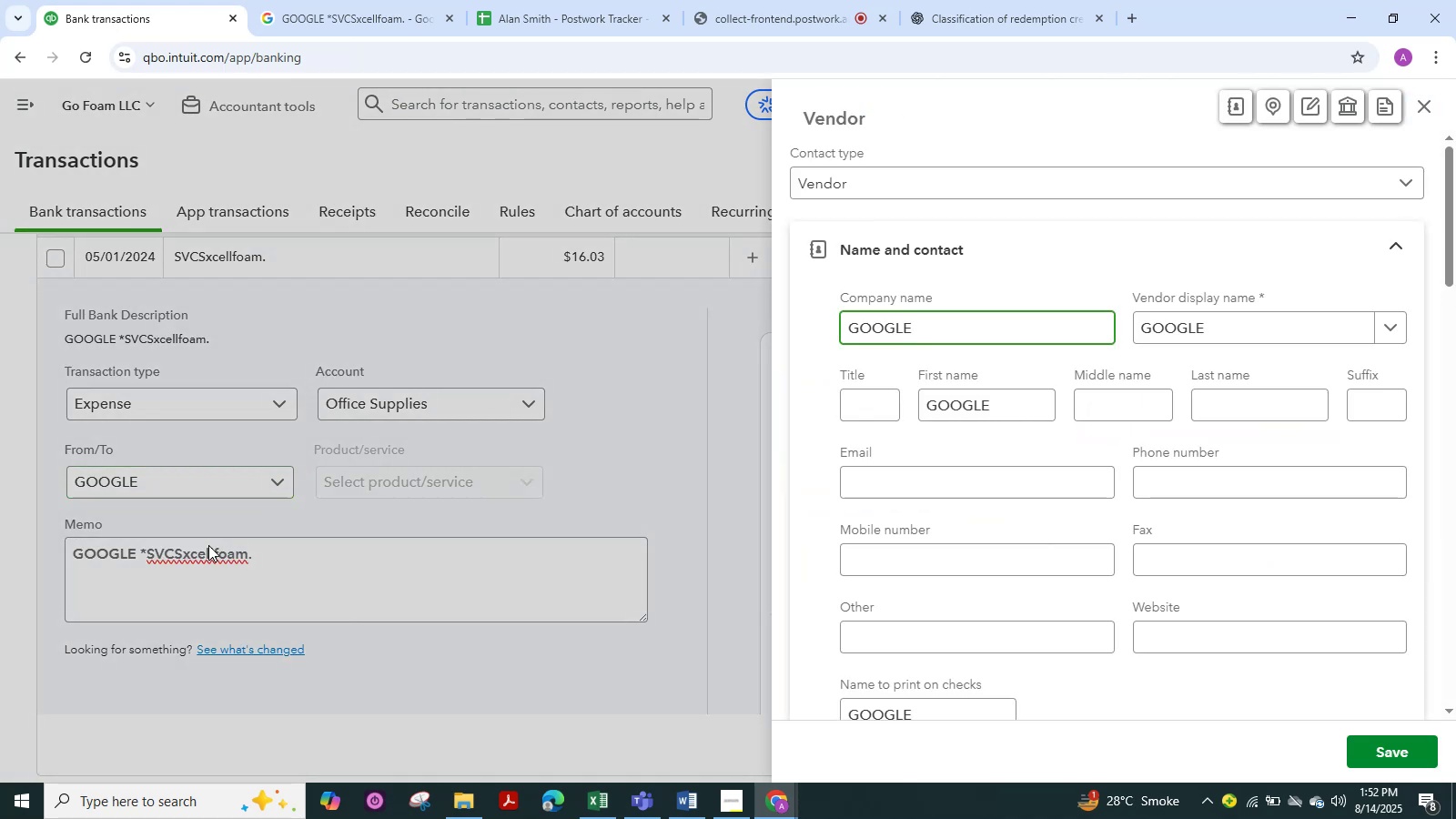 
key(NumpadEnter)
 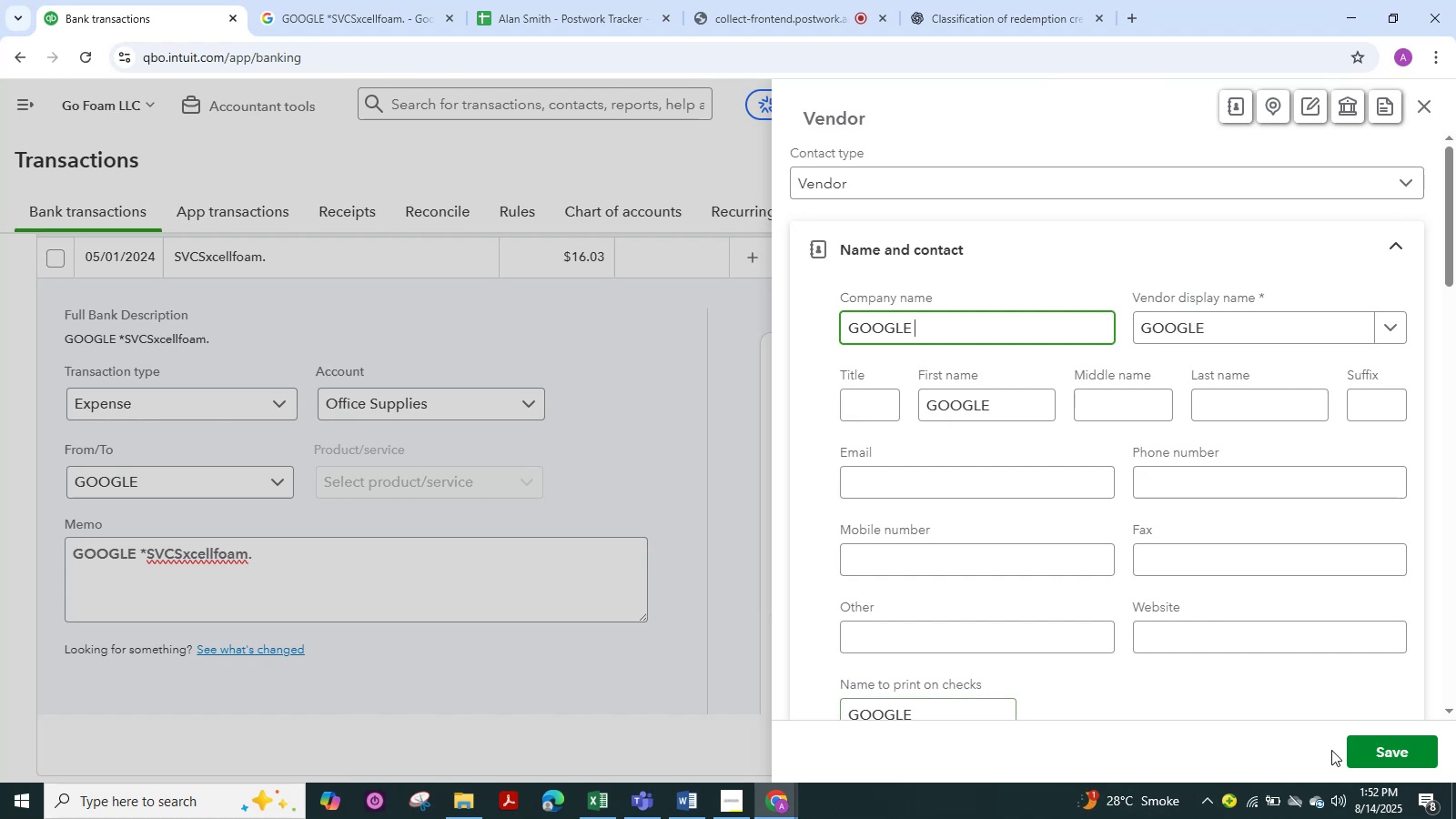 
left_click([1396, 744])
 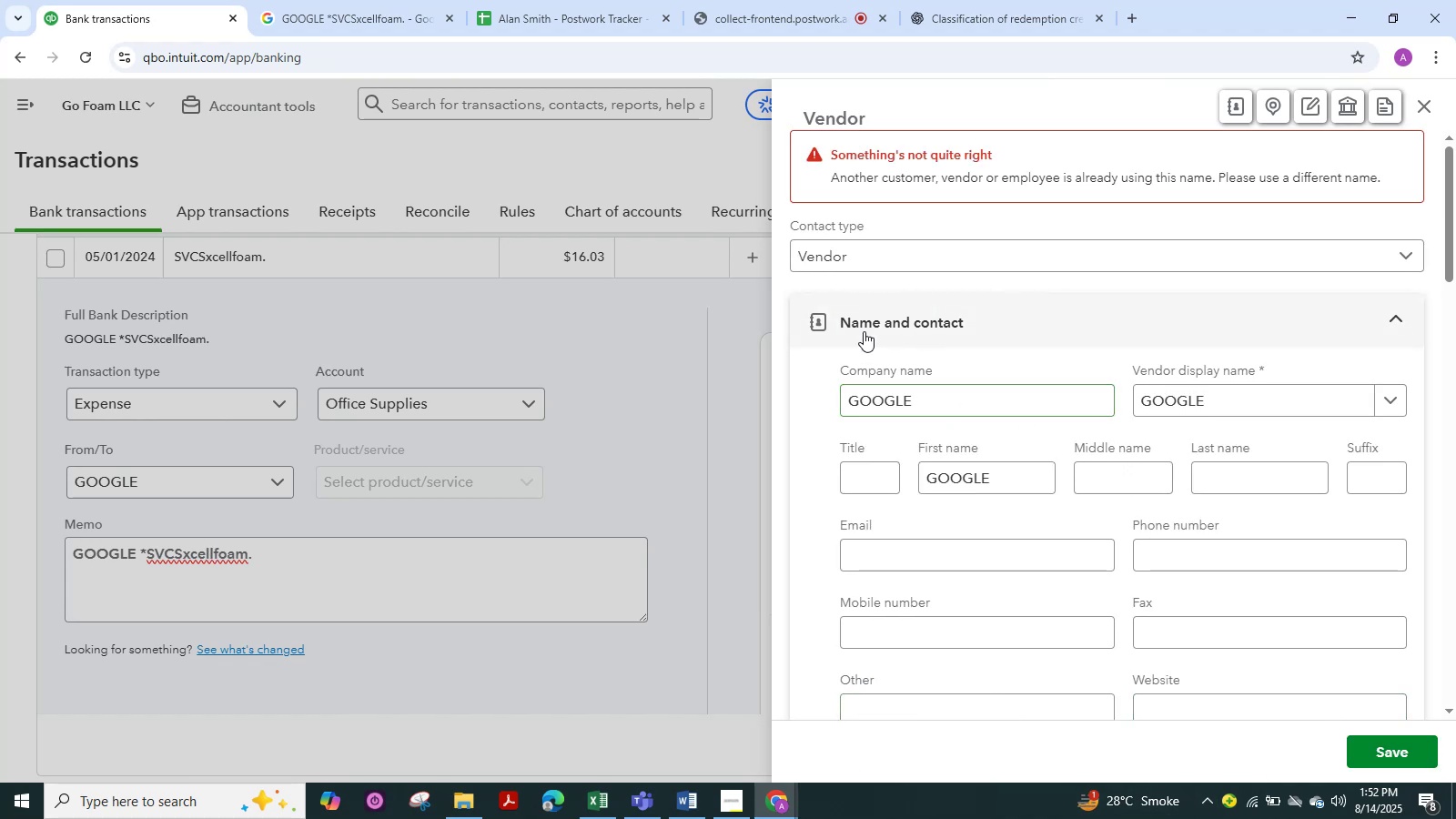 
wait(6.31)
 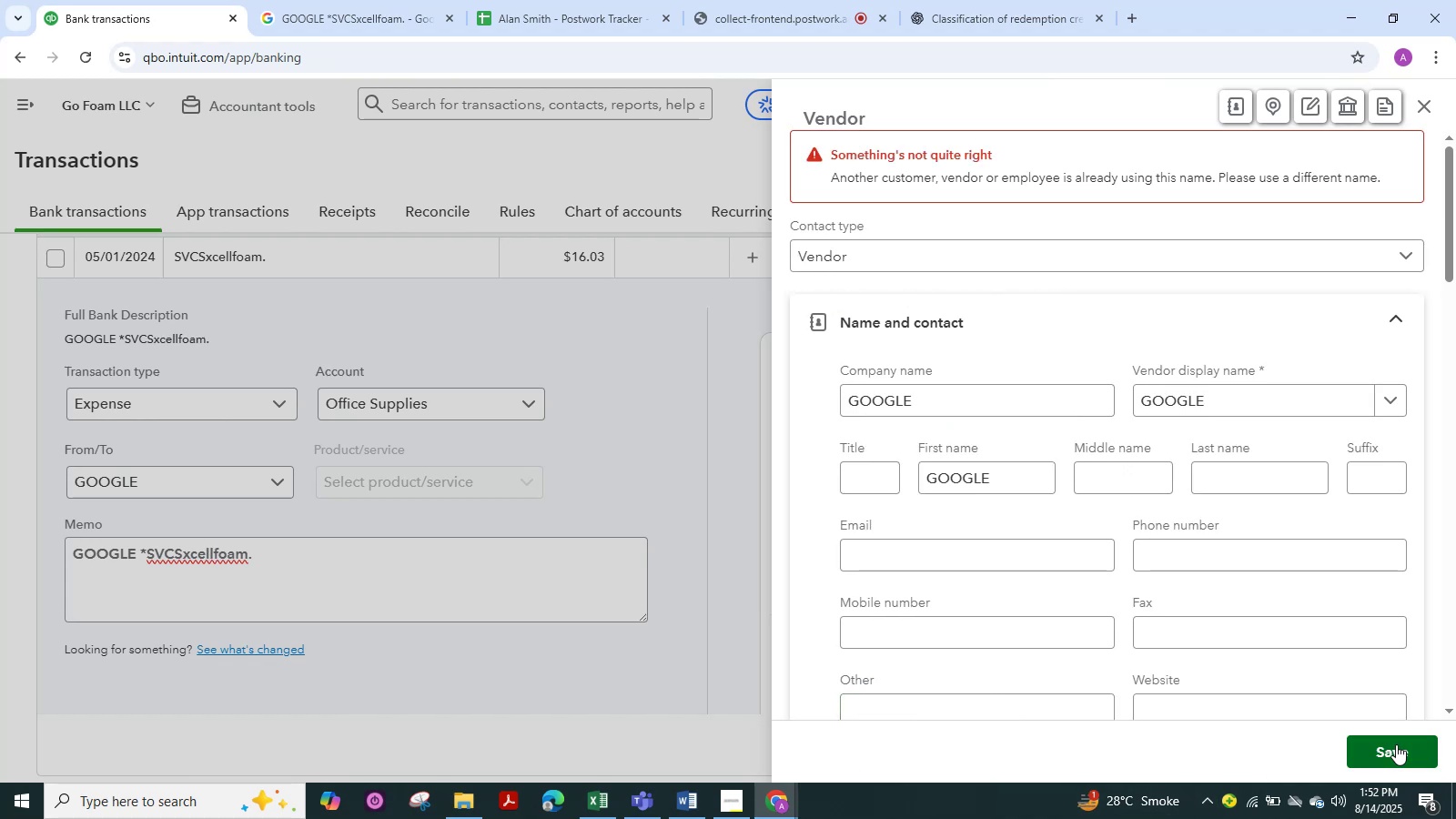 
left_click([200, 491])
 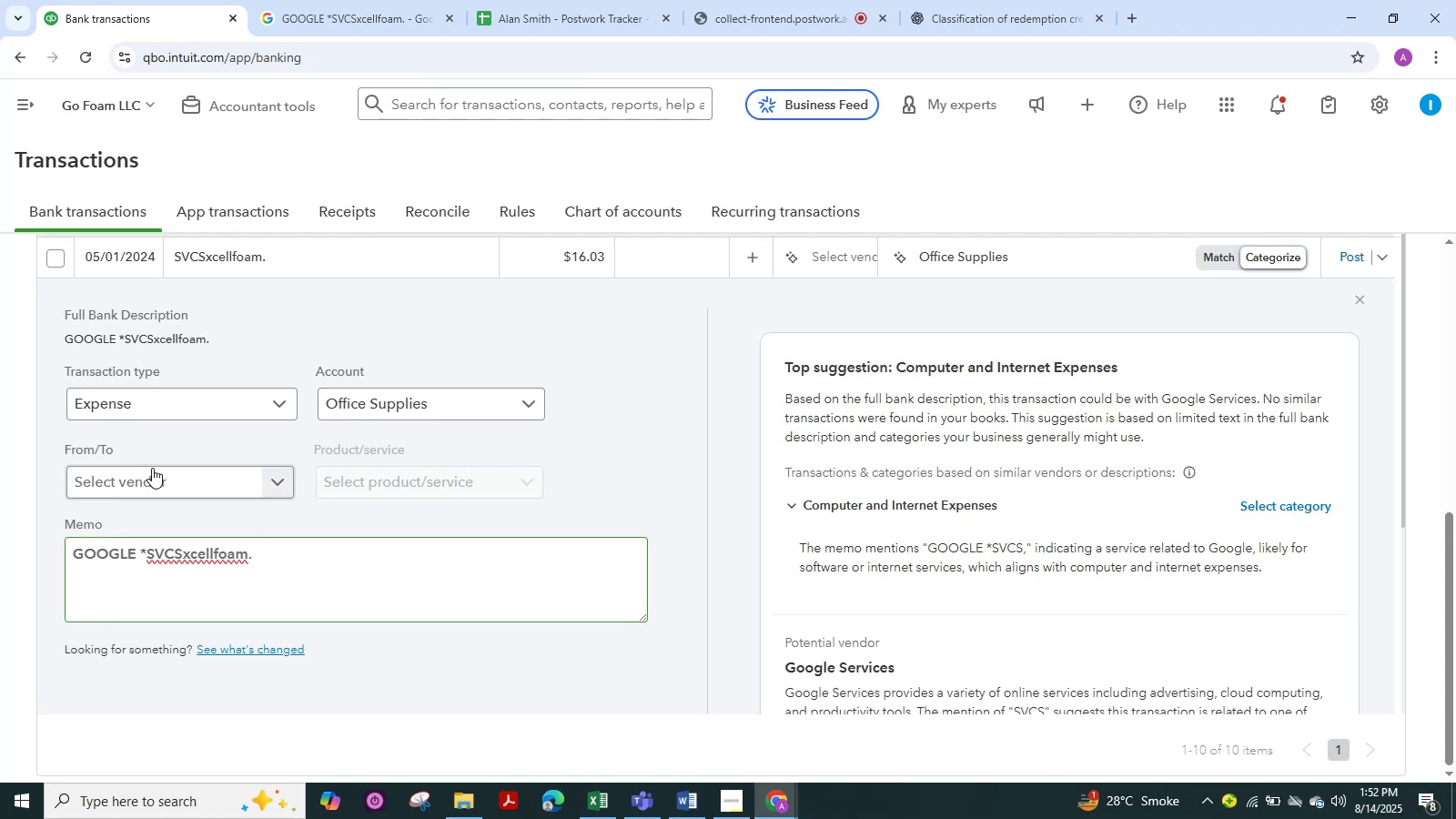 
left_click([152, 483])
 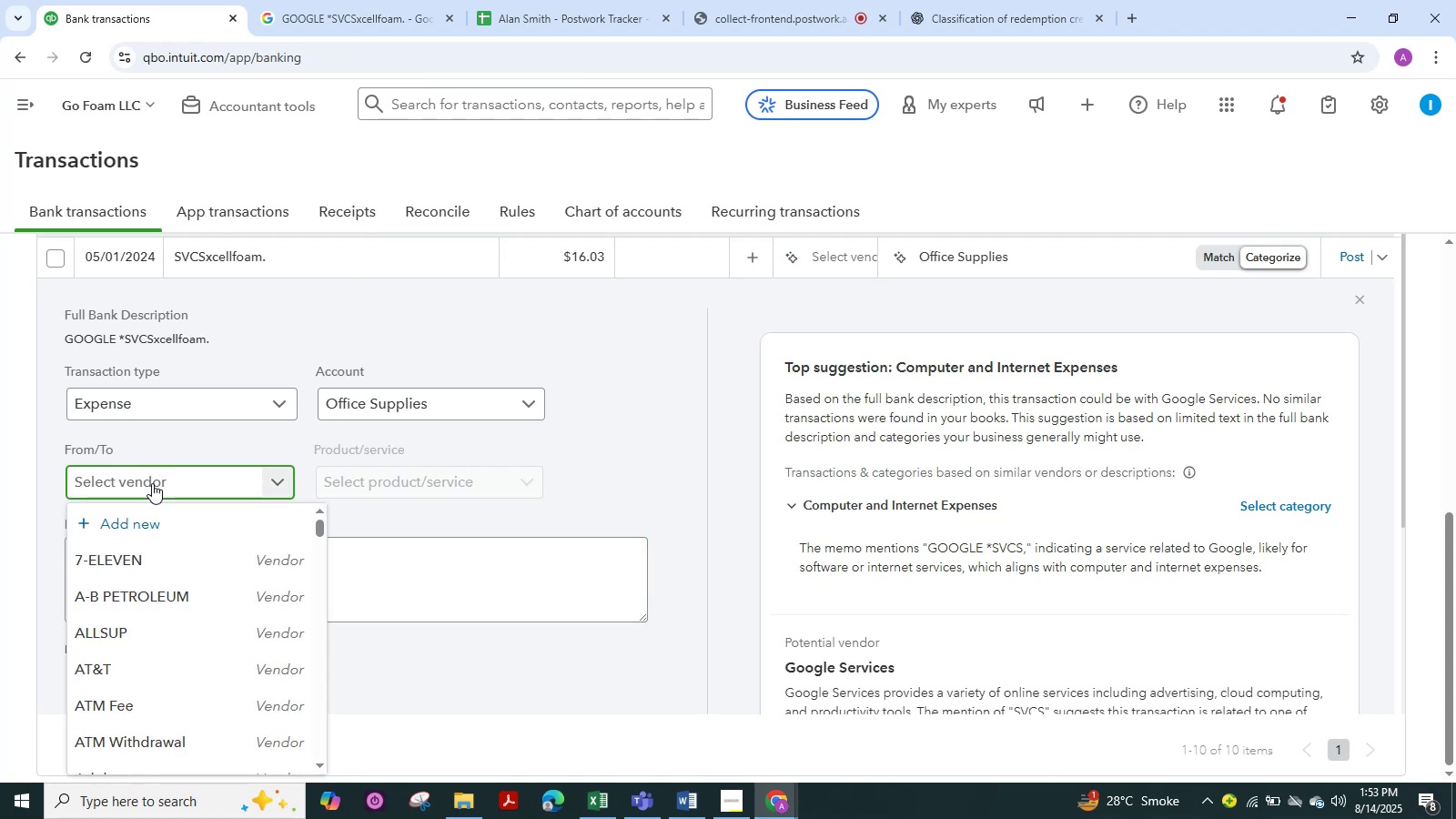 
type(goo)
 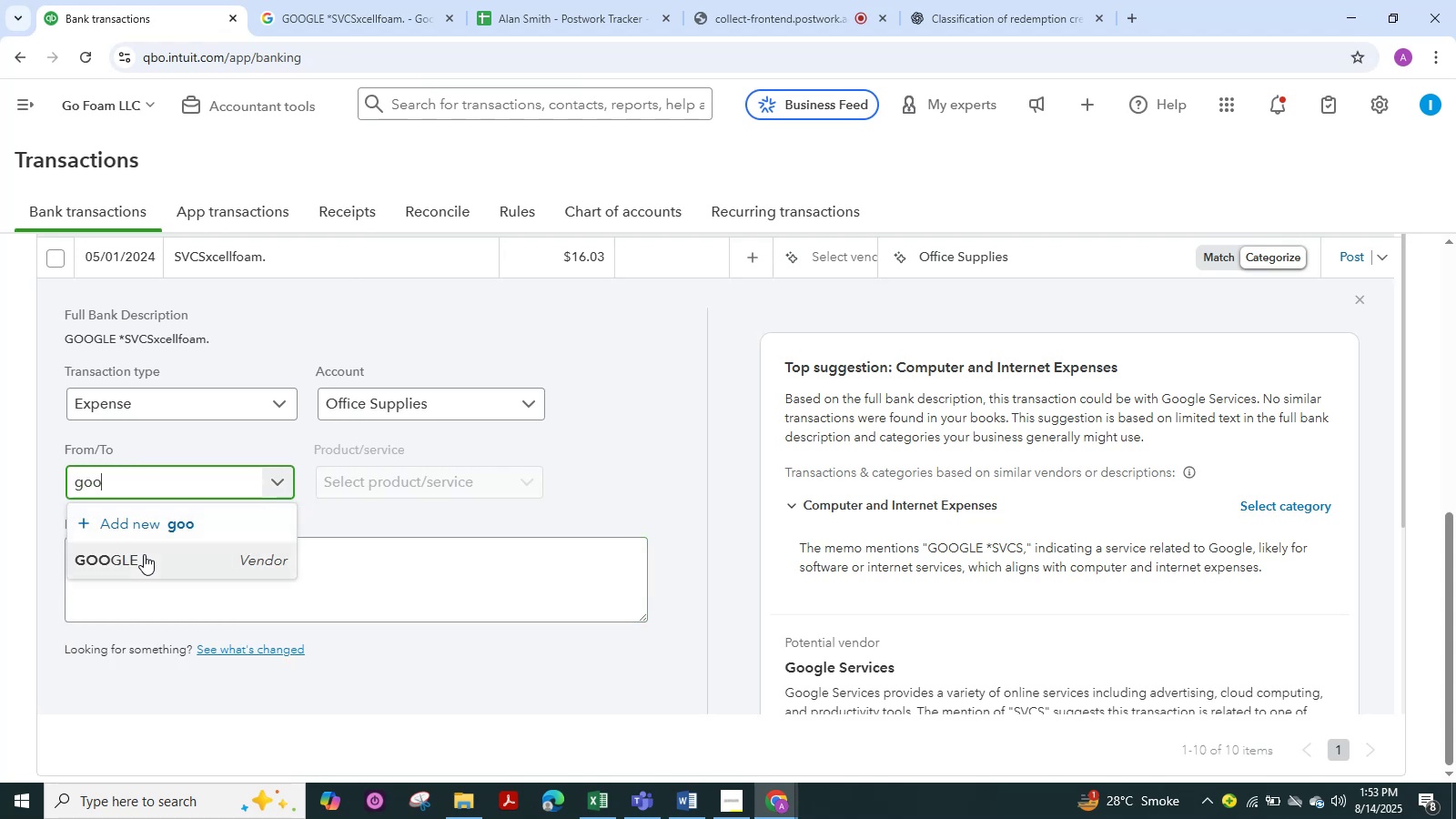 
left_click([141, 558])
 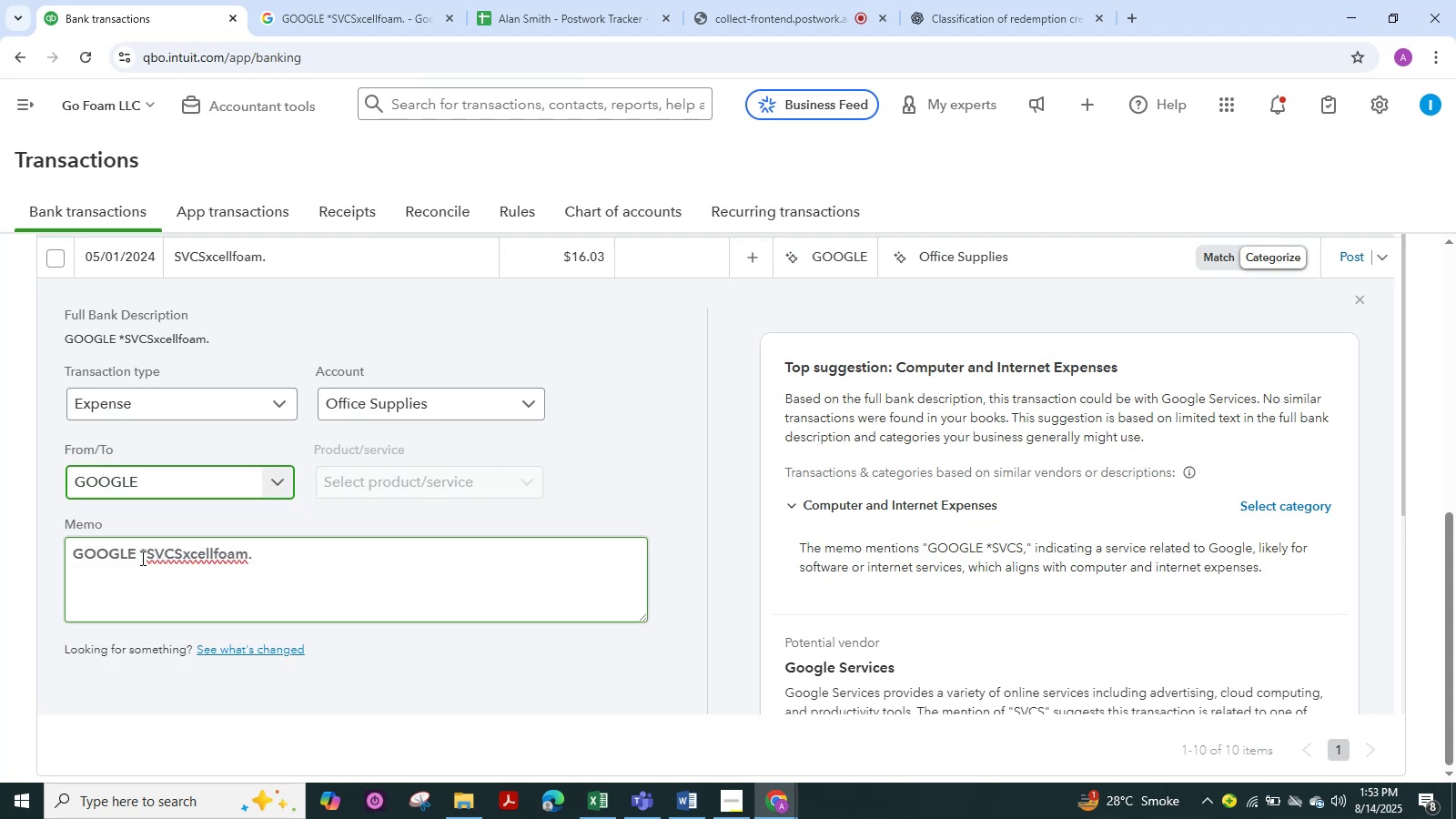 
scroll: coordinate [136, 571], scroll_direction: down, amount: 3.0
 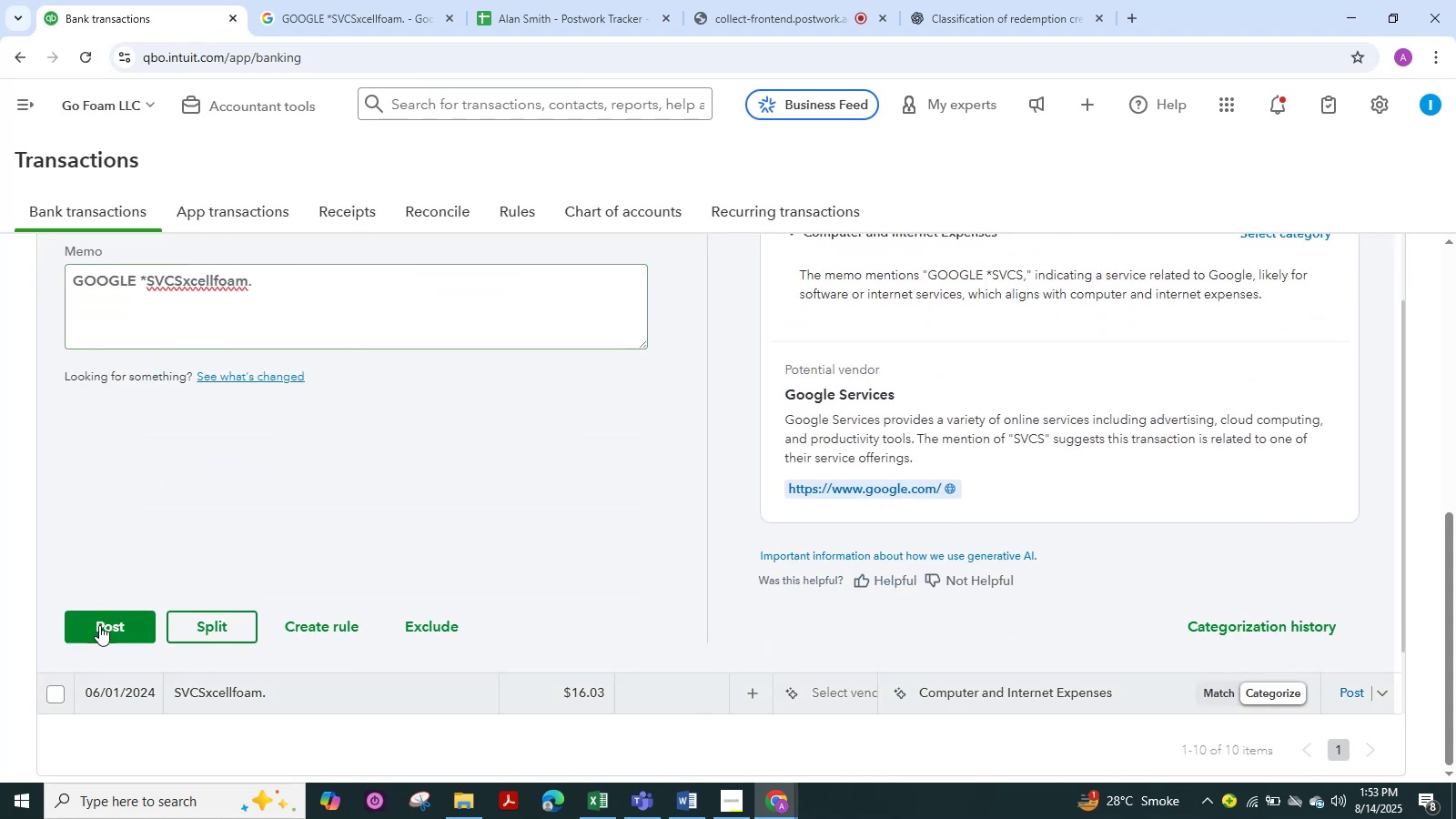 
left_click([99, 625])
 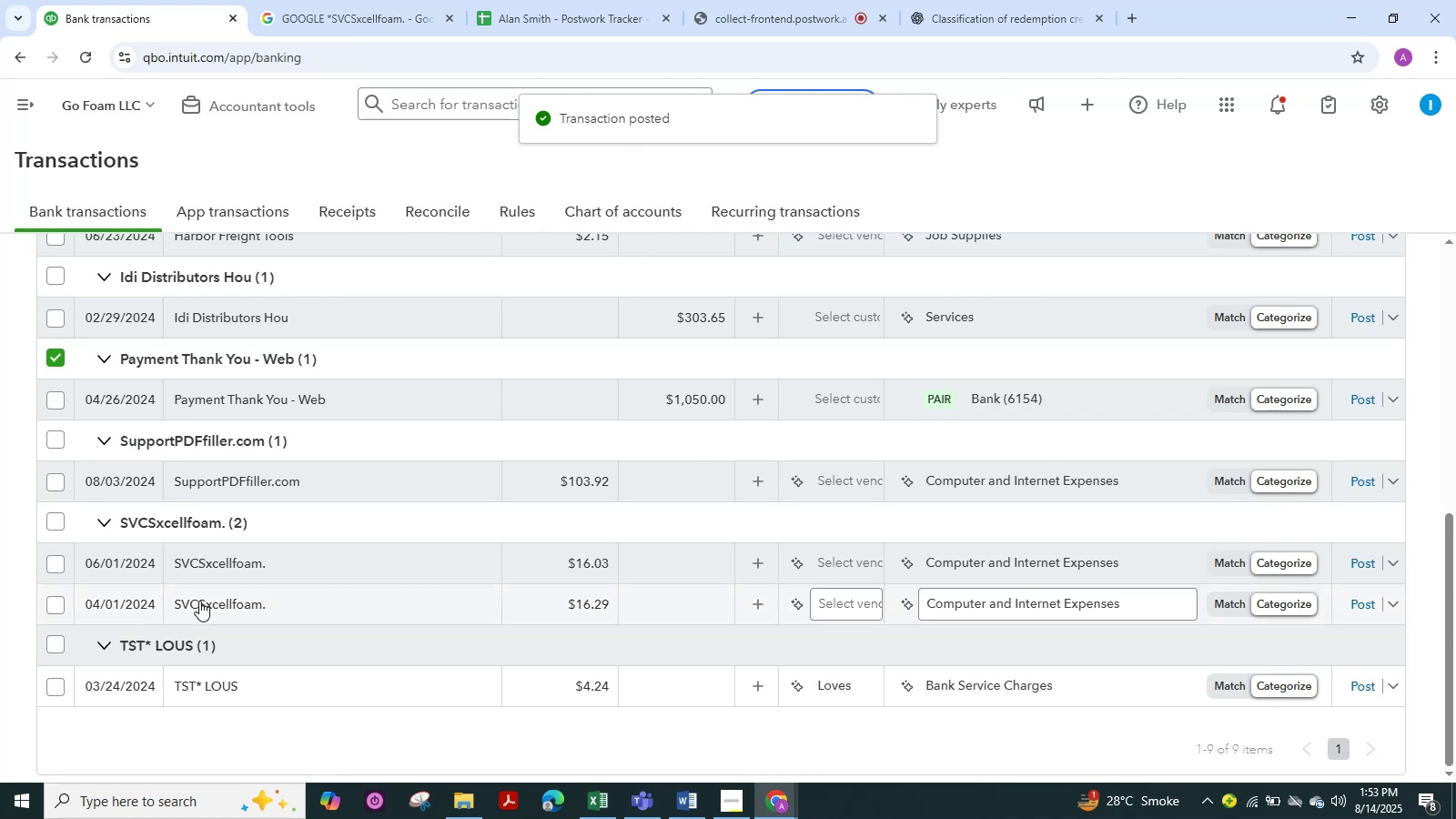 
mouse_move([251, 402])
 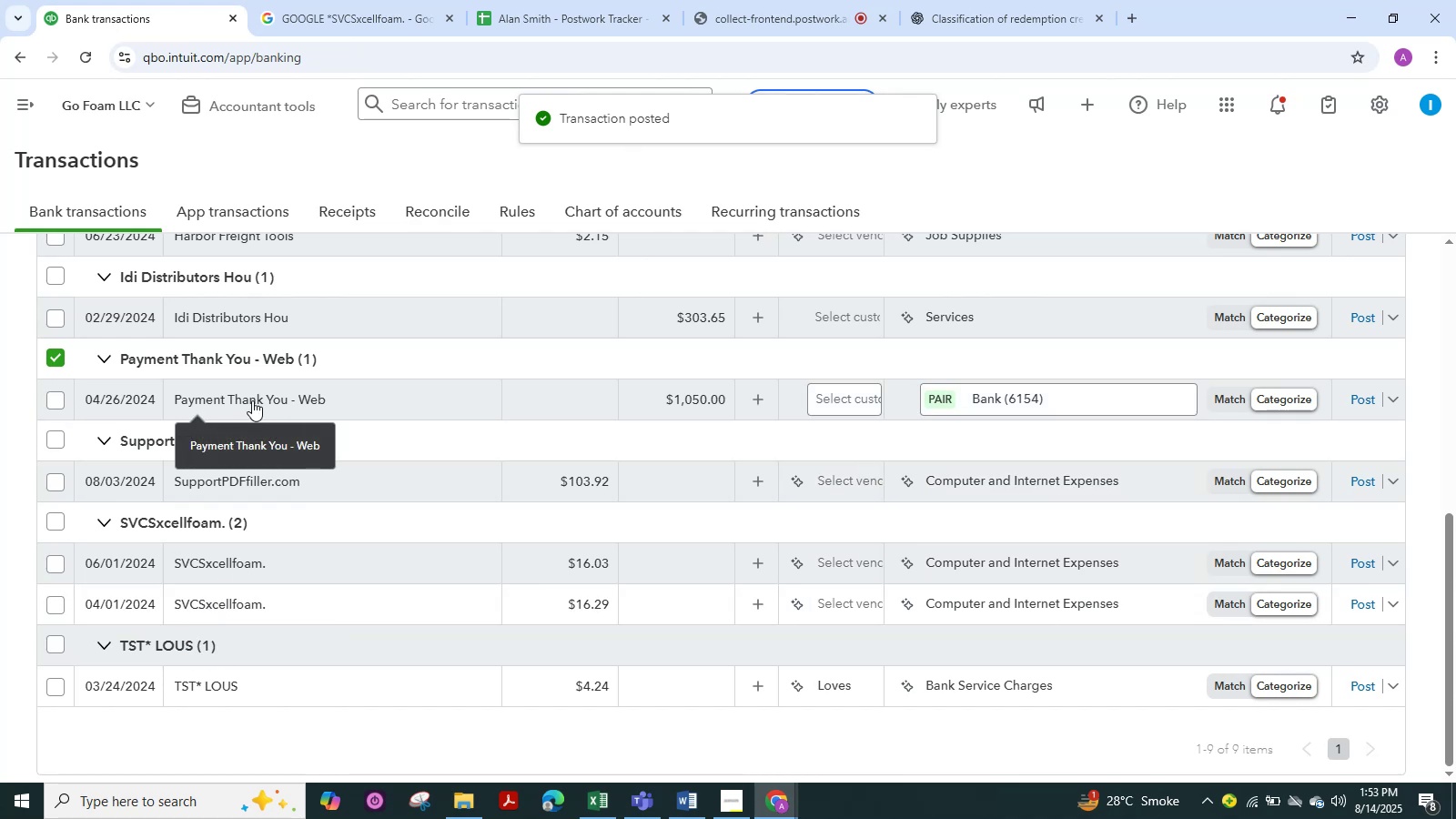 
left_click([252, 400])
 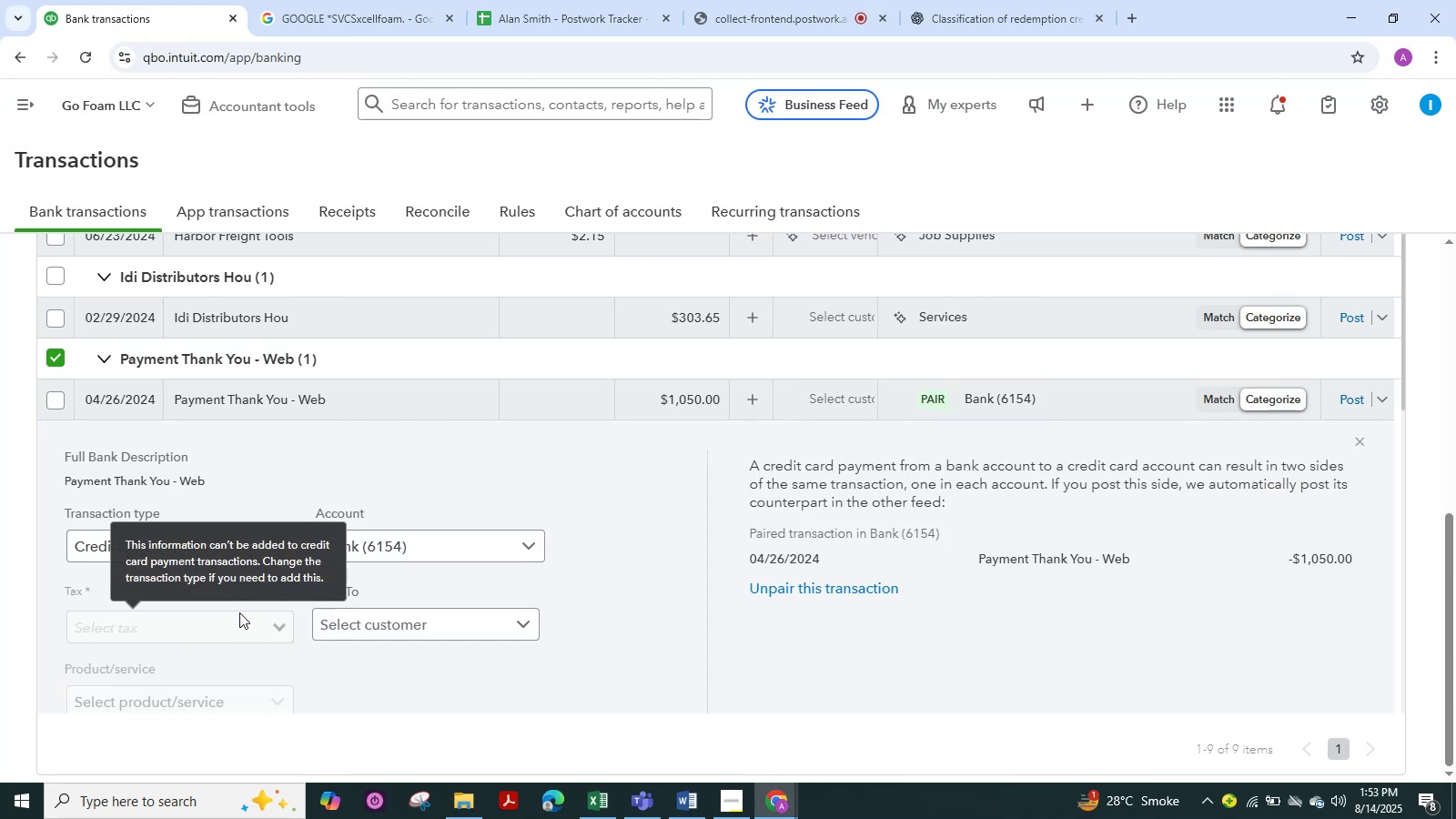 
scroll: coordinate [412, 611], scroll_direction: down, amount: 1.0
 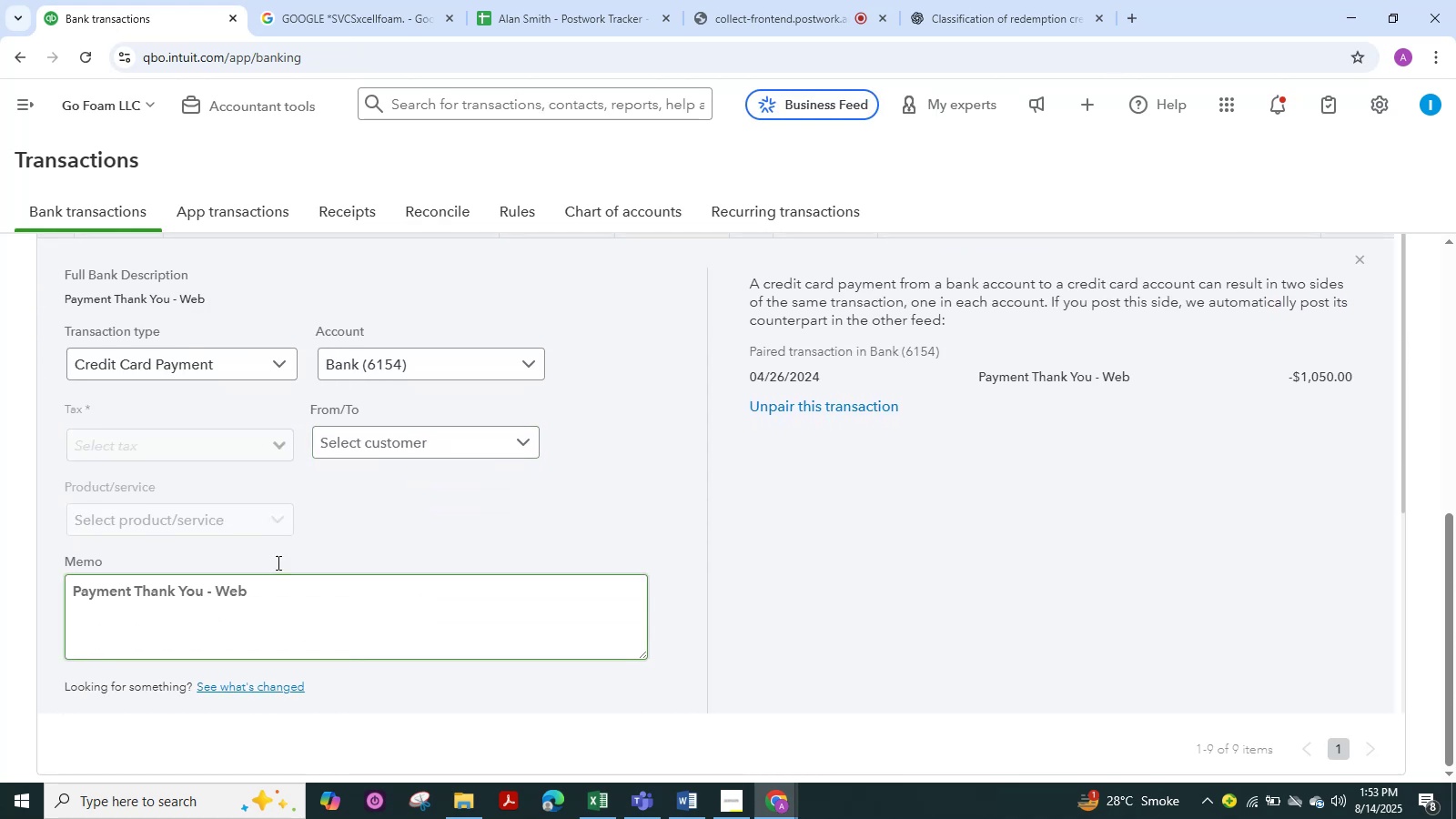 
scroll: coordinate [339, 524], scroll_direction: up, amount: 1.0
 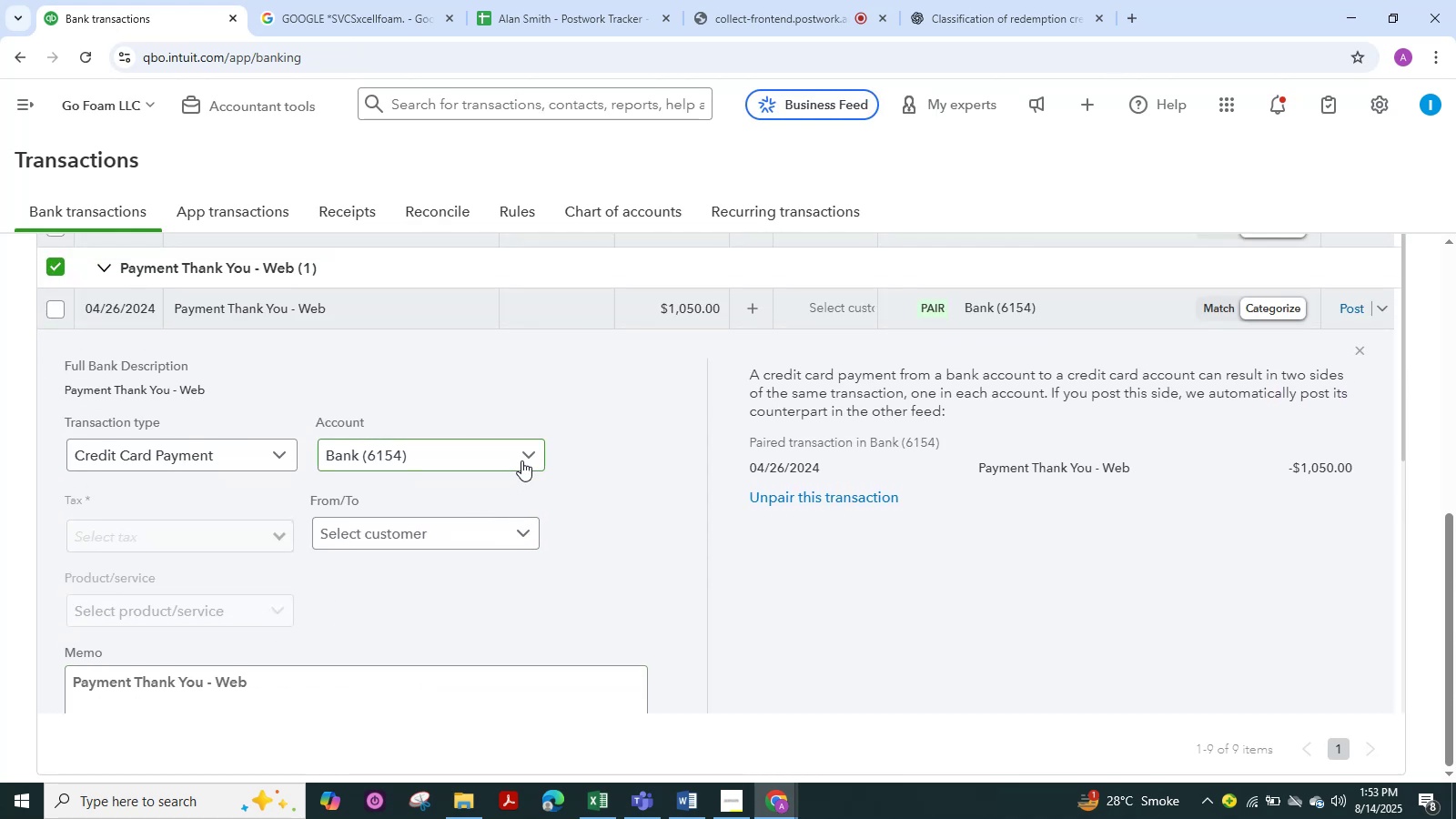 
left_click([531, 452])
 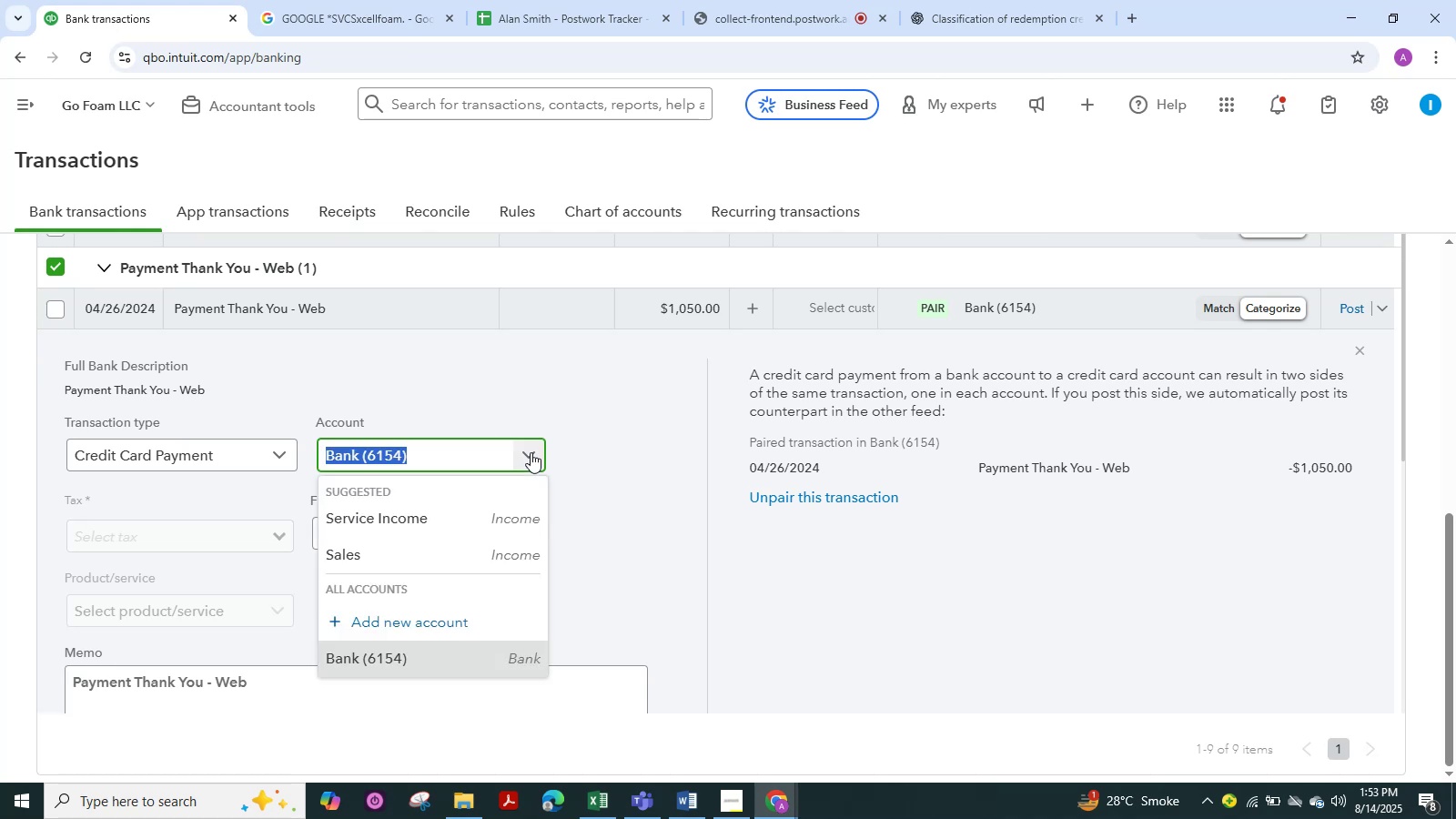 
wait(7.13)
 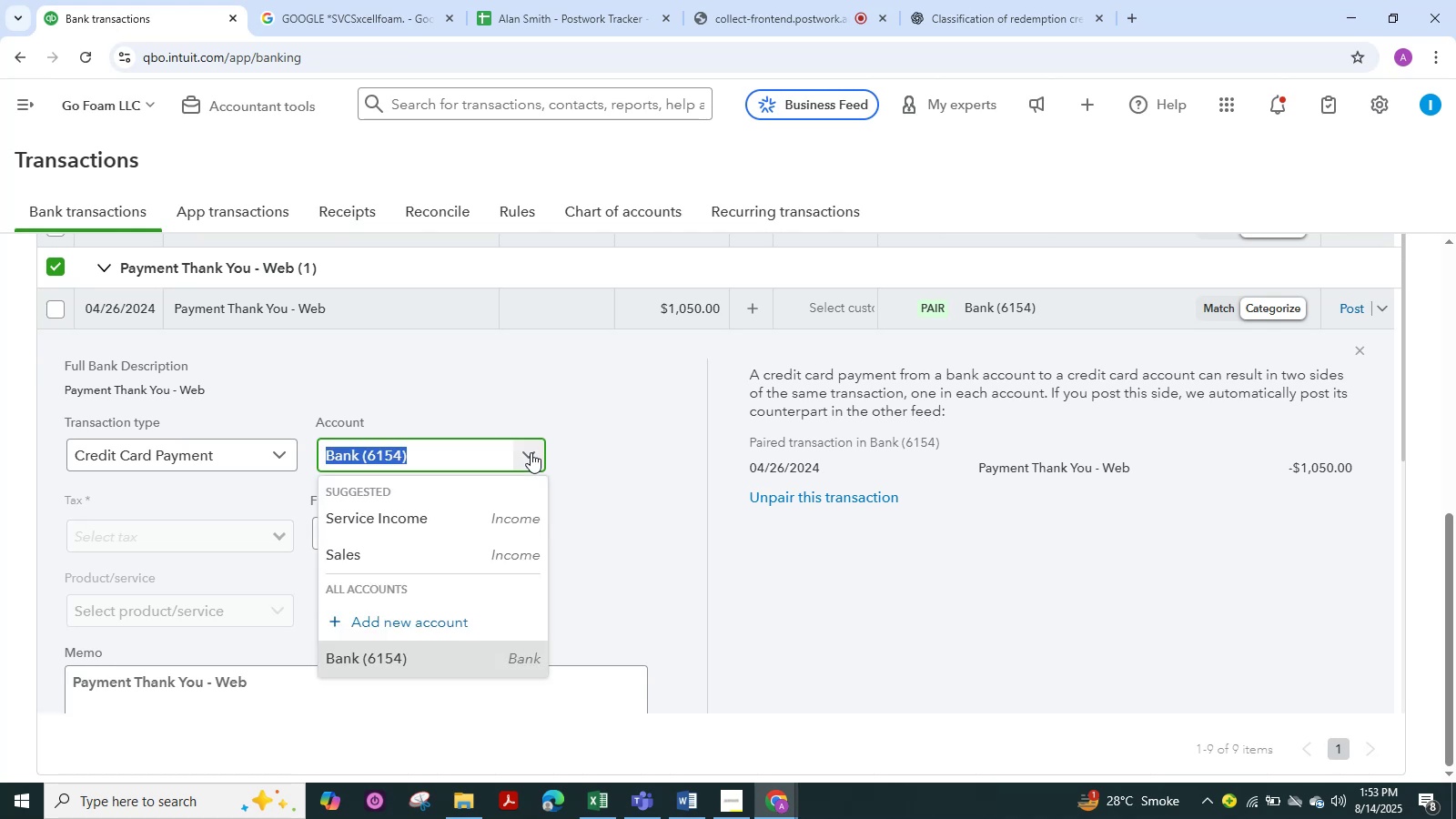 
key(Backspace)
 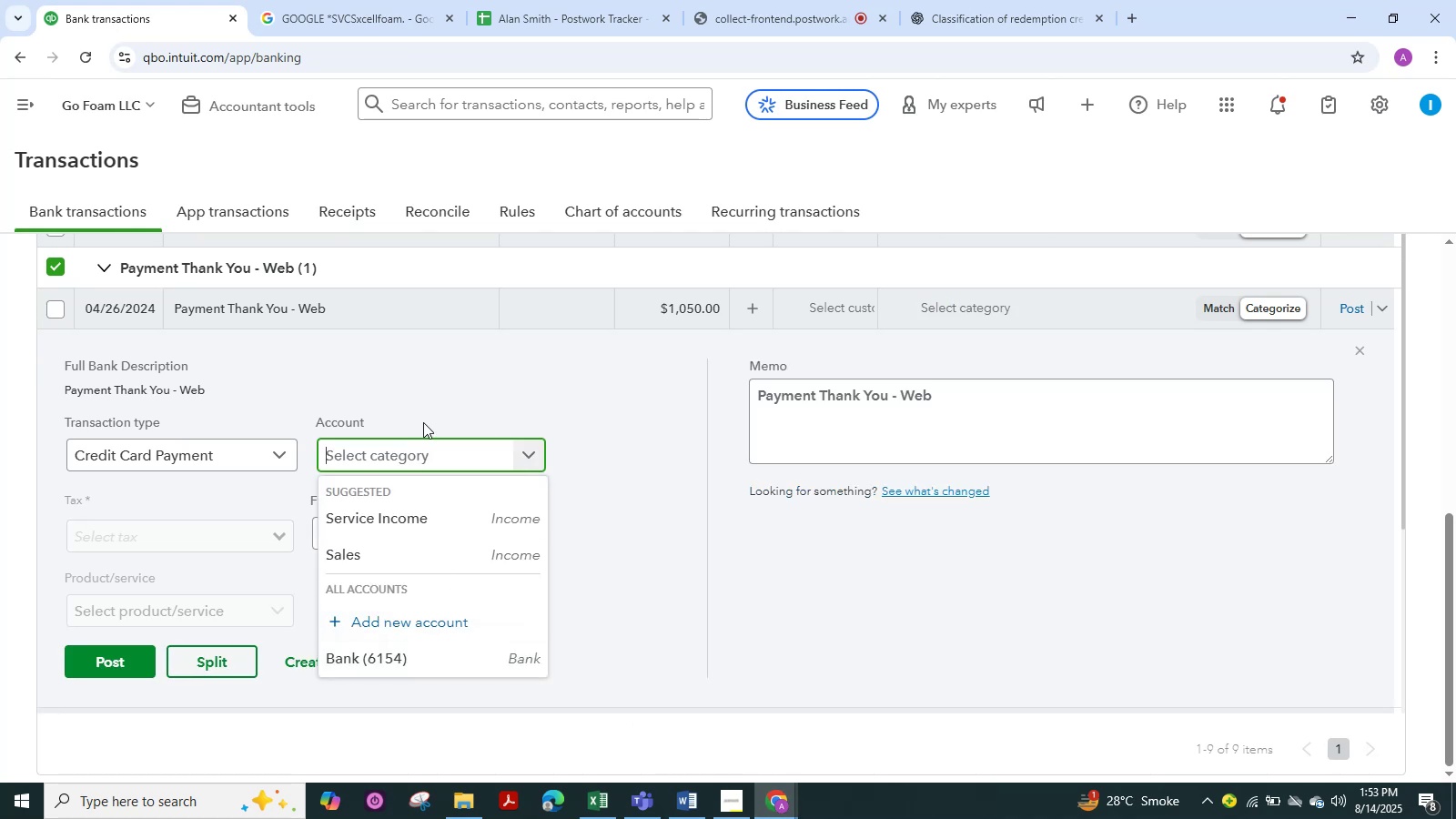 
left_click([421, 408])
 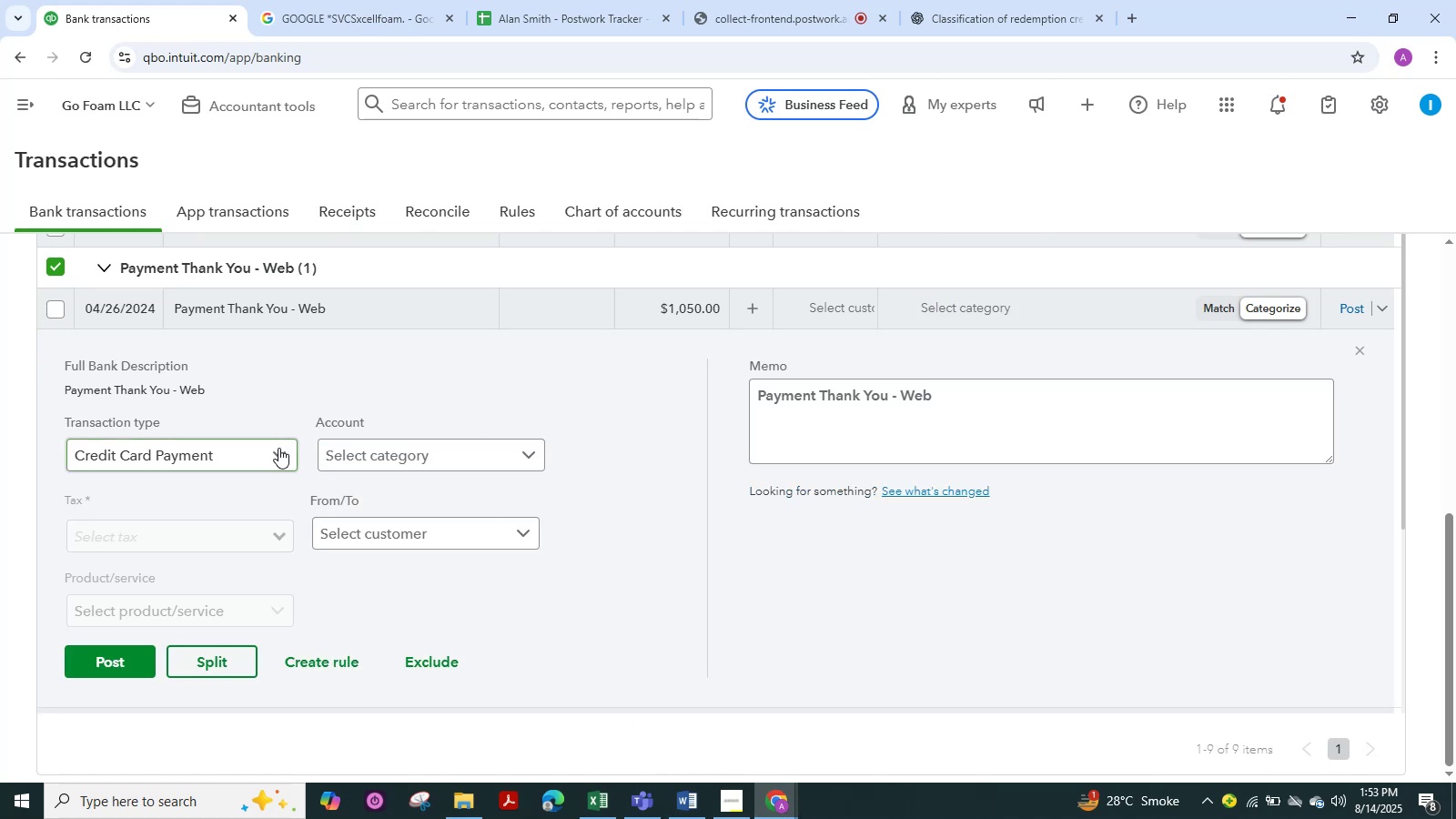 
left_click([278, 450])
 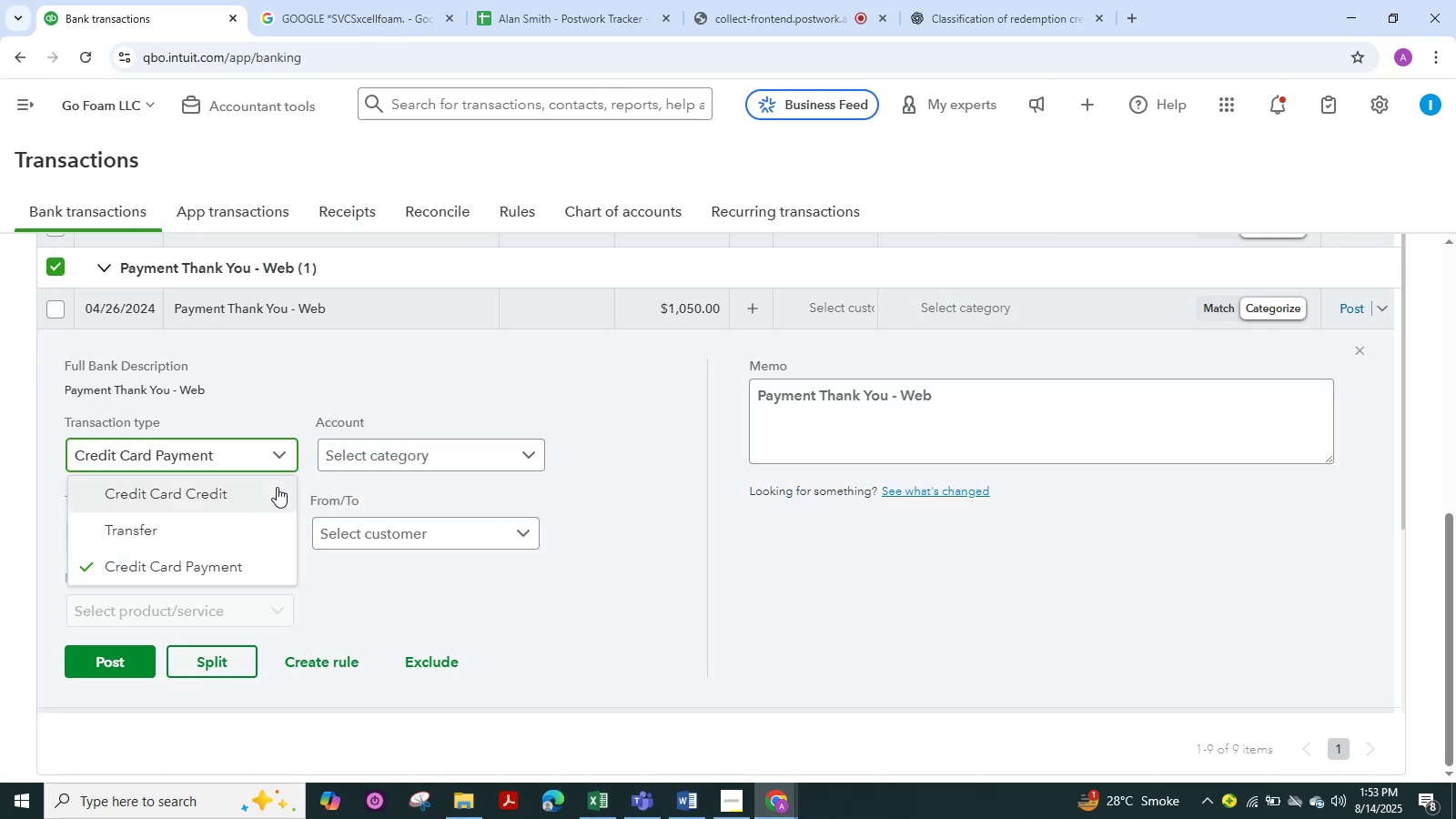 
left_click([277, 487])
 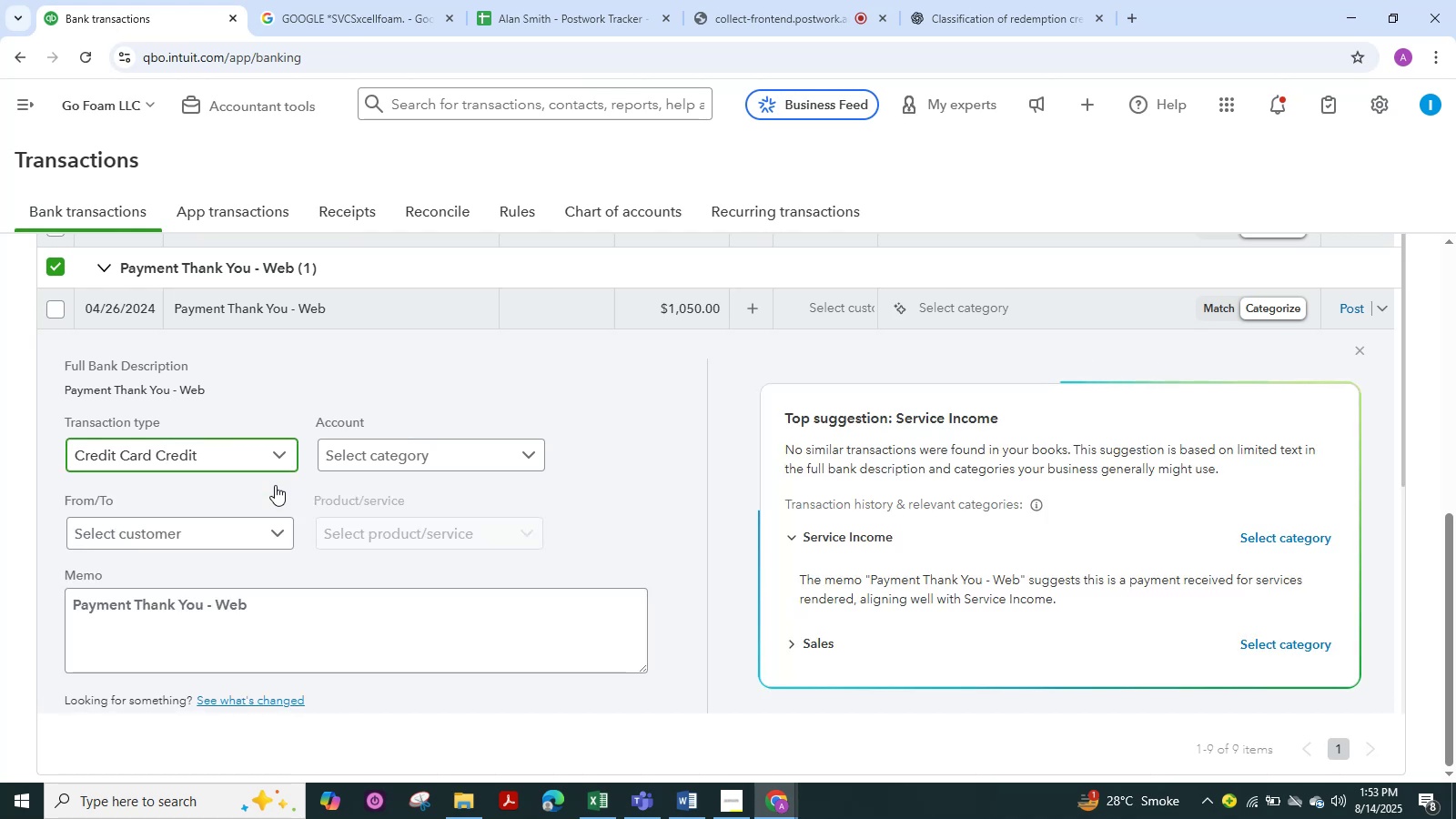 
left_click([267, 471])
 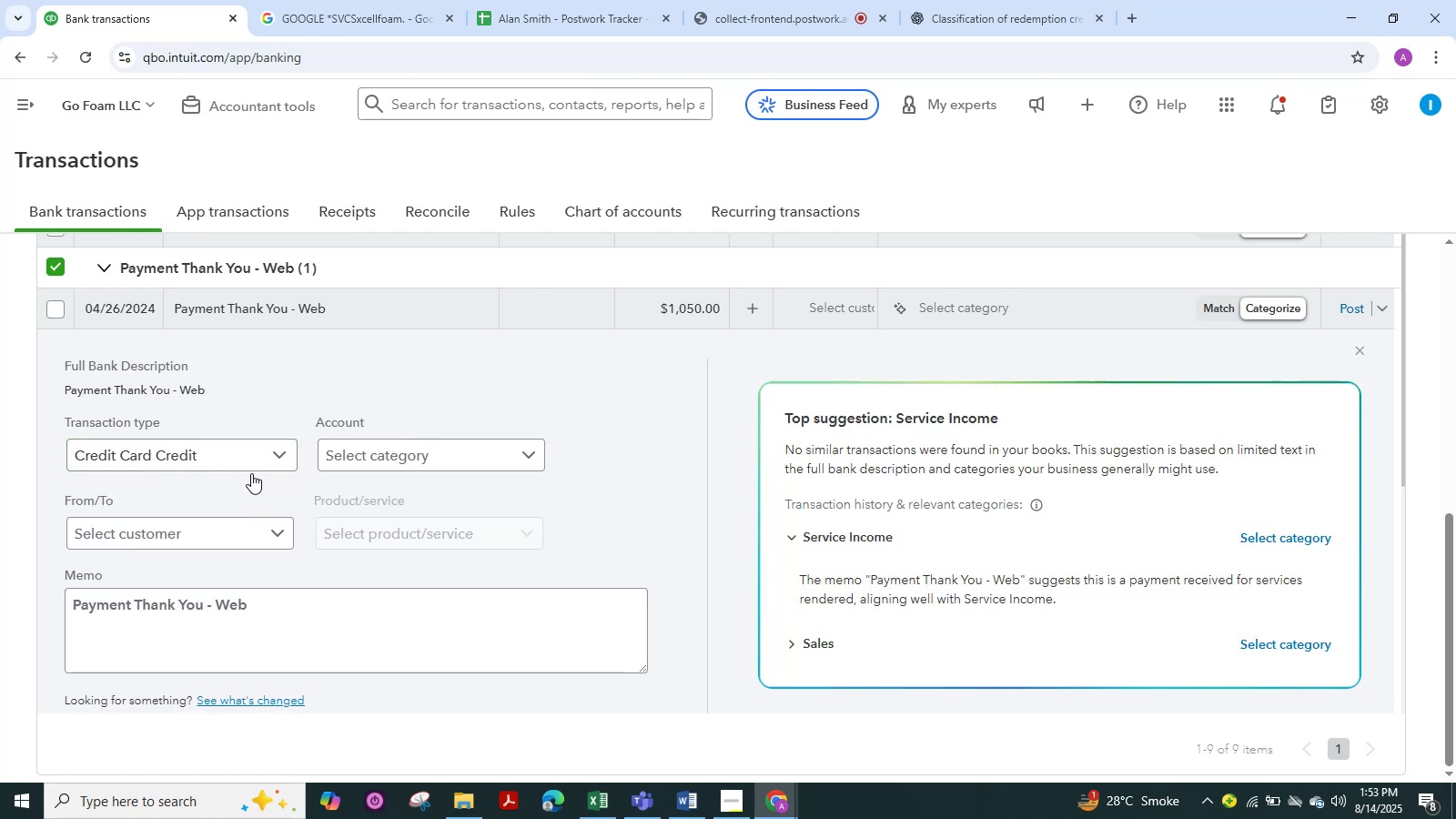 
left_click([251, 470])
 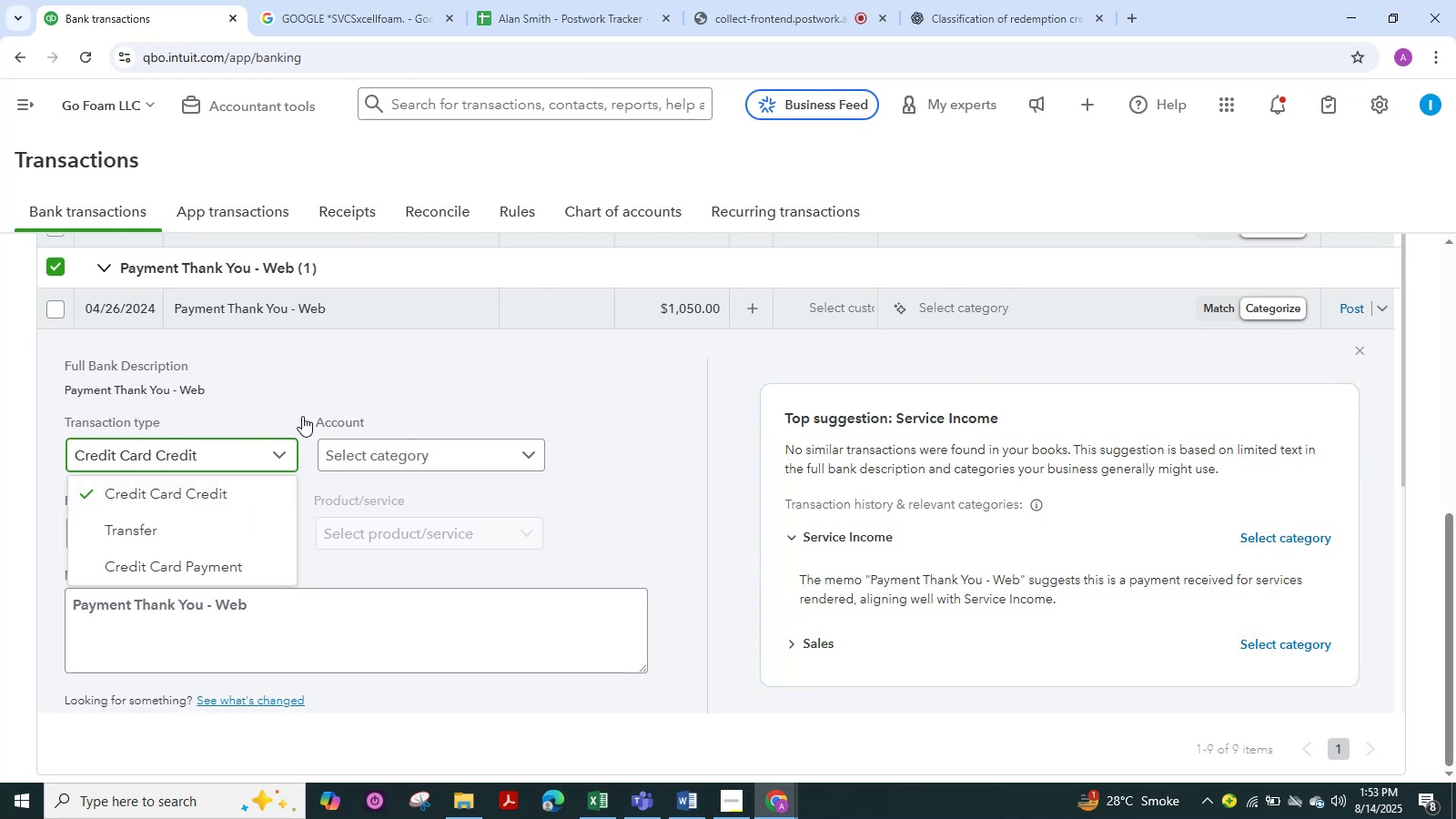 
left_click([302, 416])
 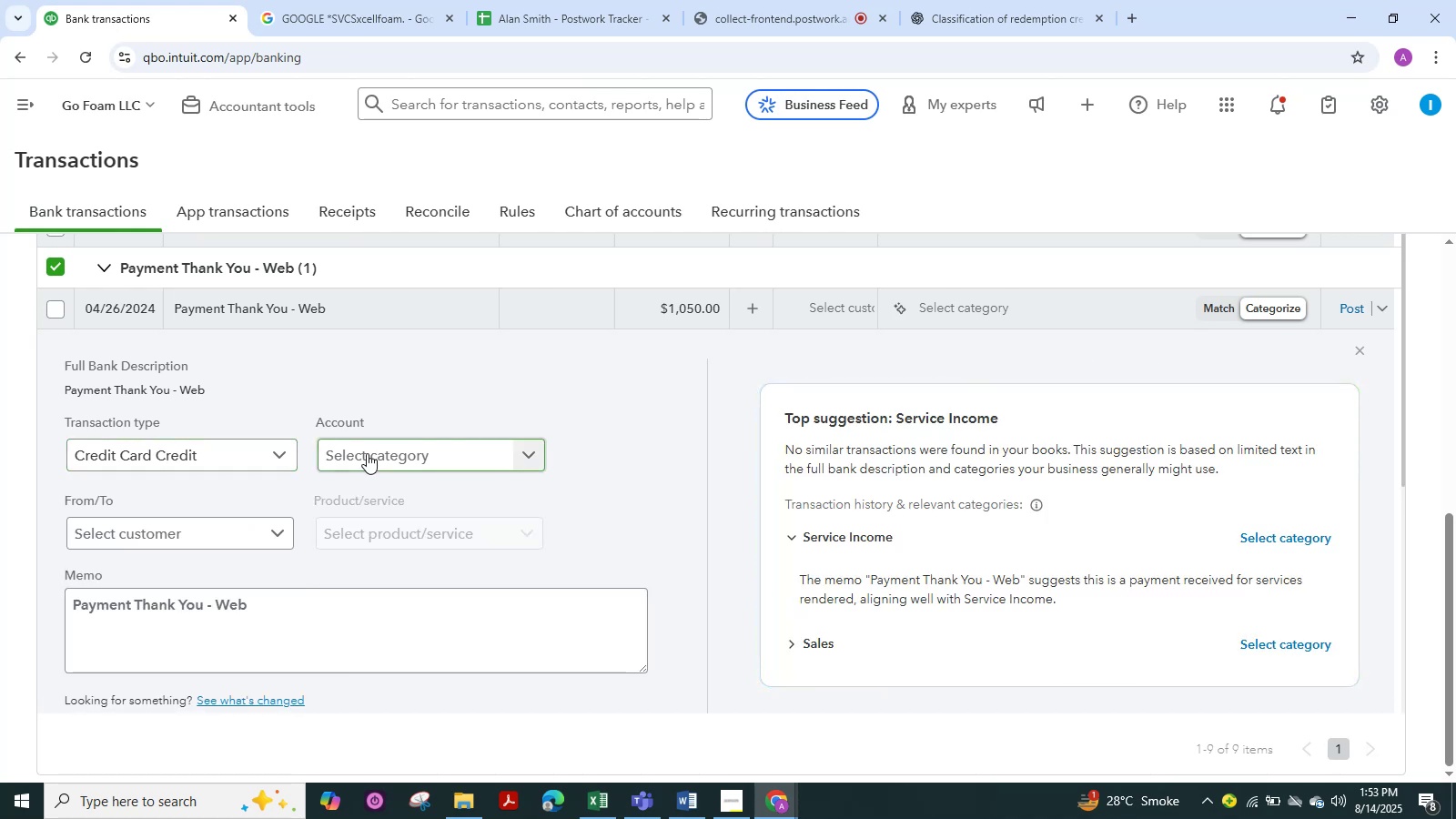 
left_click([367, 453])
 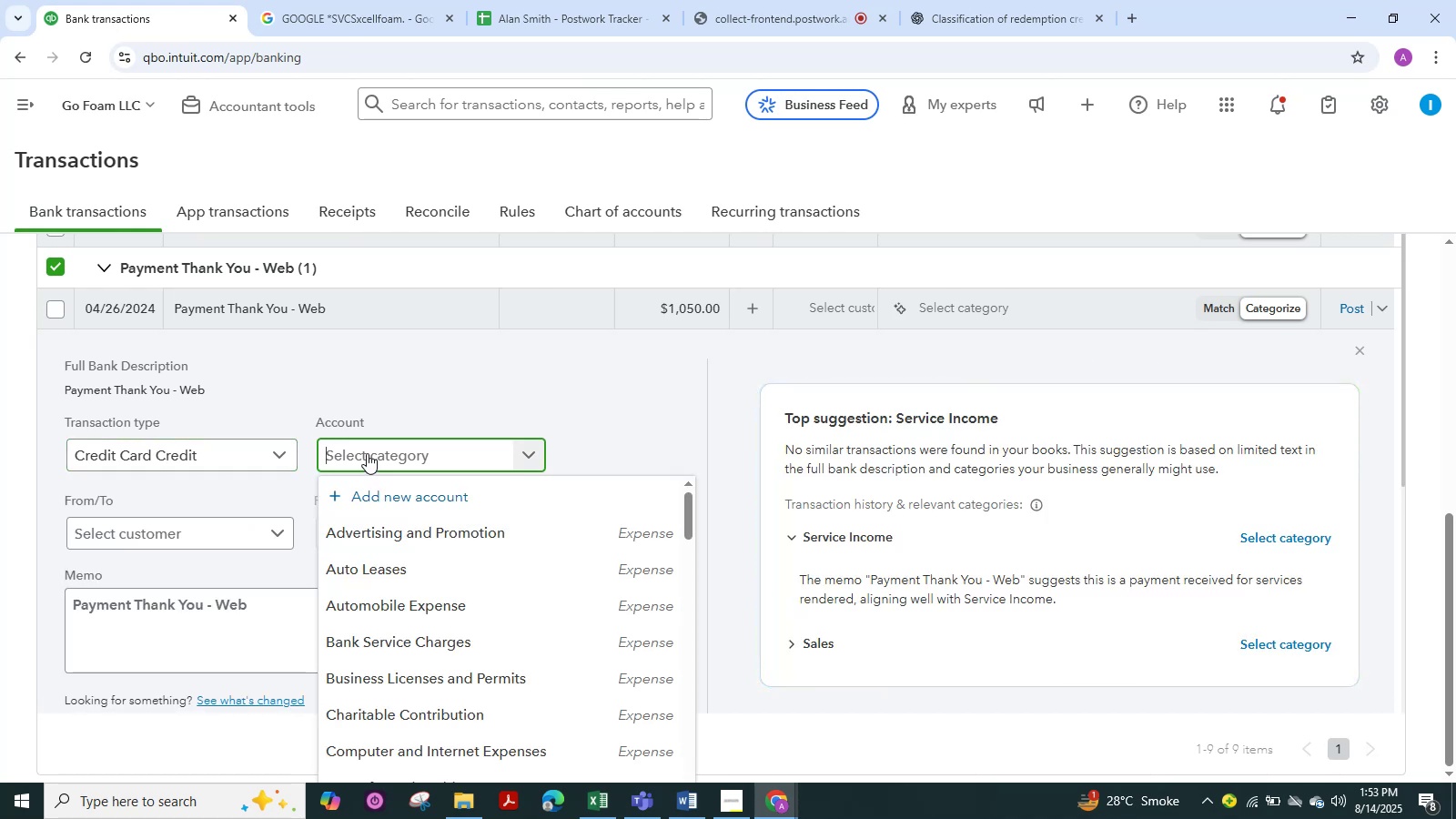 
hold_key(key=T, duration=0.3)
 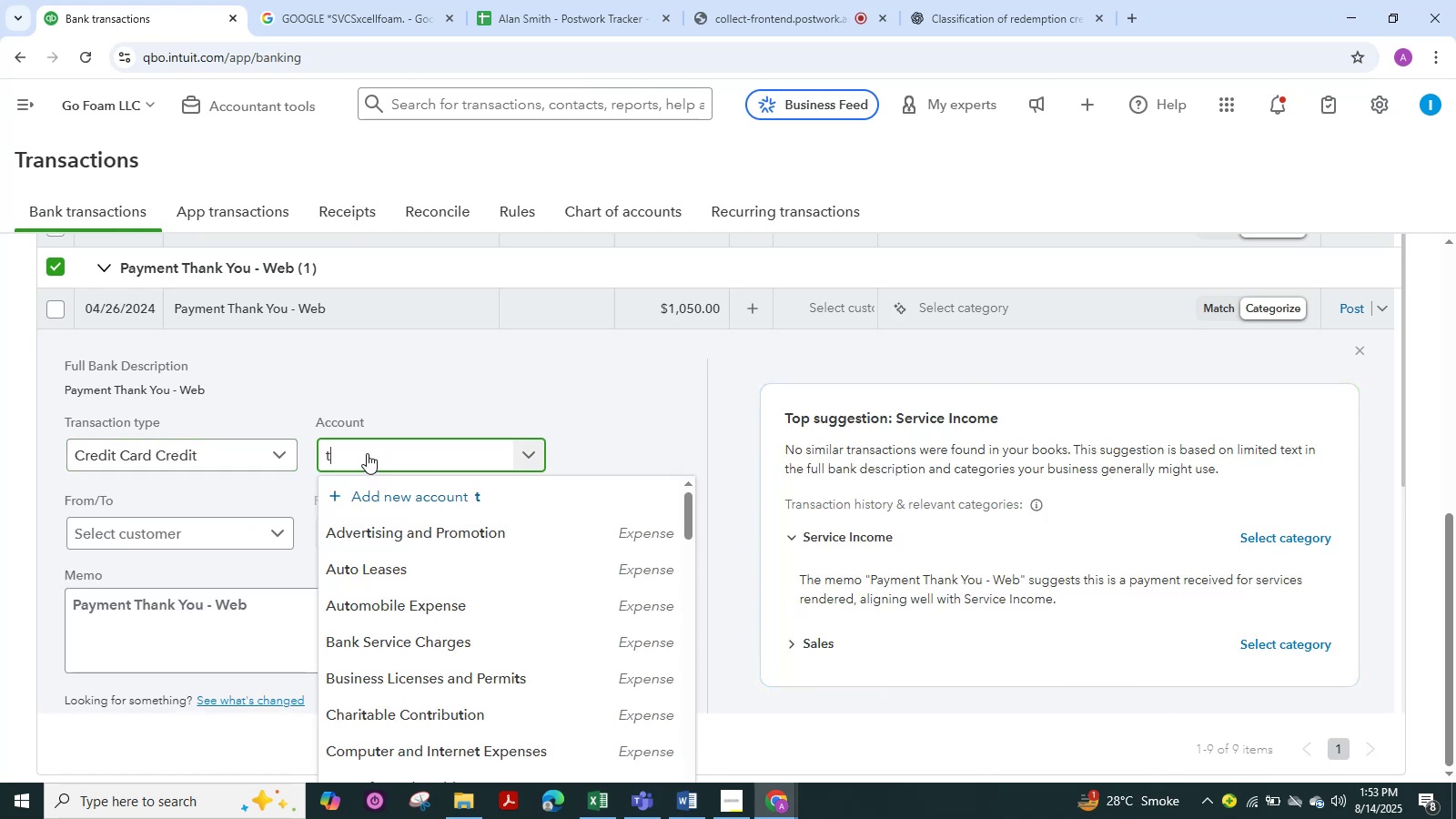 
hold_key(key=R, duration=0.5)
 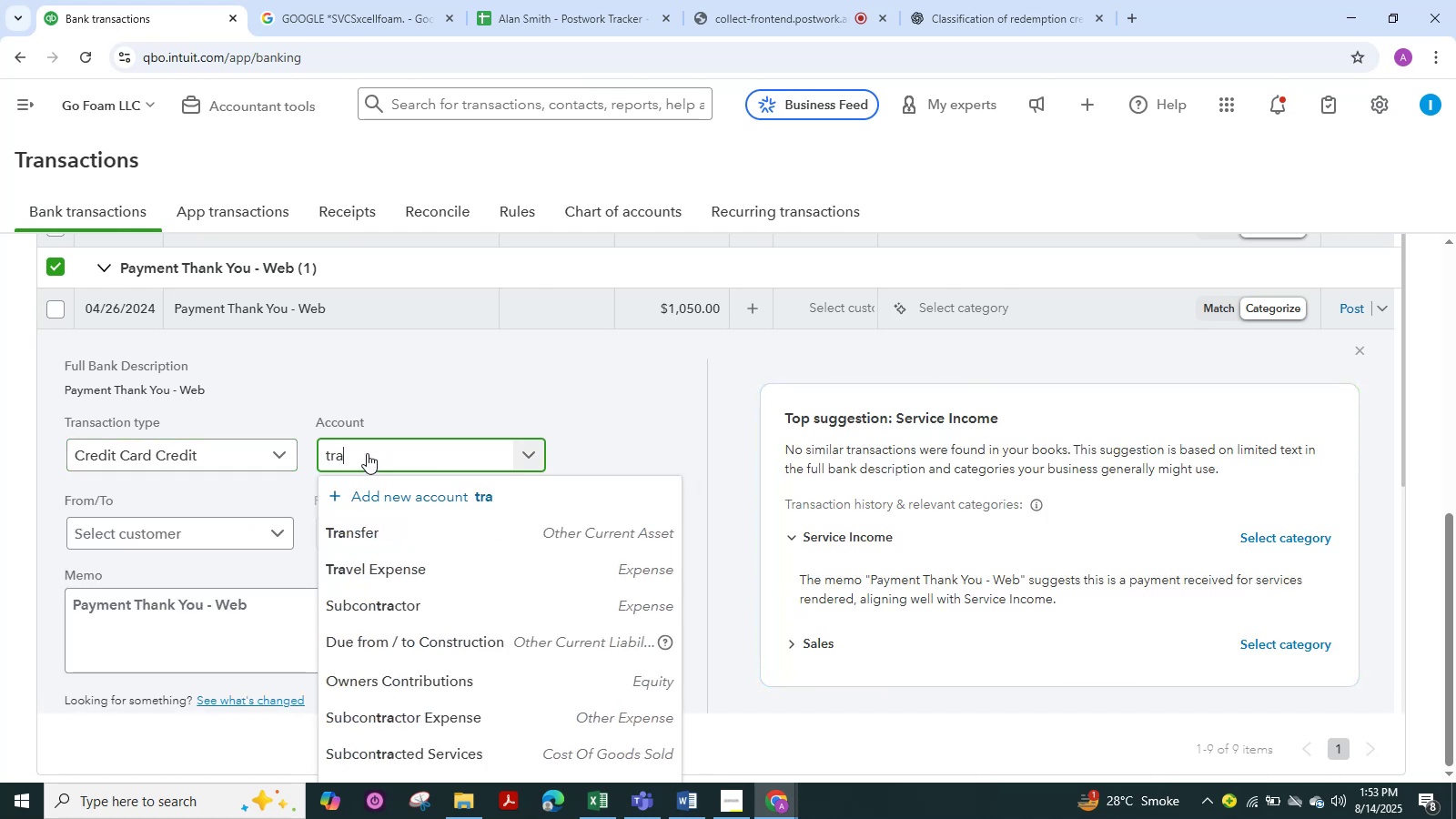 
key(A)
 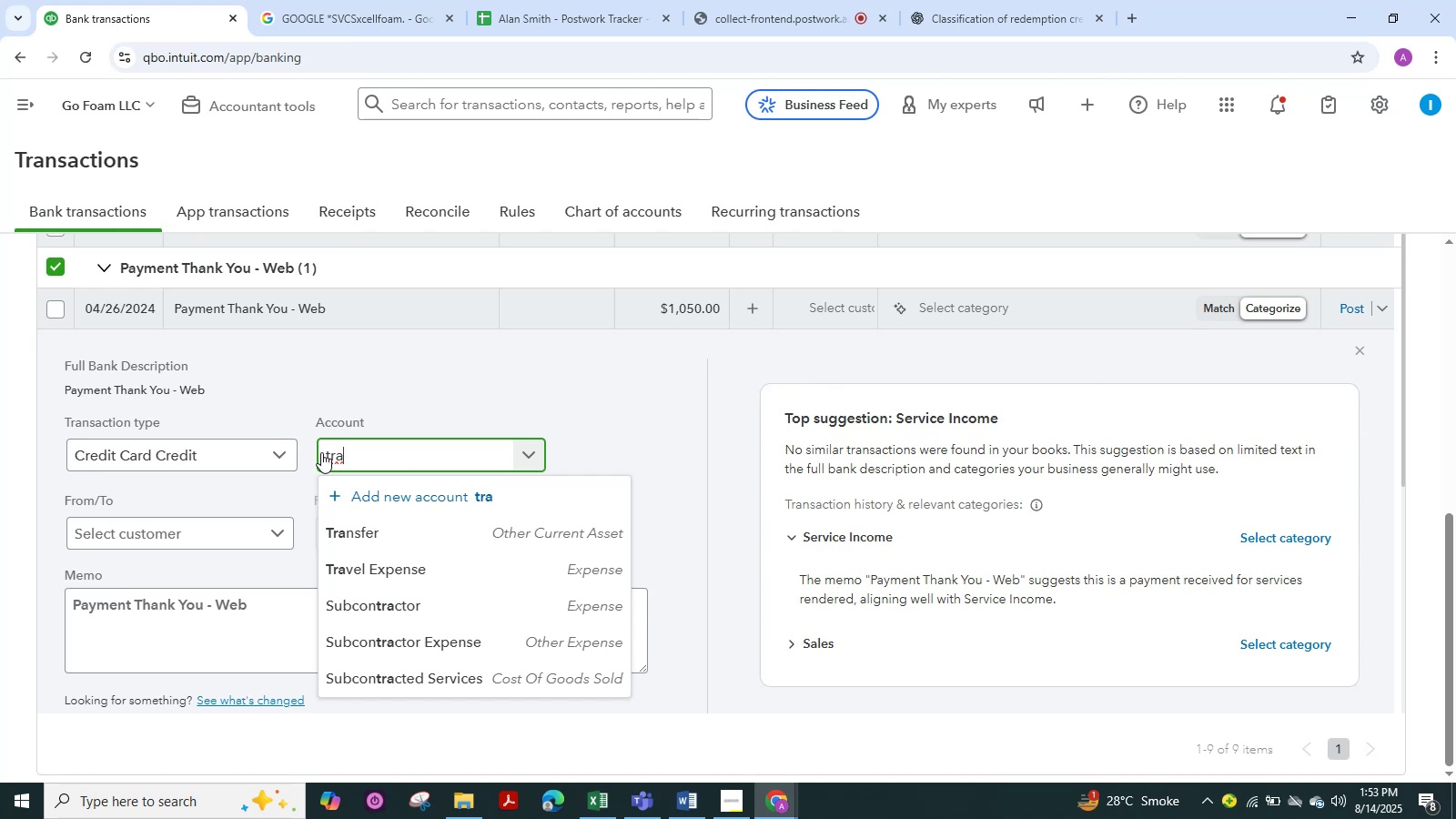 
wait(10.7)
 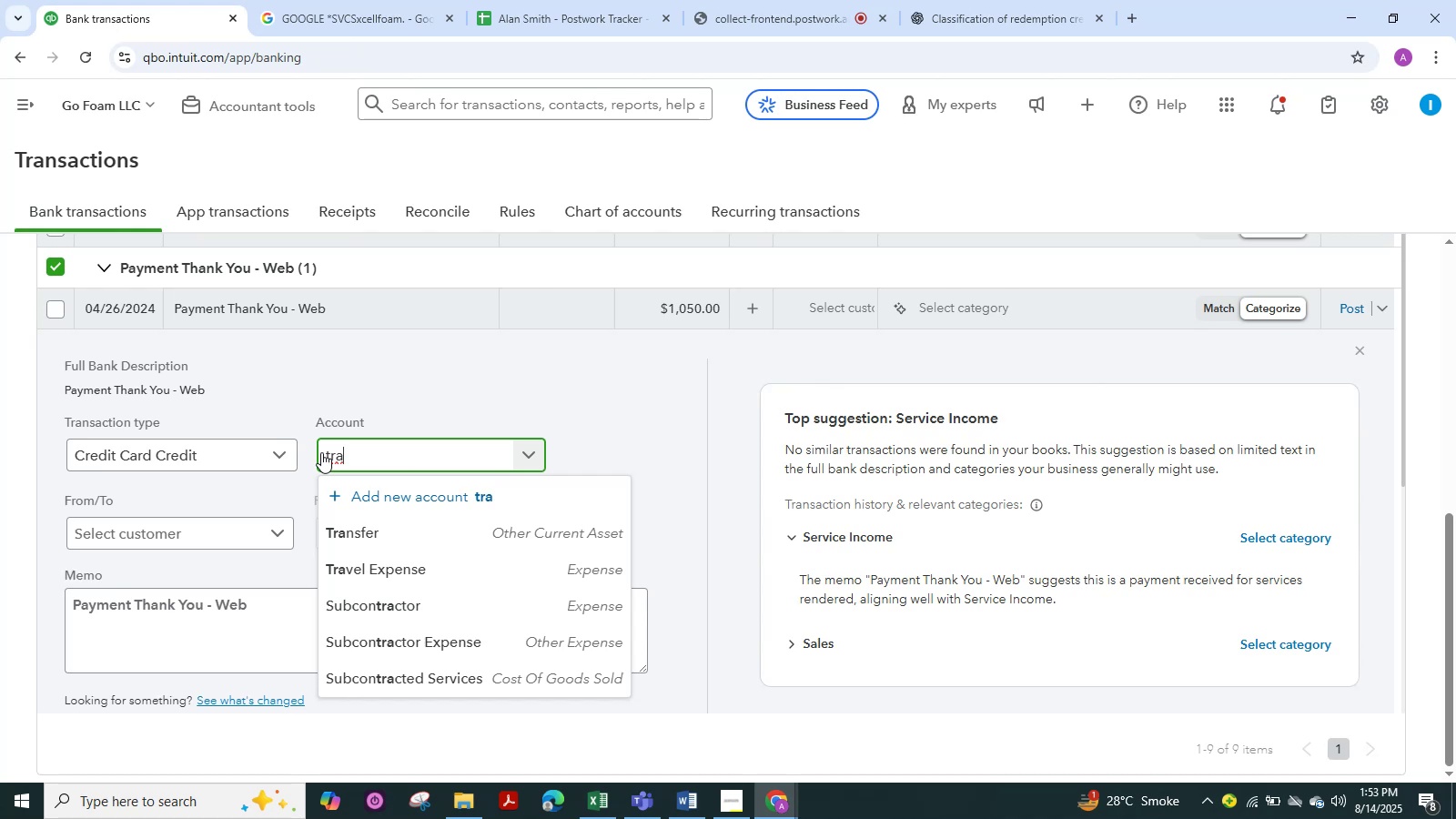 
key(ArrowDown)
 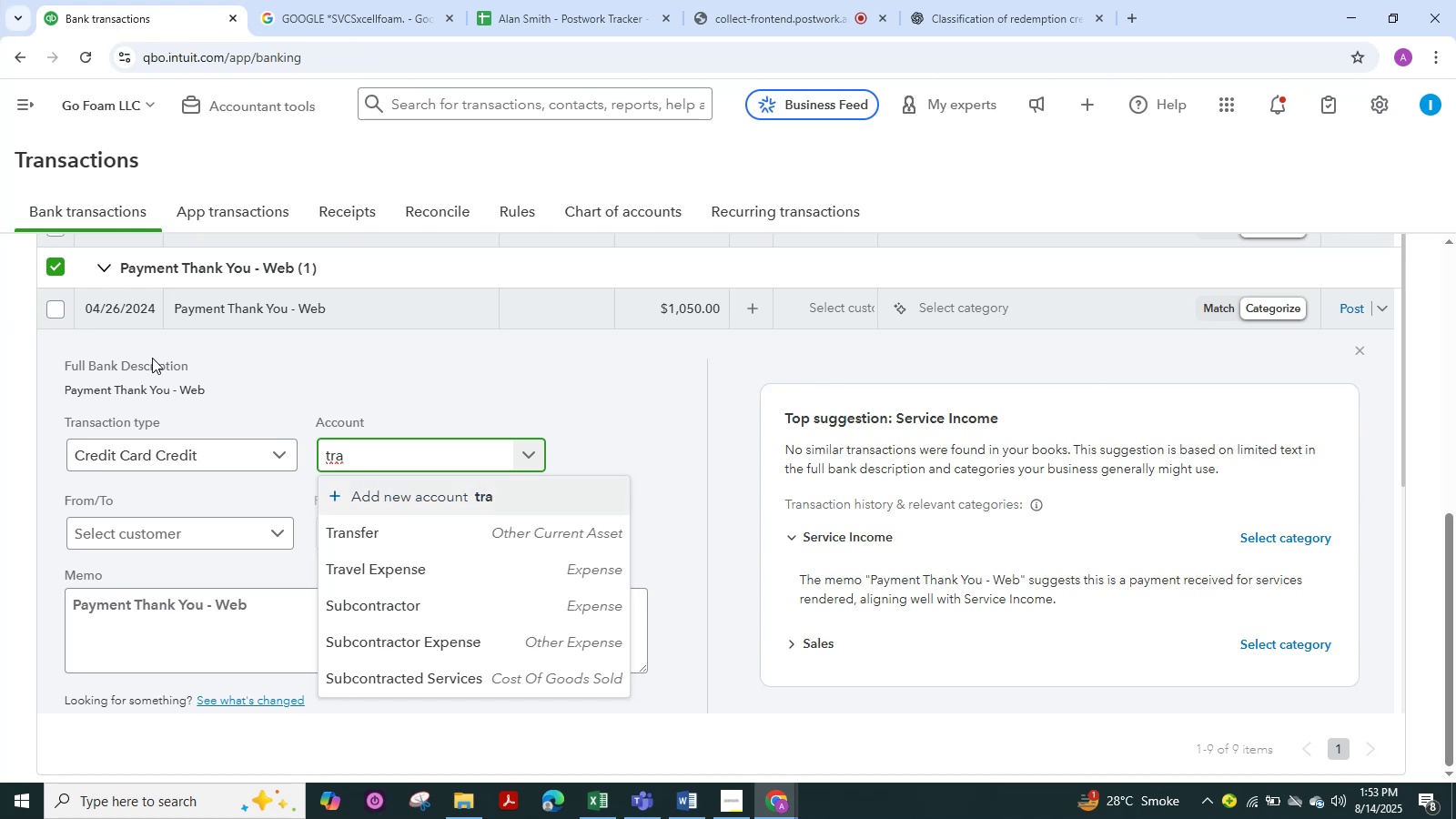 
key(ArrowDown)
 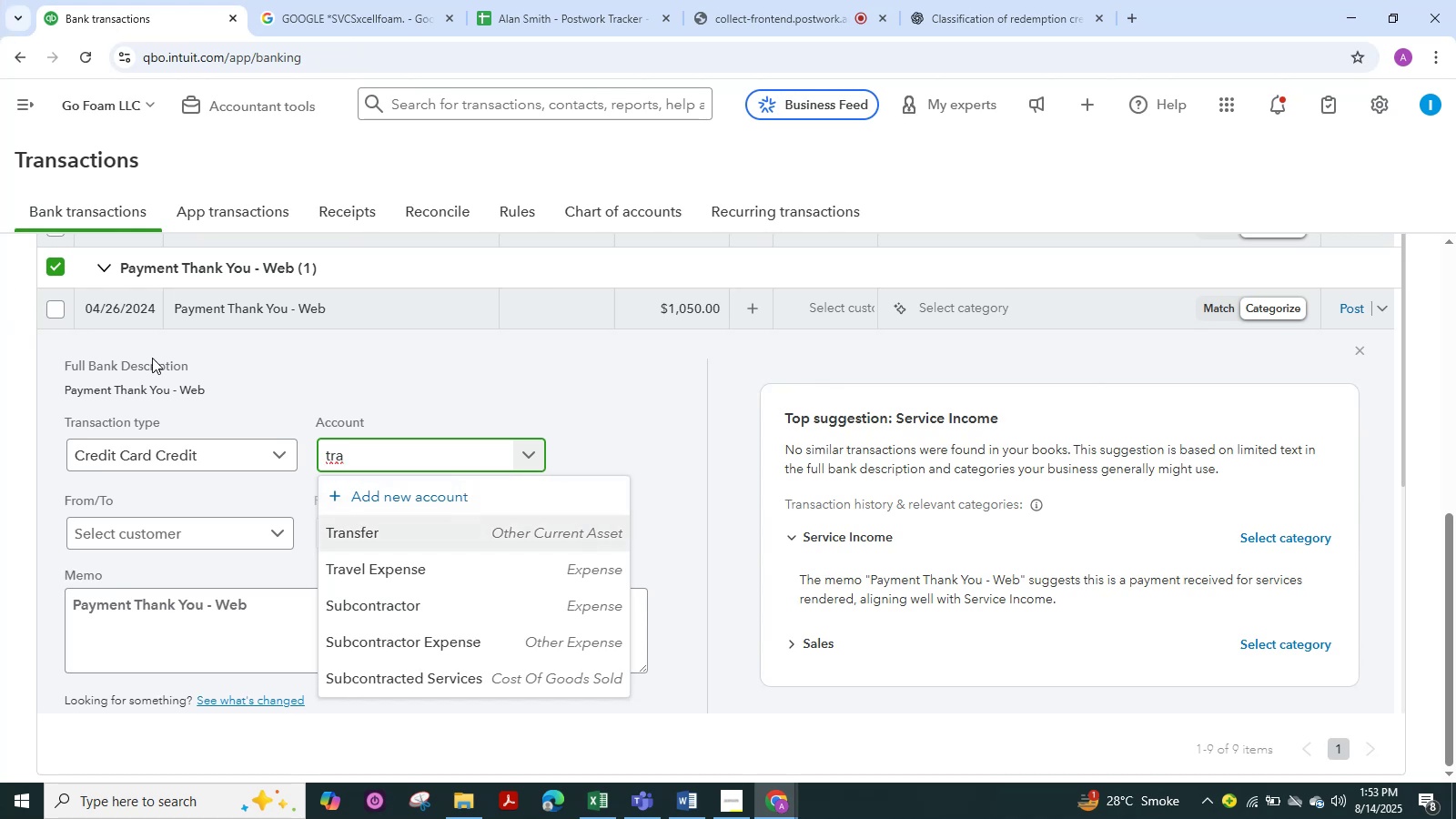 
key(Shift+ShiftRight)
 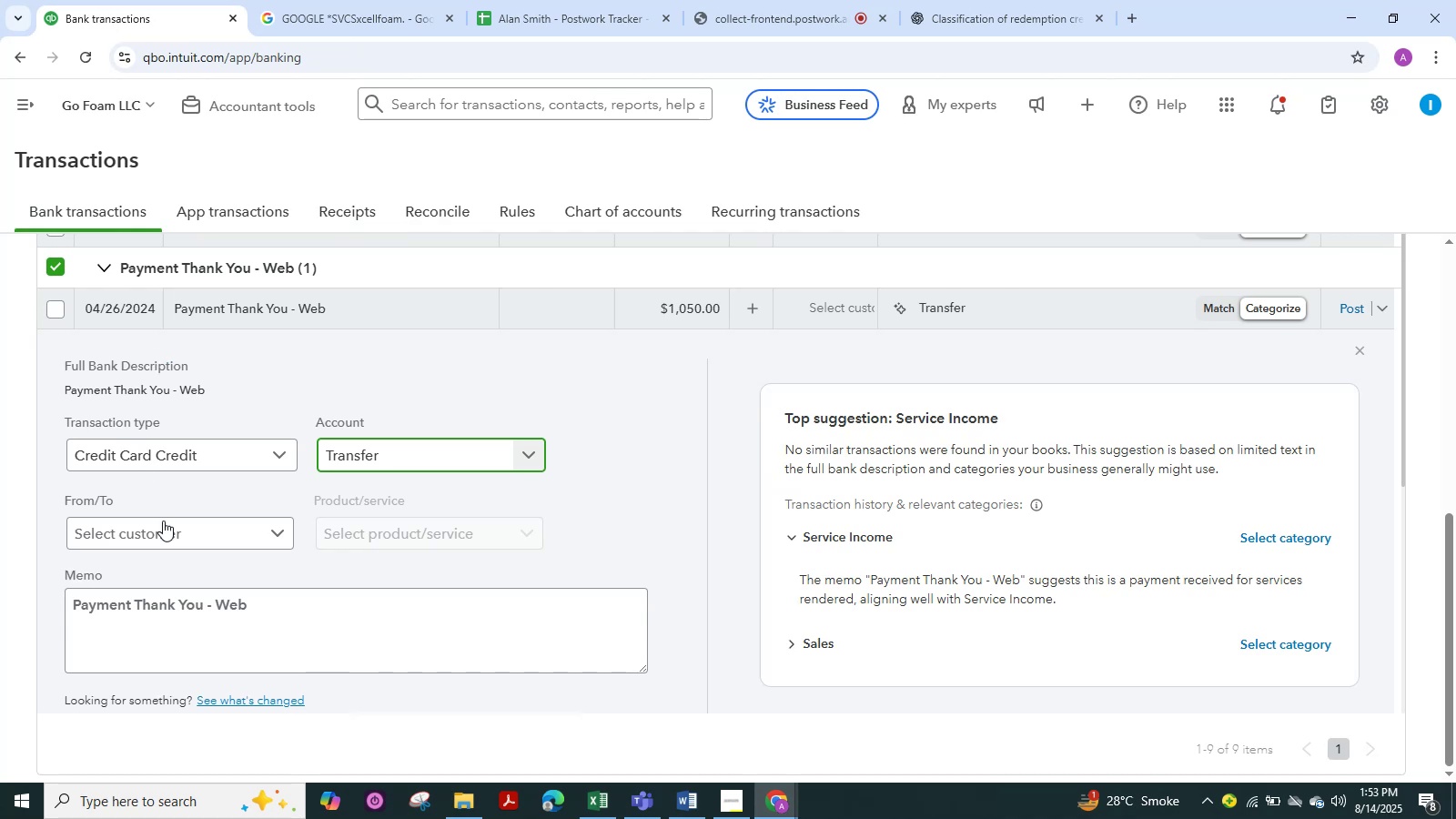 
key(Shift+Enter)
 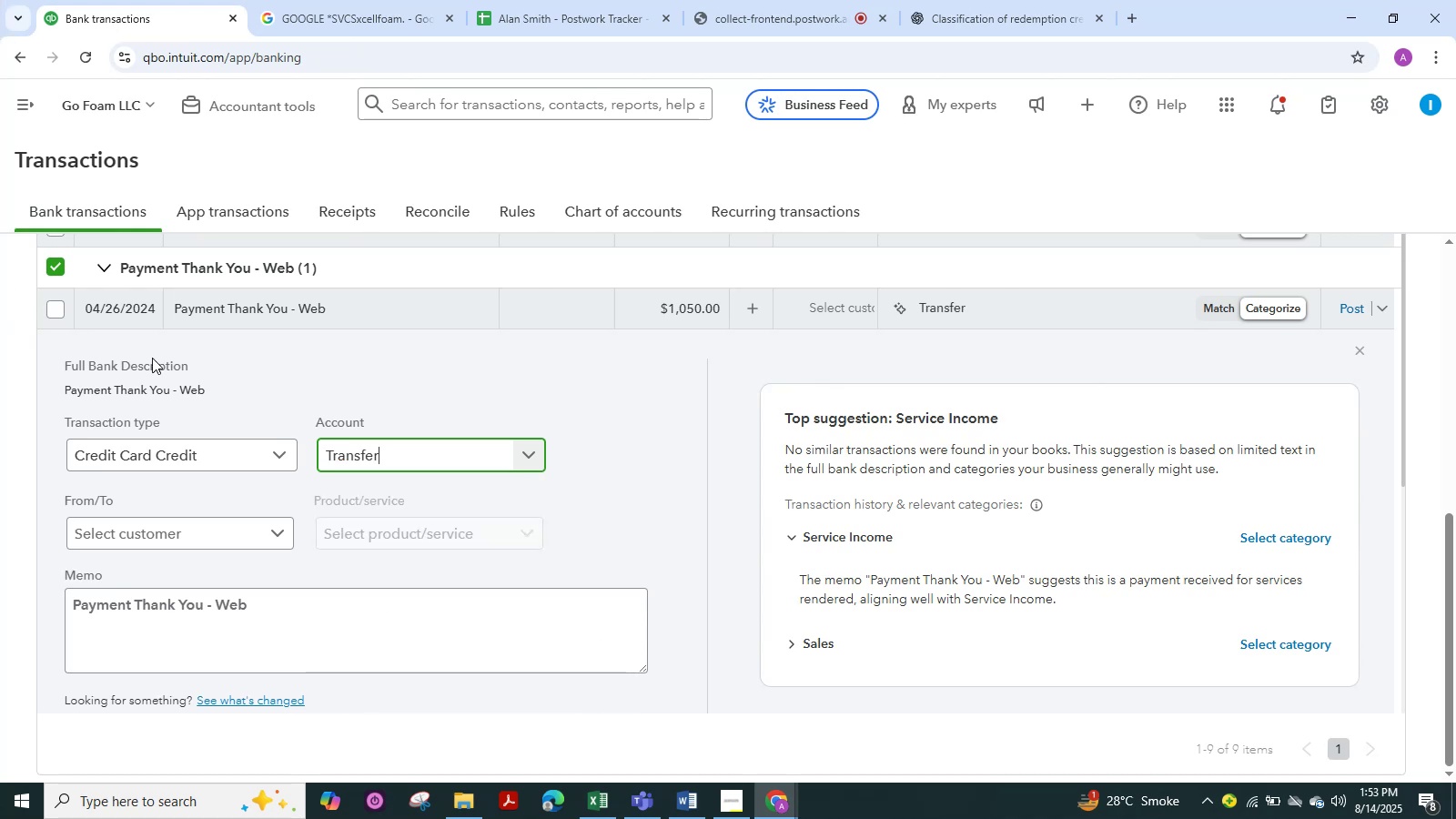 
left_click([184, 533])
 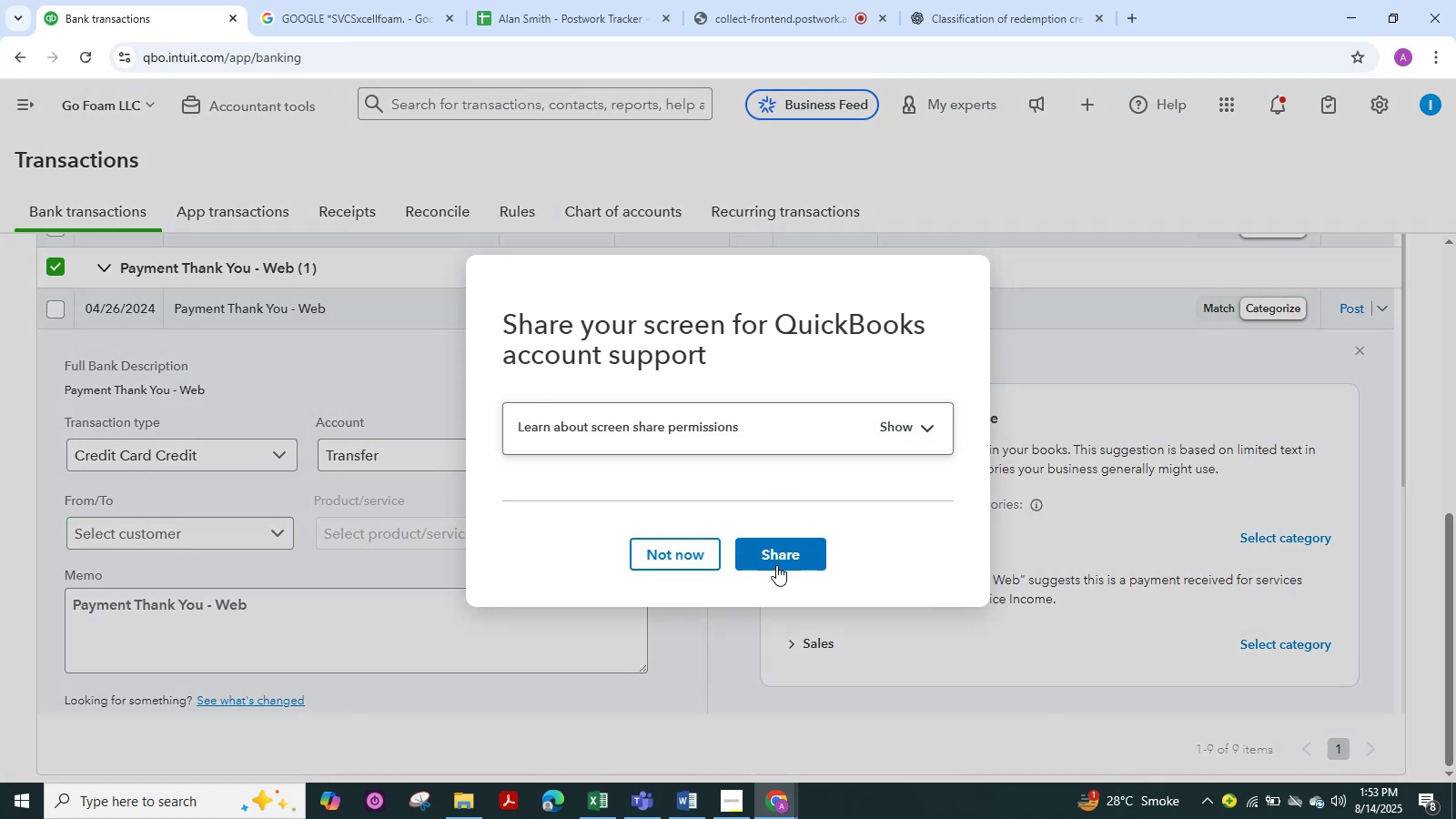 
left_click([698, 547])
 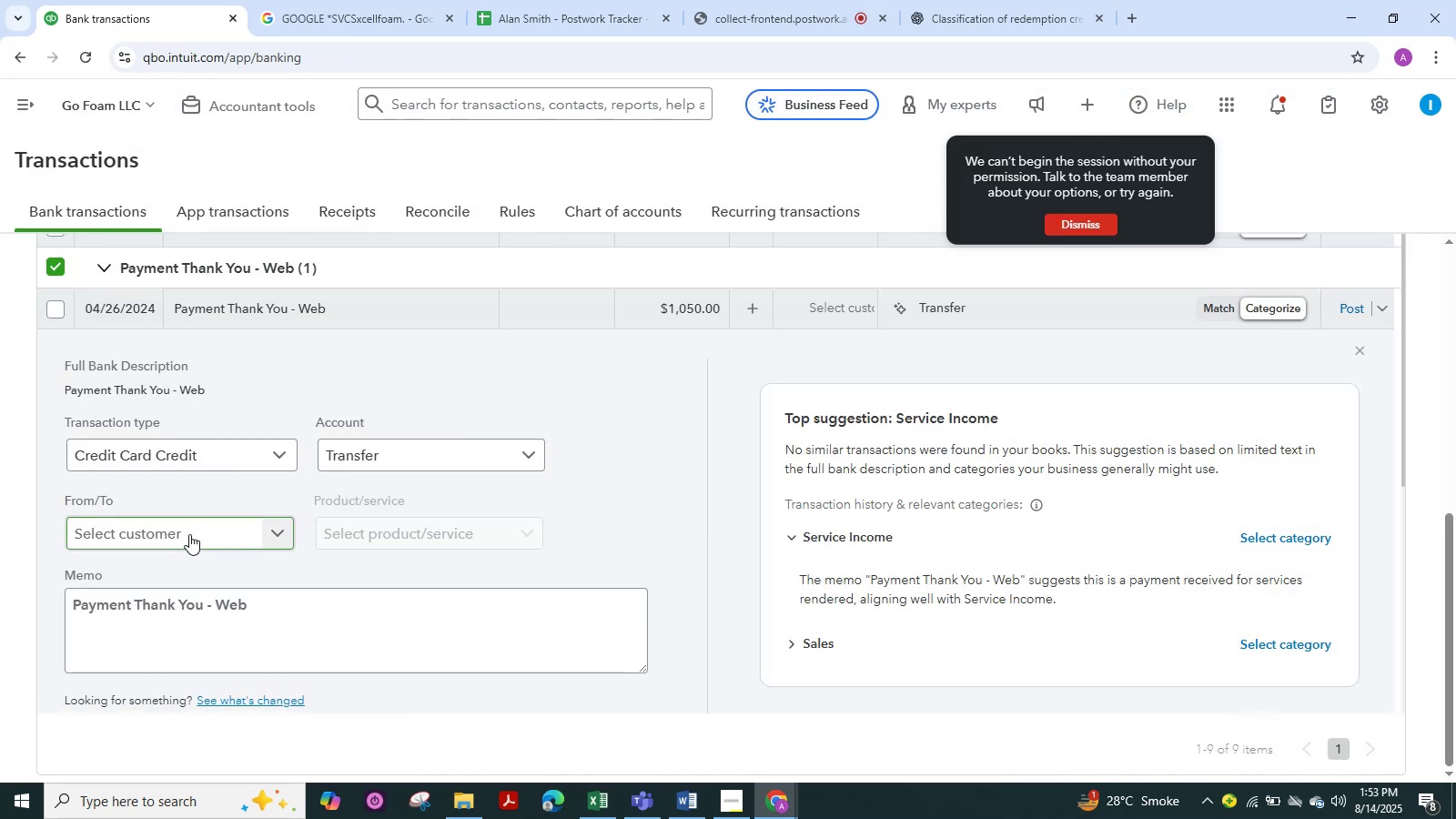 
left_click([189, 534])
 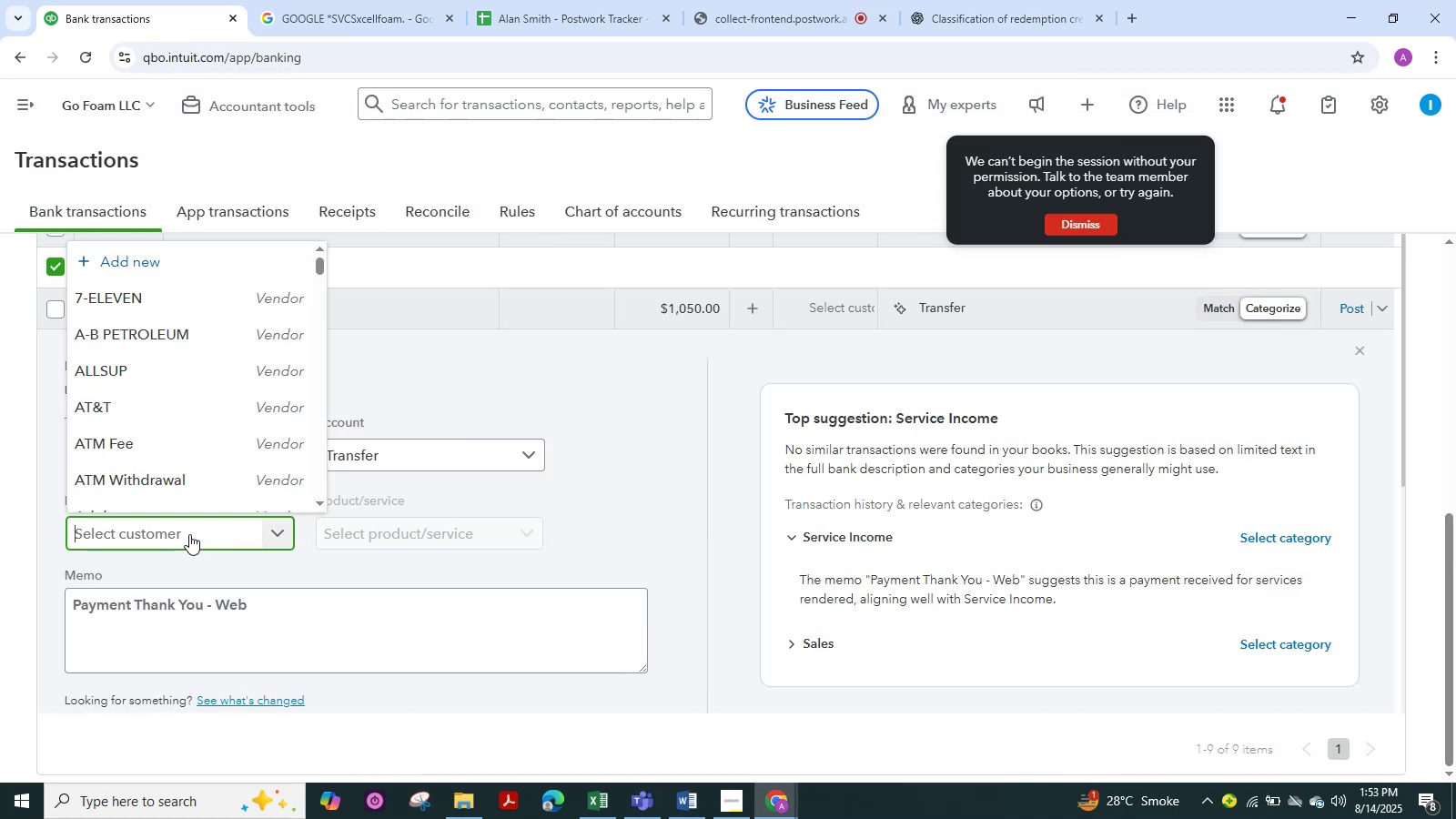 
type(tha)
 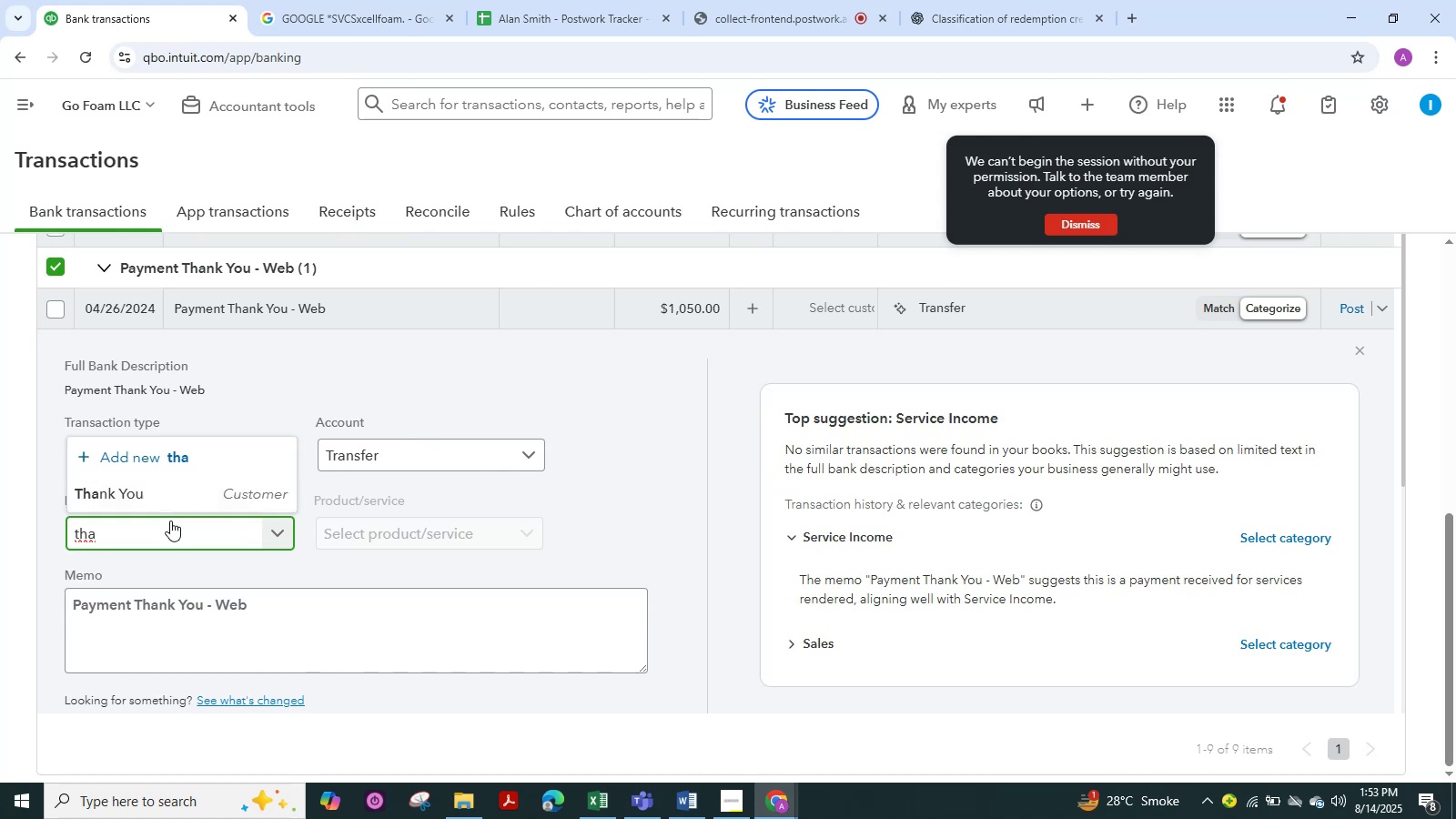 
left_click([172, 499])
 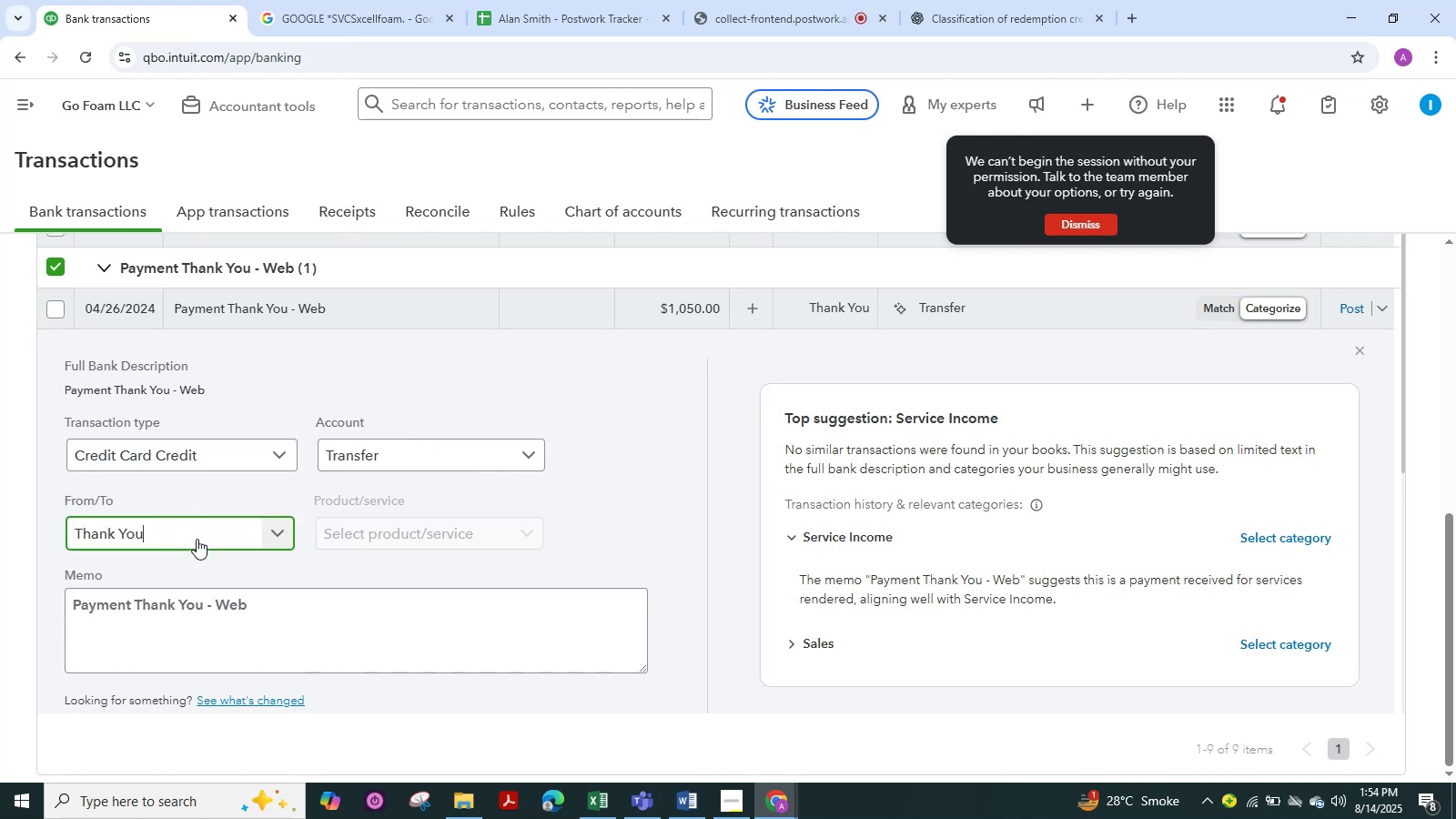 
scroll: coordinate [197, 539], scroll_direction: down, amount: 3.0
 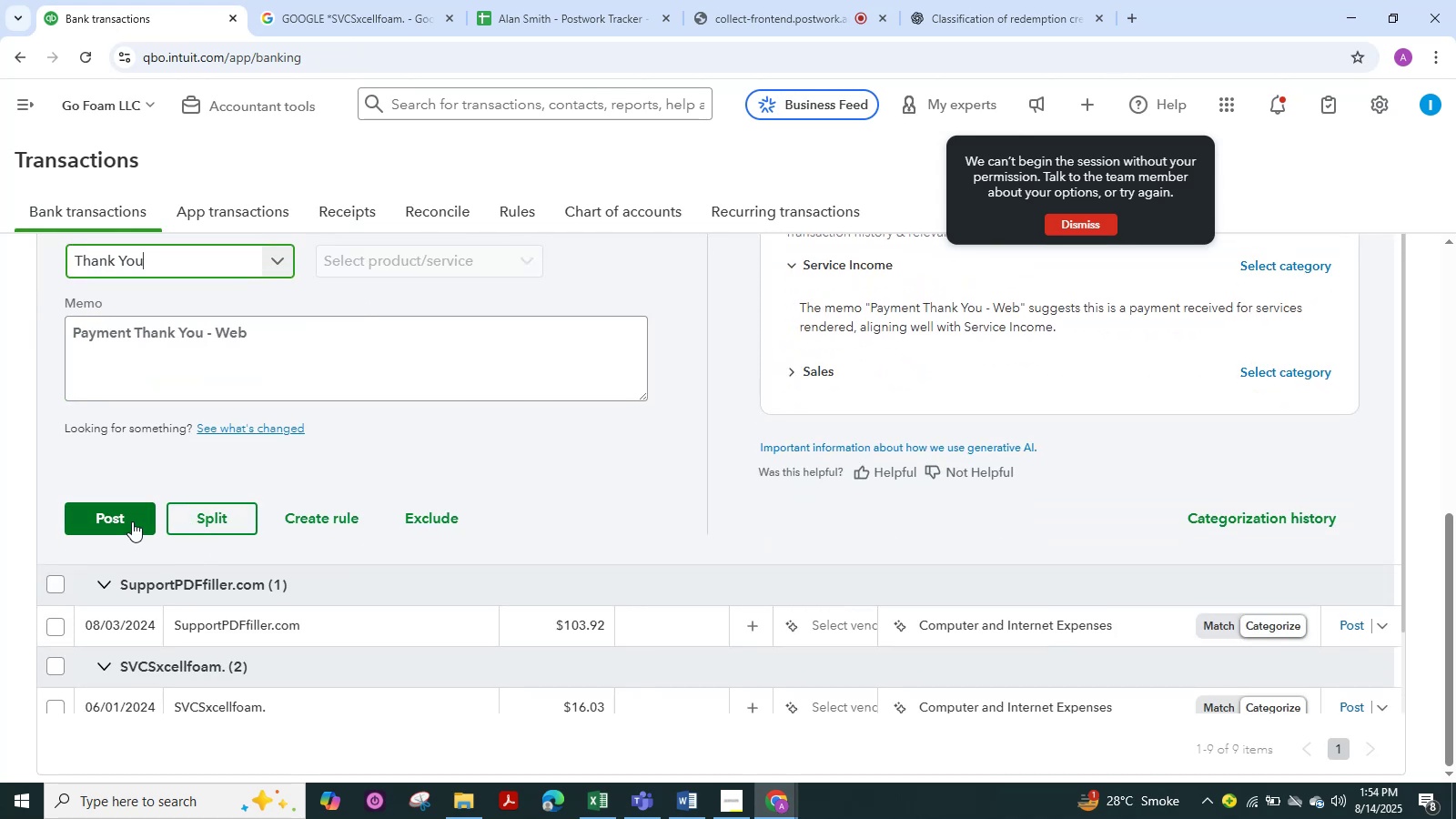 
left_click([132, 521])
 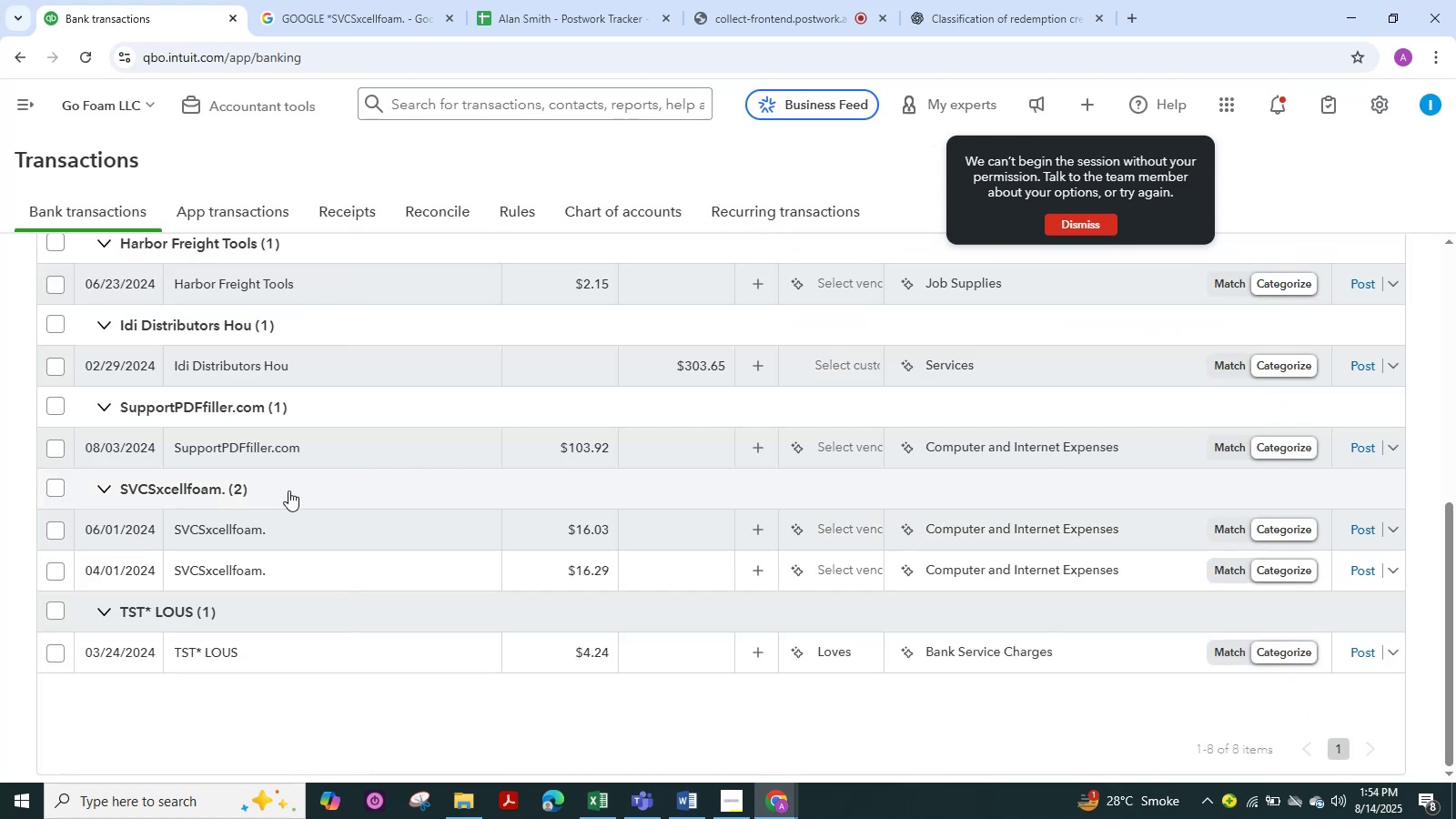 
wait(11.06)
 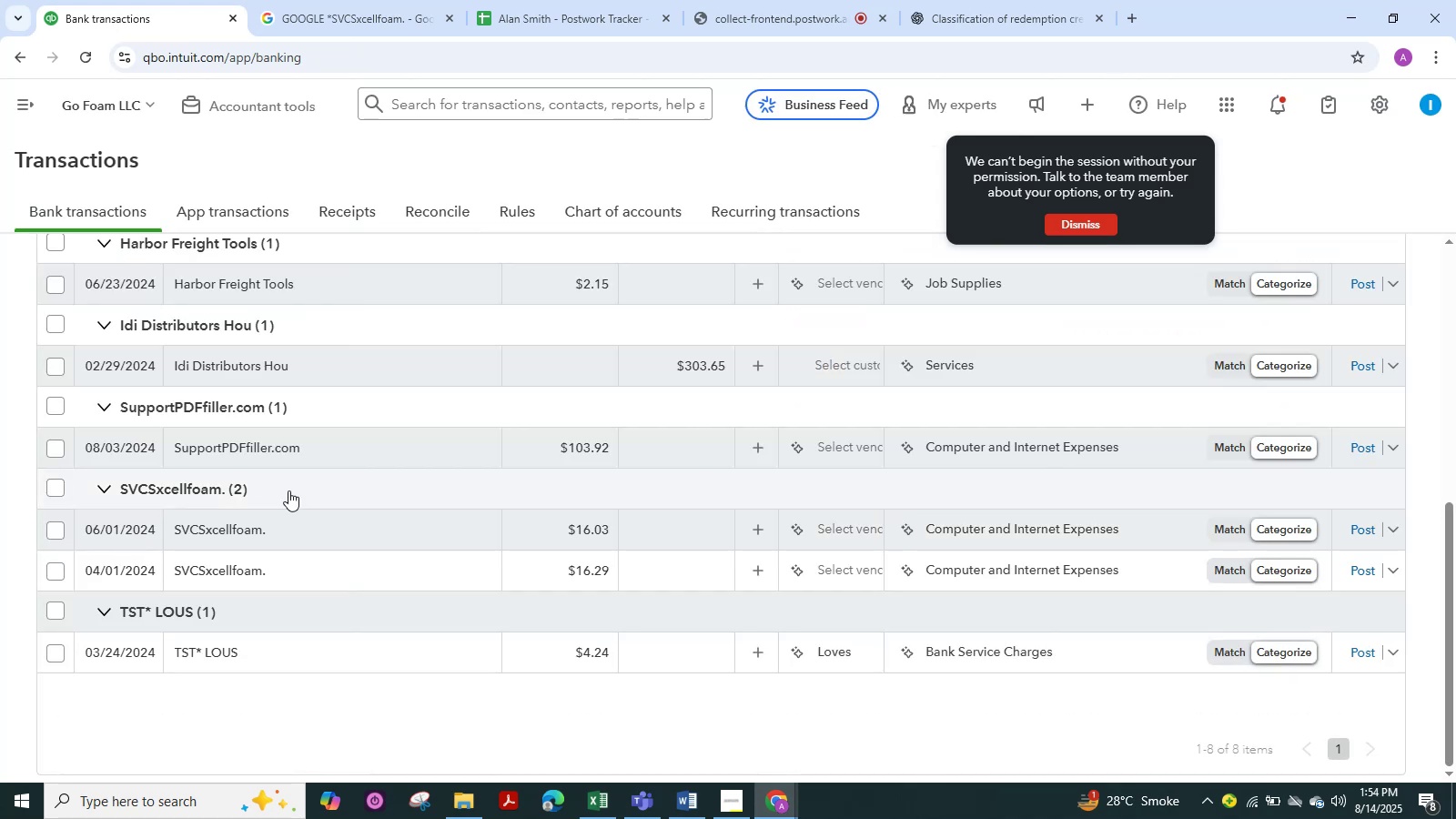 
left_click([788, 6])
 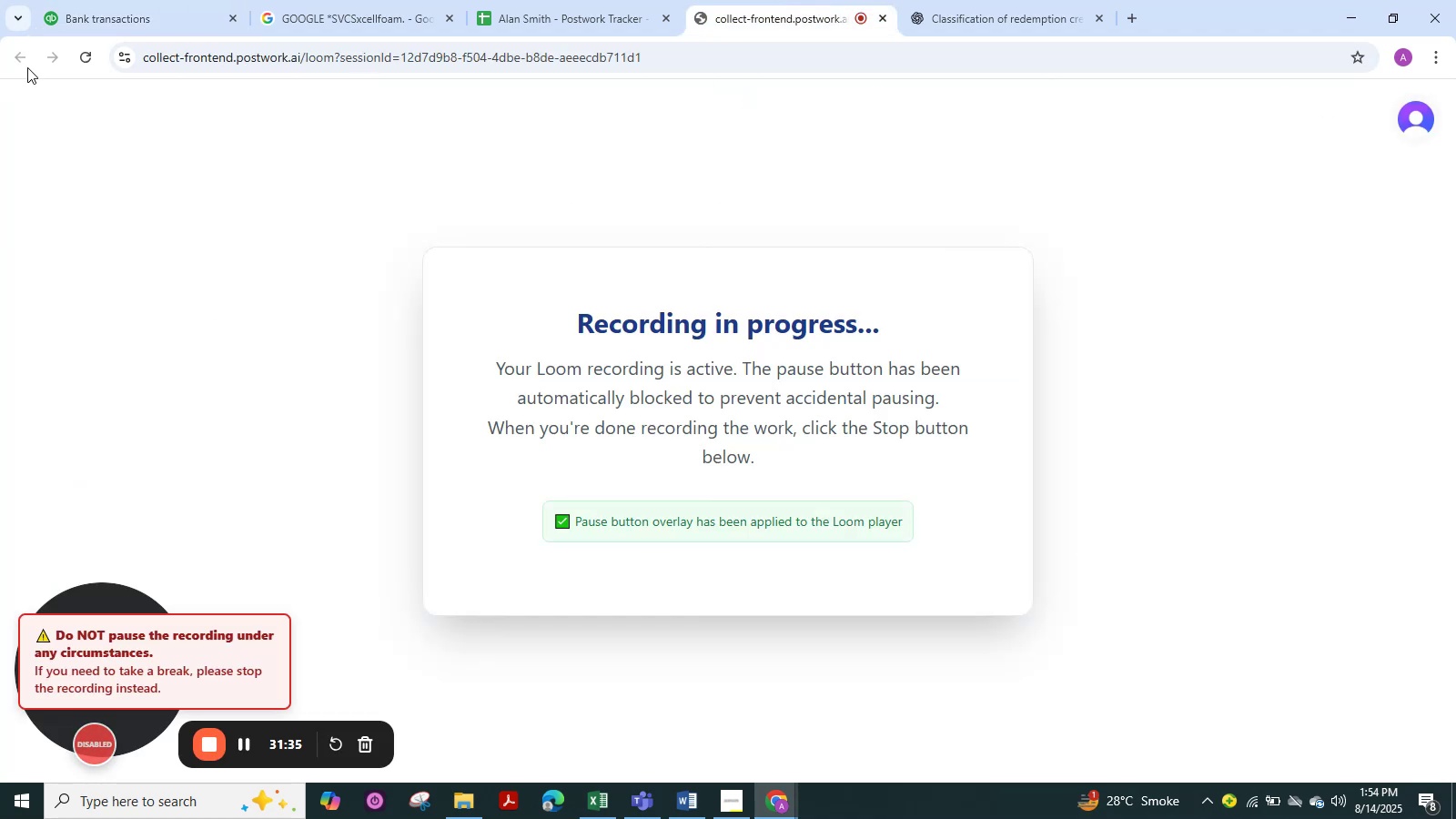 
left_click([125, 15])
 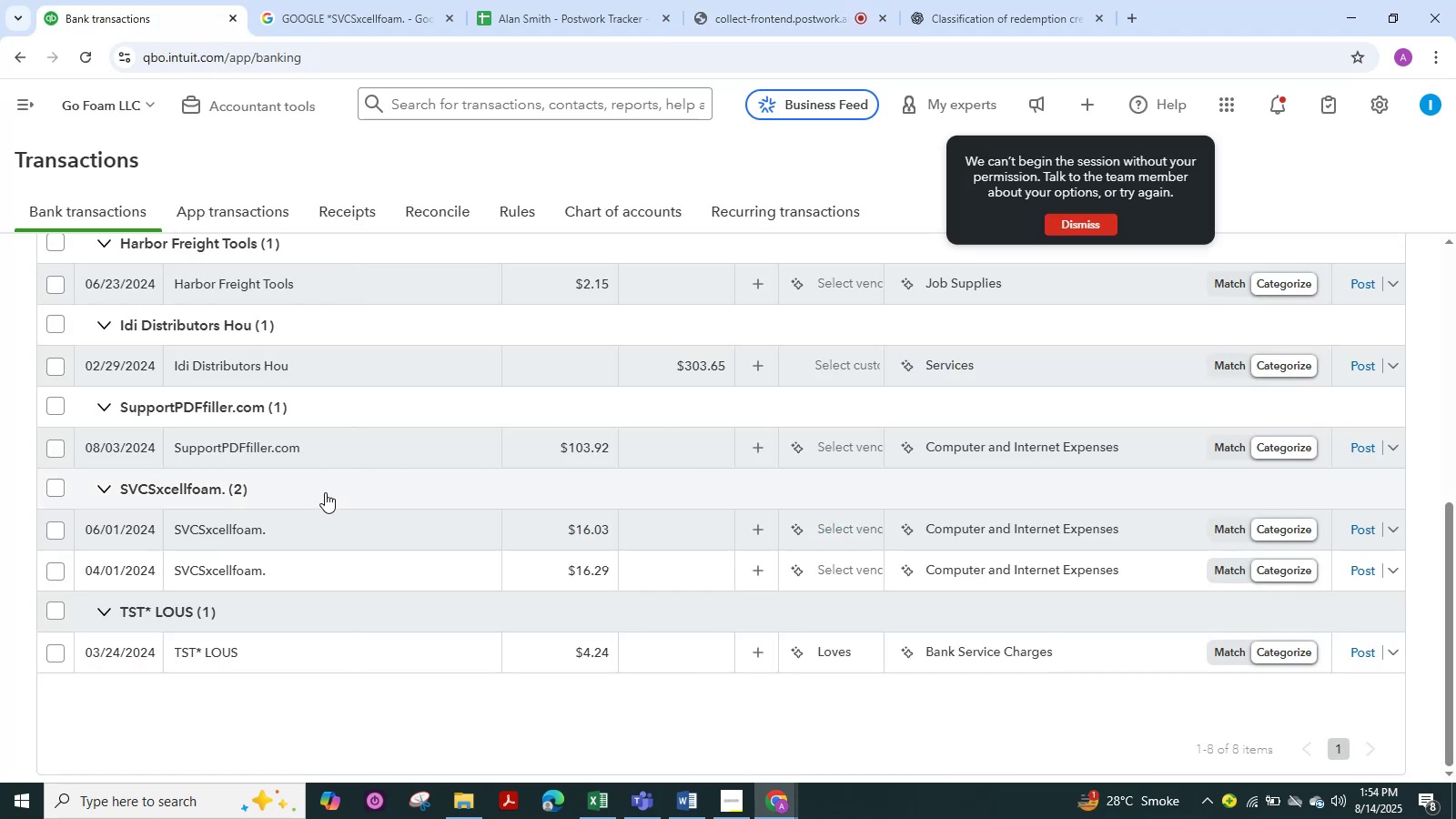 
scroll: coordinate [325, 492], scroll_direction: up, amount: 1.0
 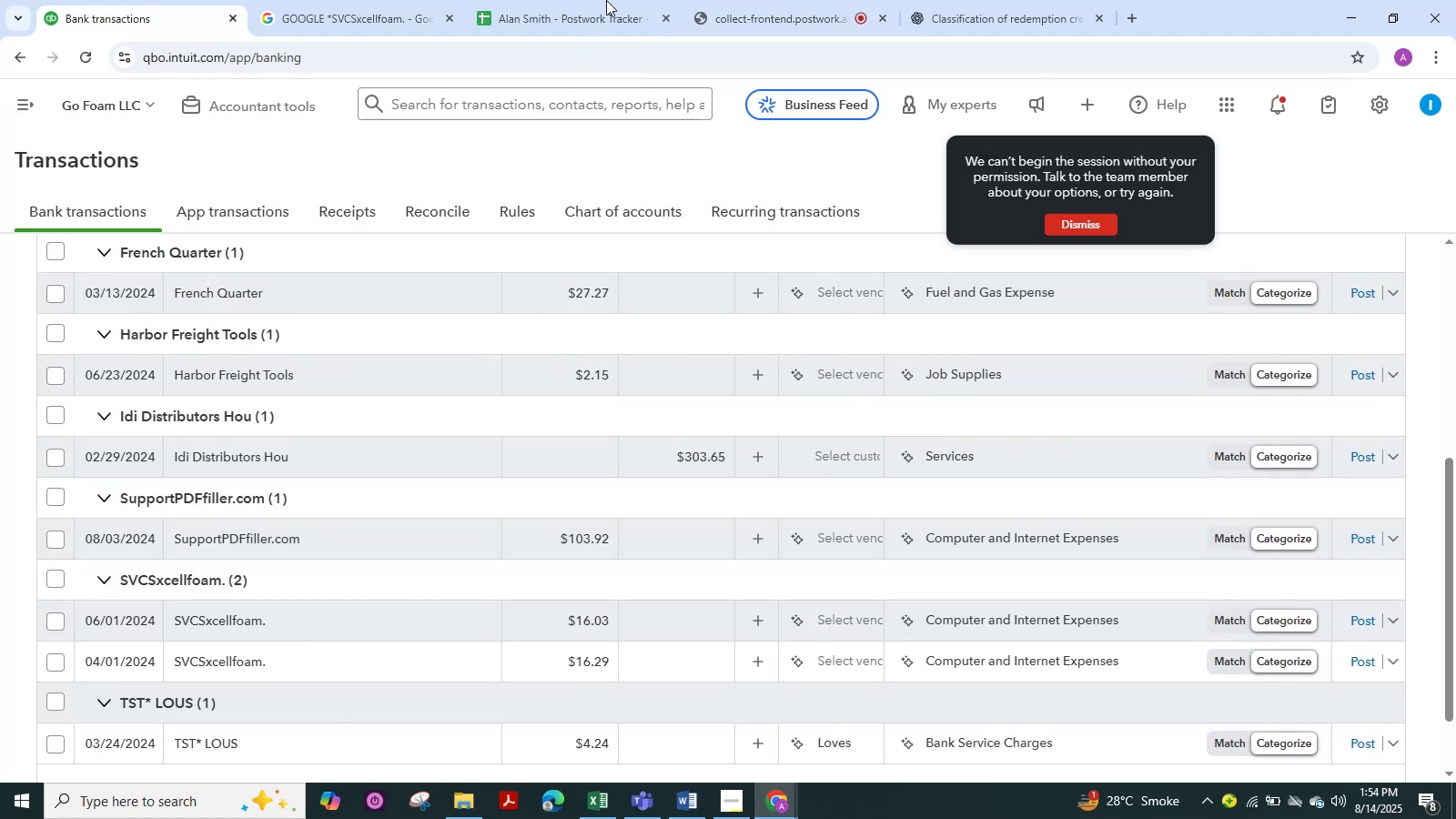 
left_click([577, 5])
 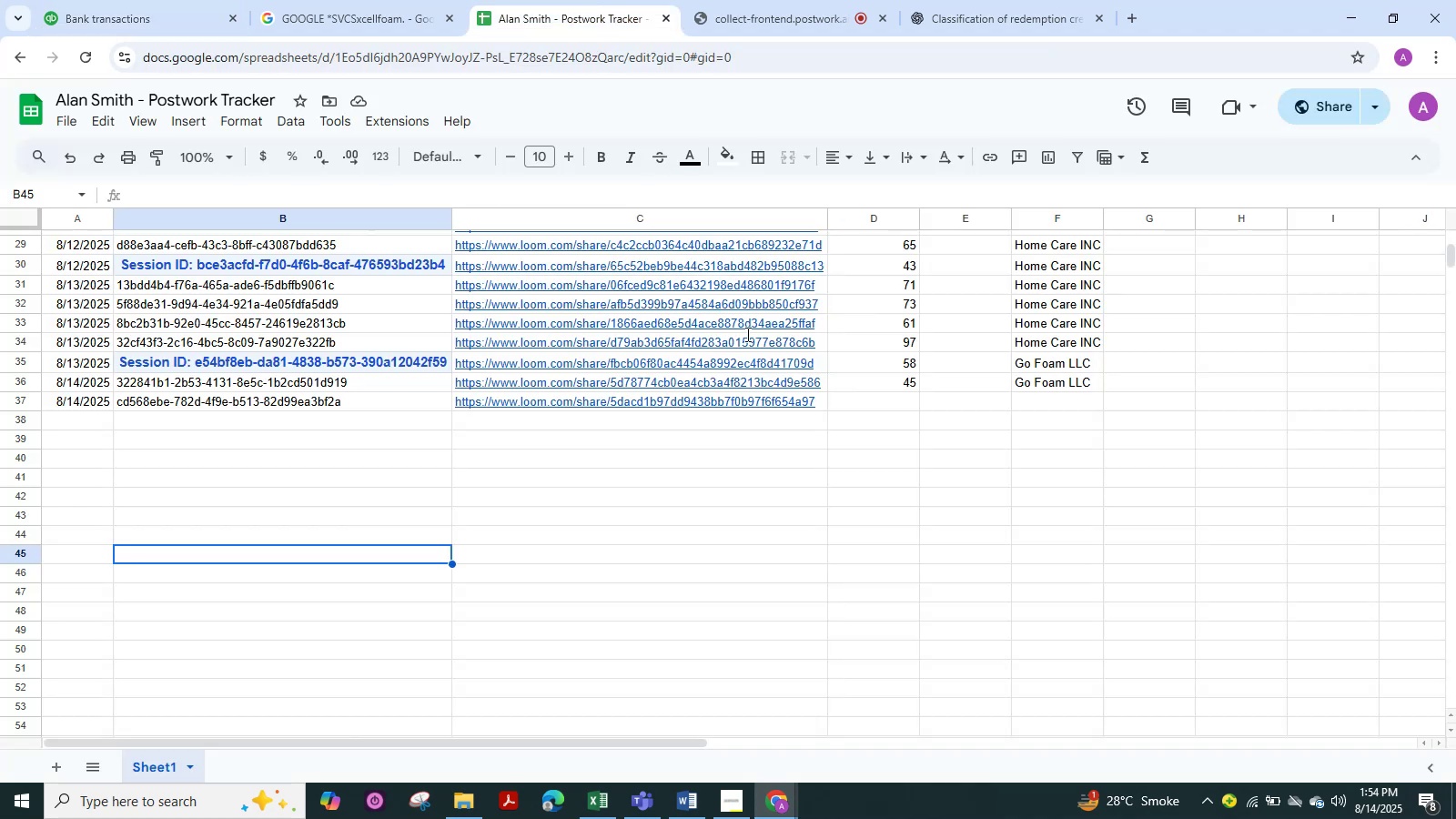 
left_click([886, 395])
 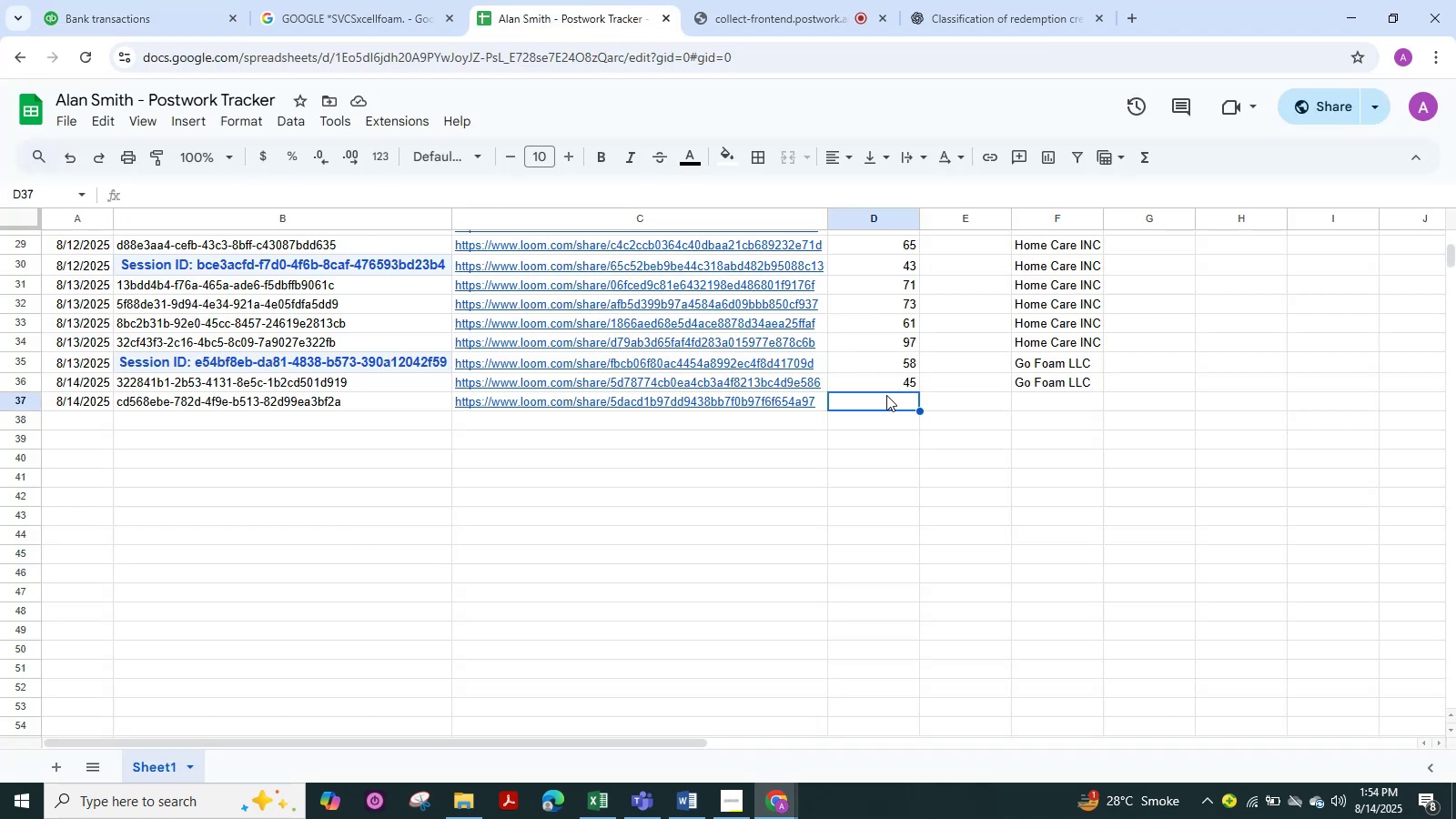 
key(Numpad6)
 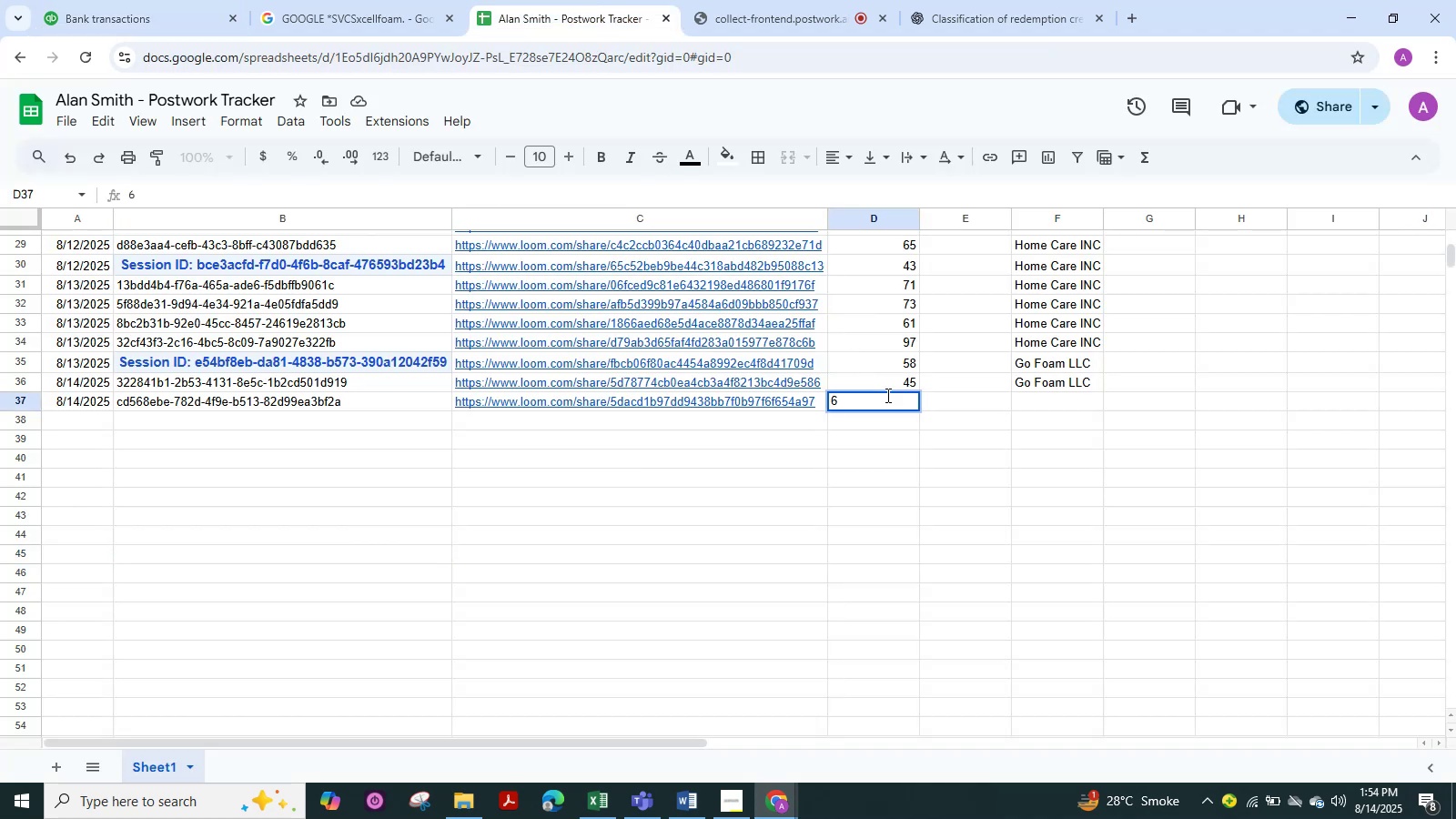 
key(Numpad2)
 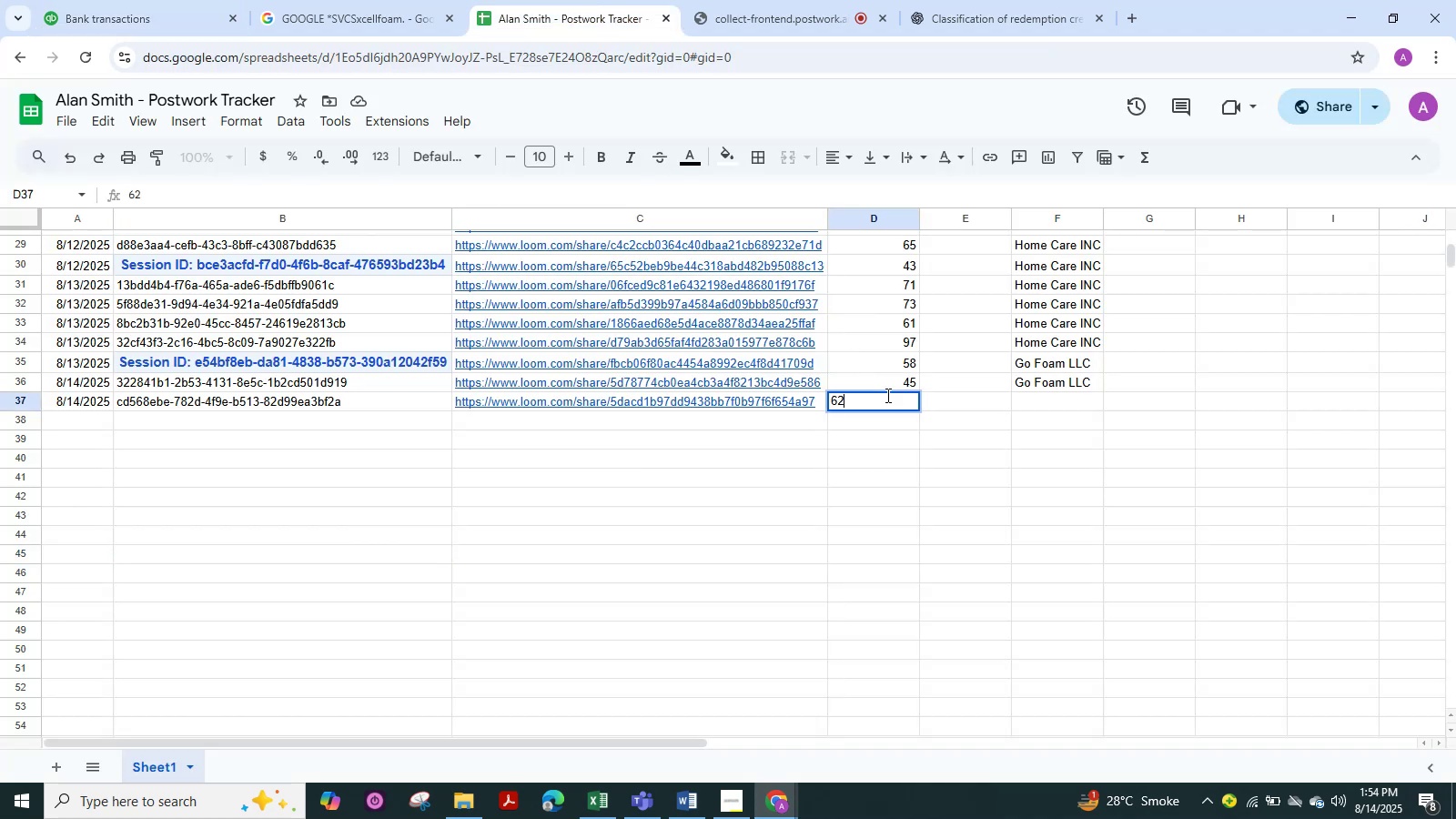 
key(NumpadEnter)
 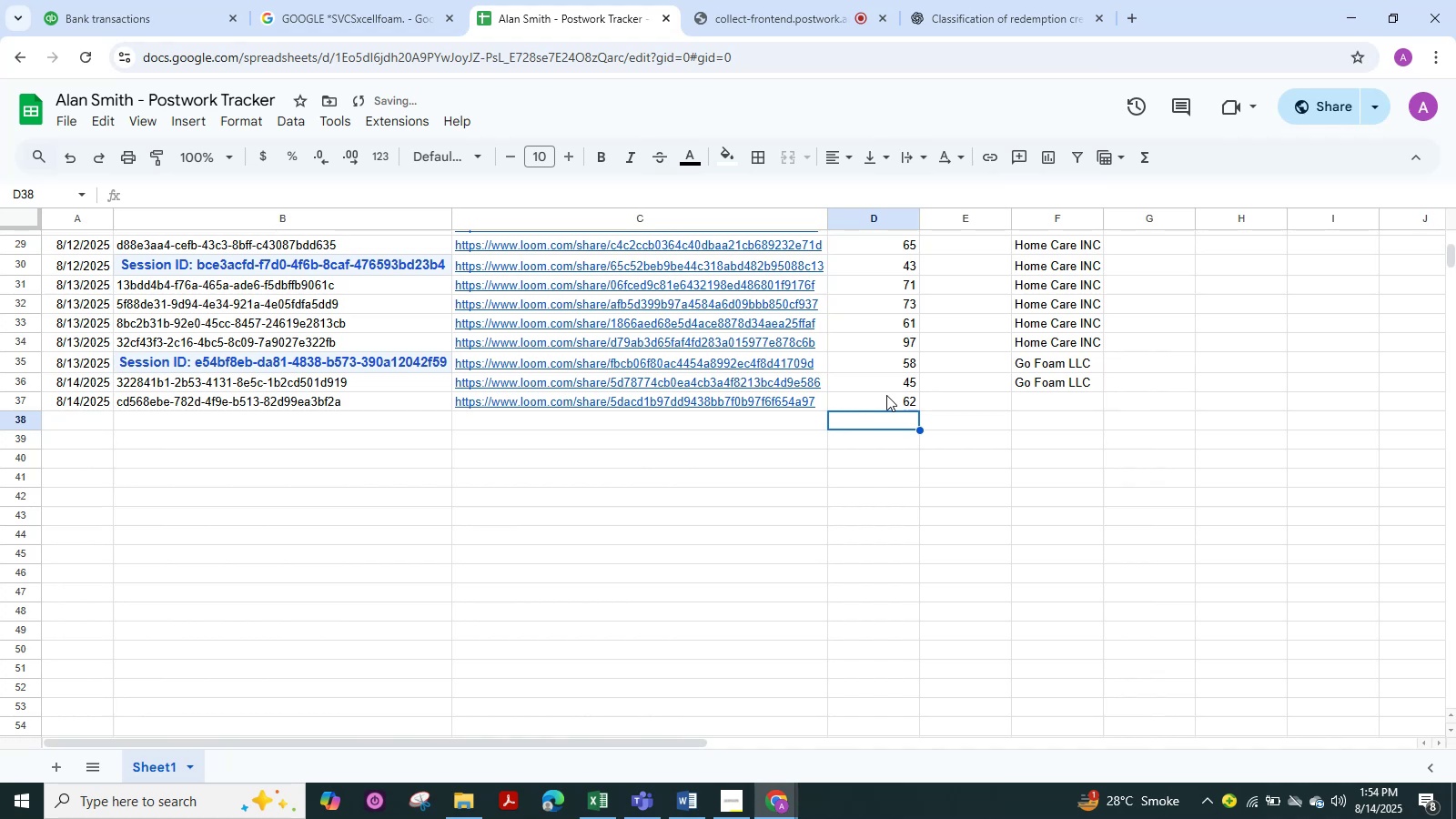 
left_click([633, 468])
 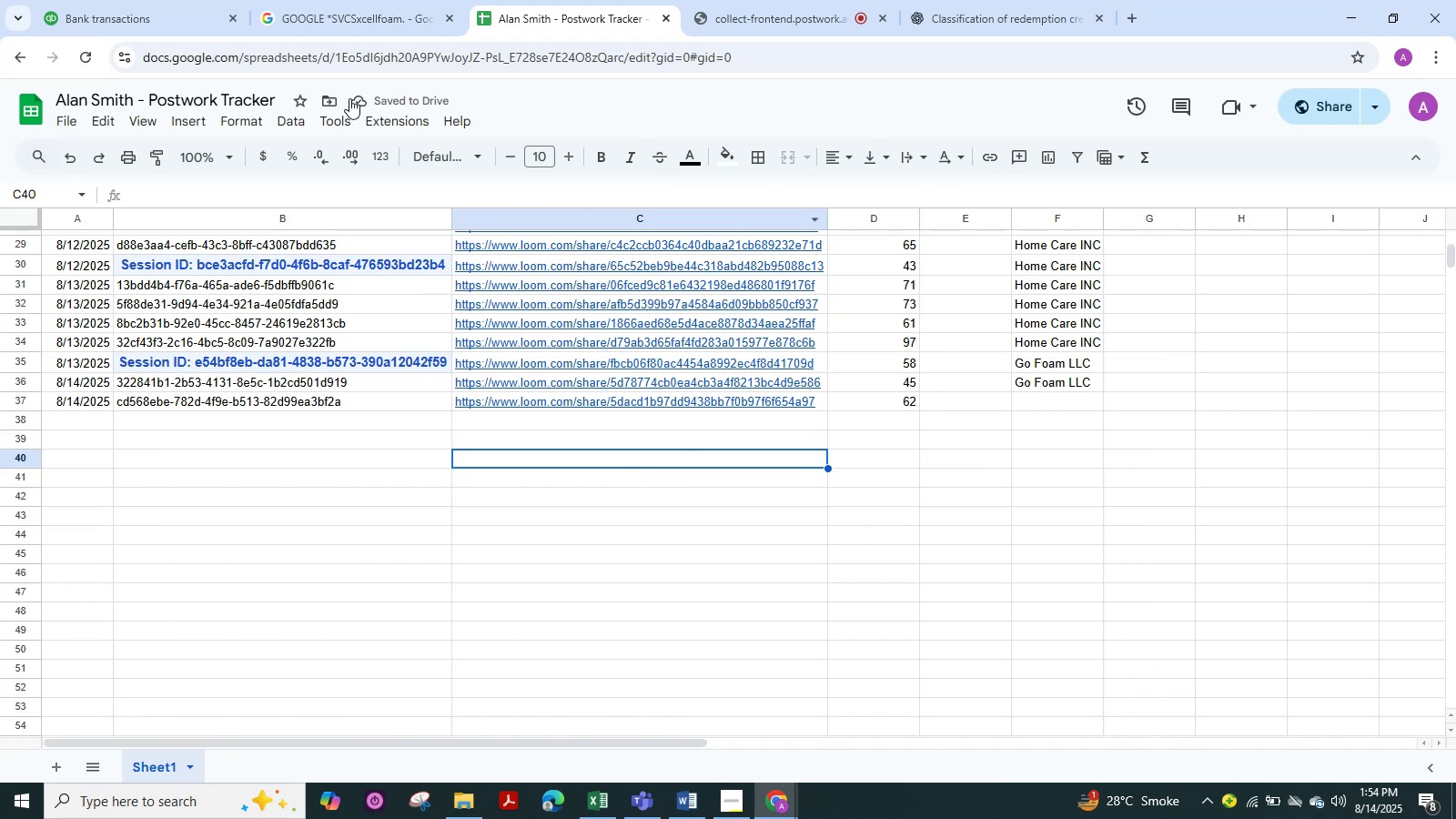 
left_click([157, 15])
 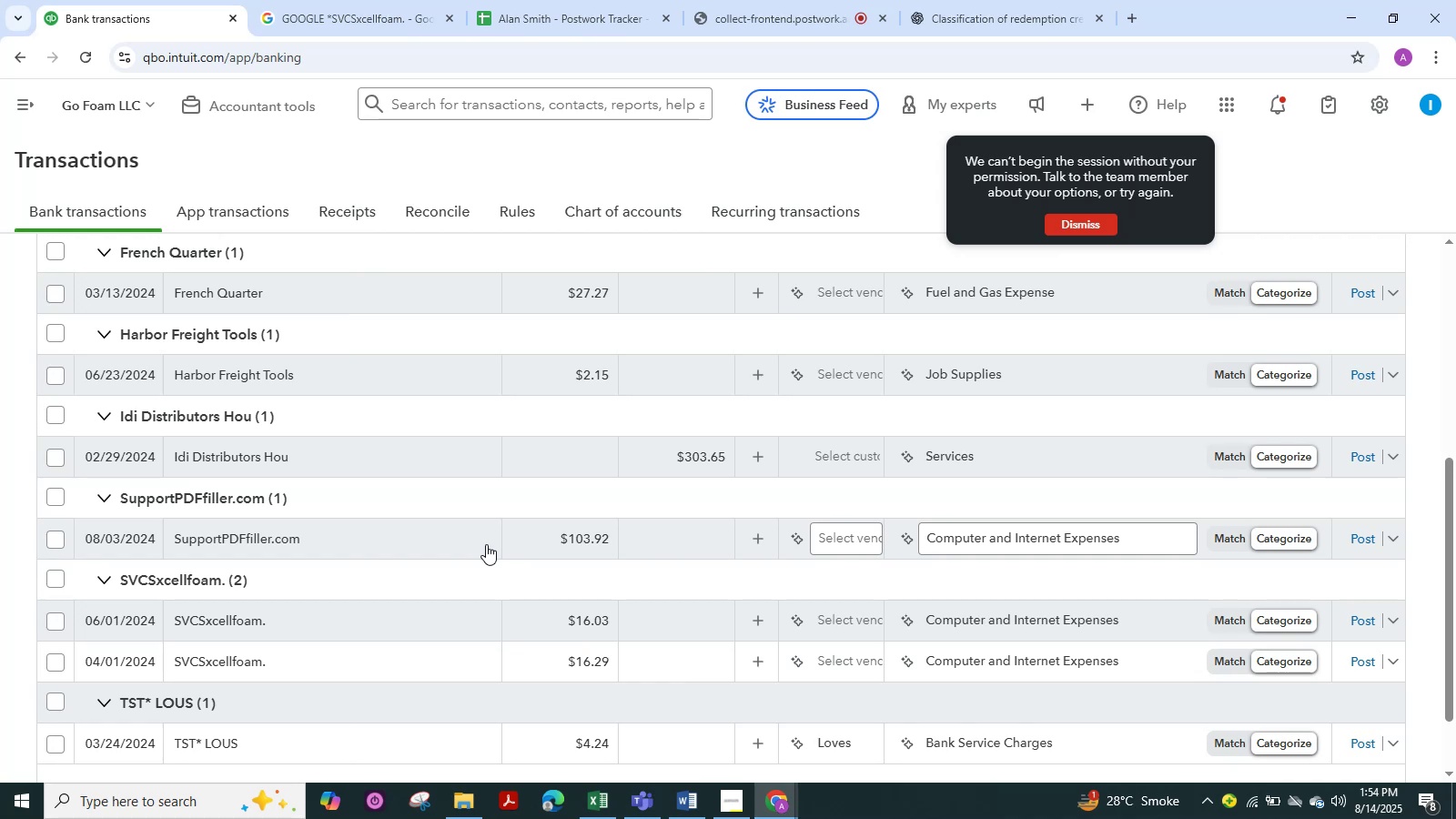 
wait(5.82)
 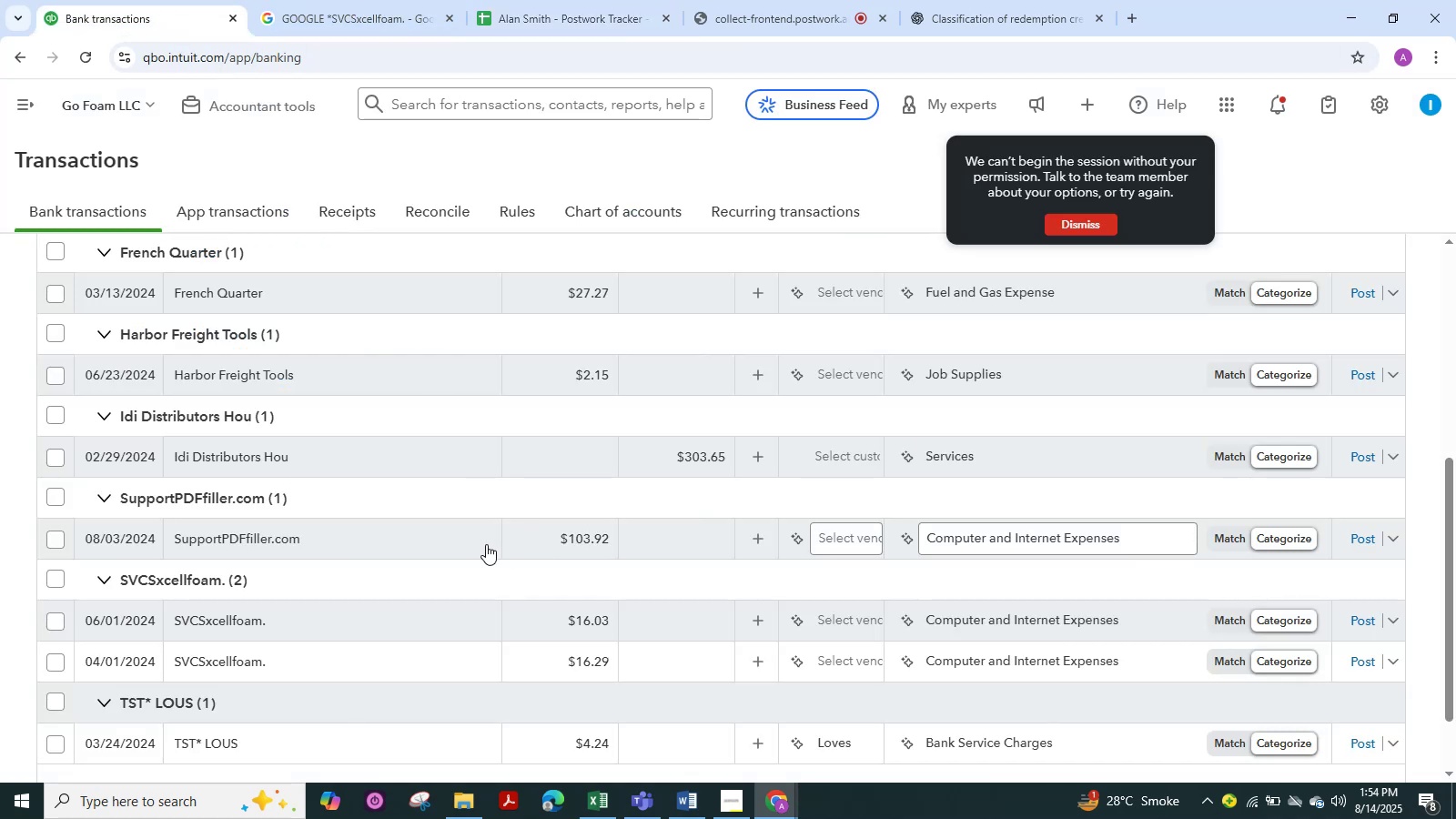 
scroll: coordinate [364, 500], scroll_direction: down, amount: 1.0
 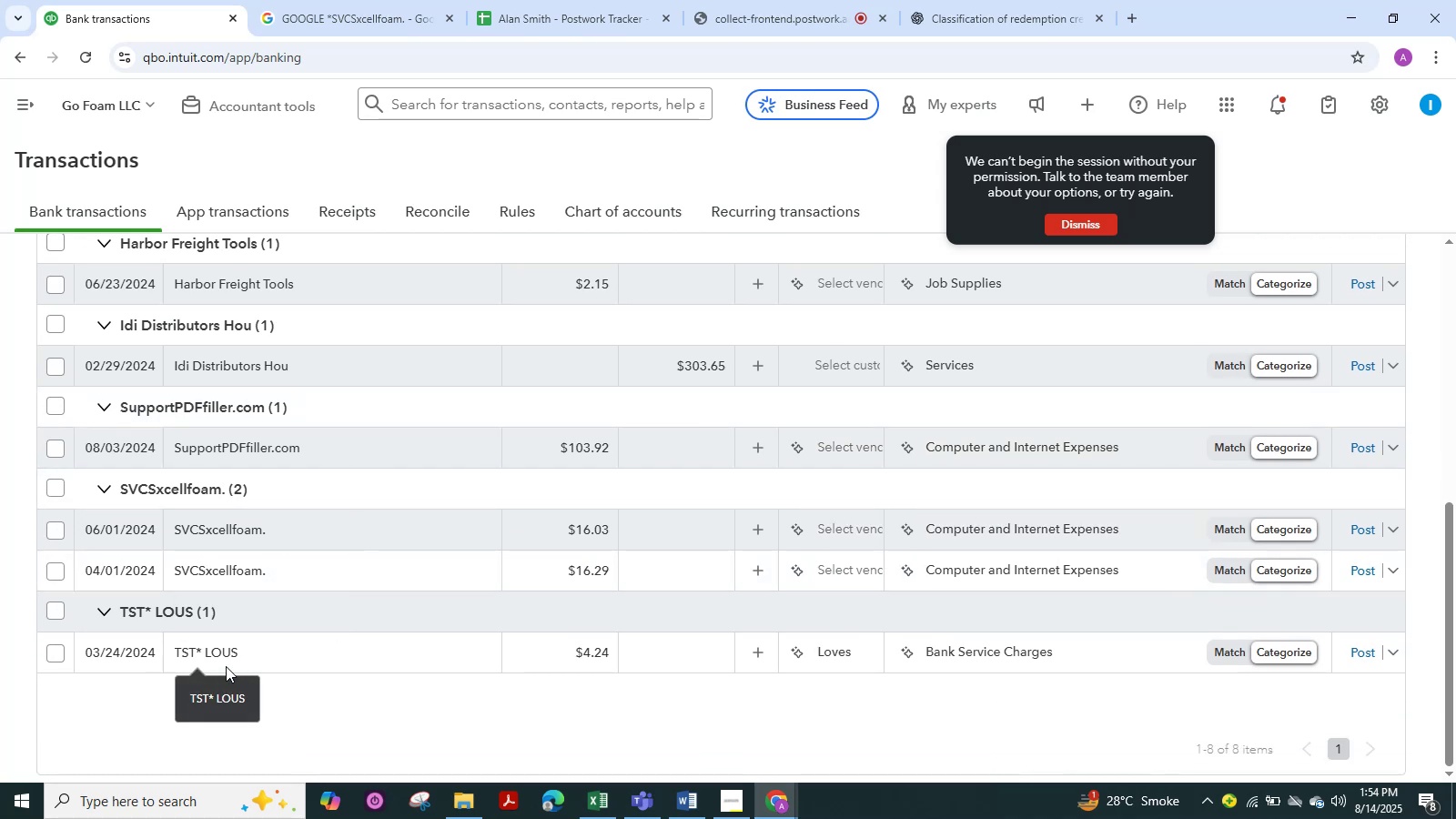 
left_click([233, 655])
 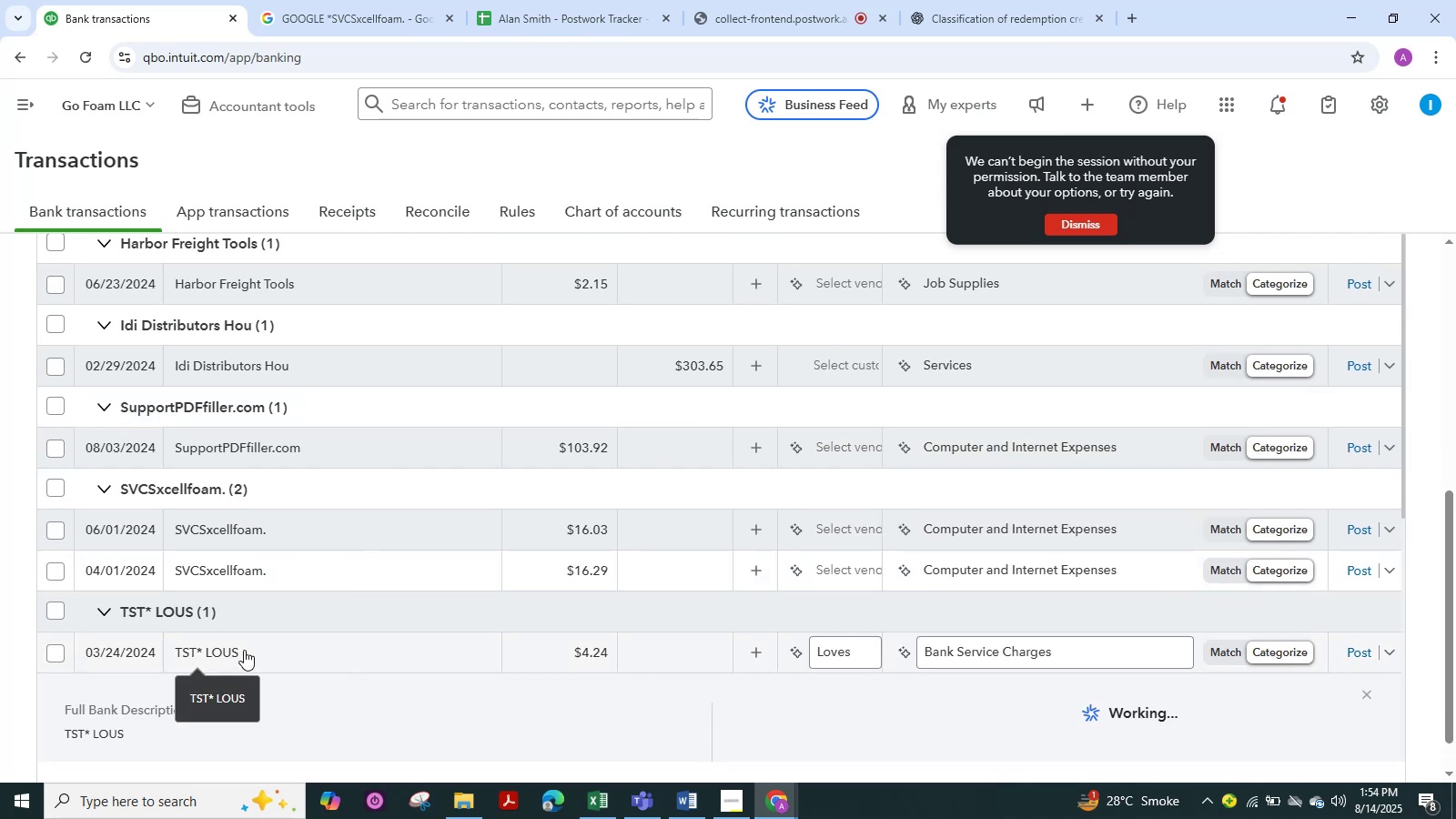 
scroll: coordinate [259, 611], scroll_direction: down, amount: 4.0
 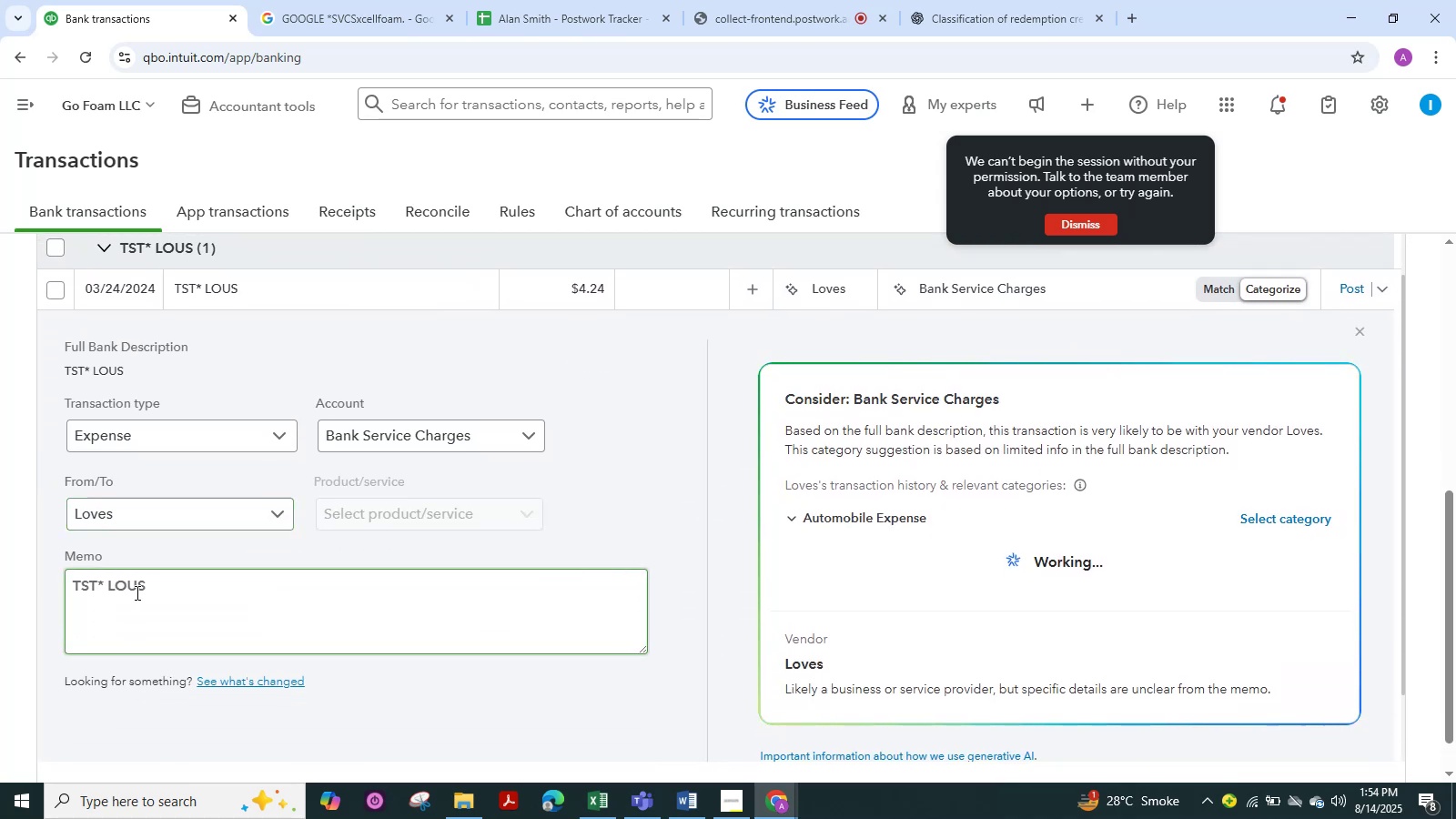 
left_click_drag(start_coordinate=[147, 586], to_coordinate=[56, 594])
 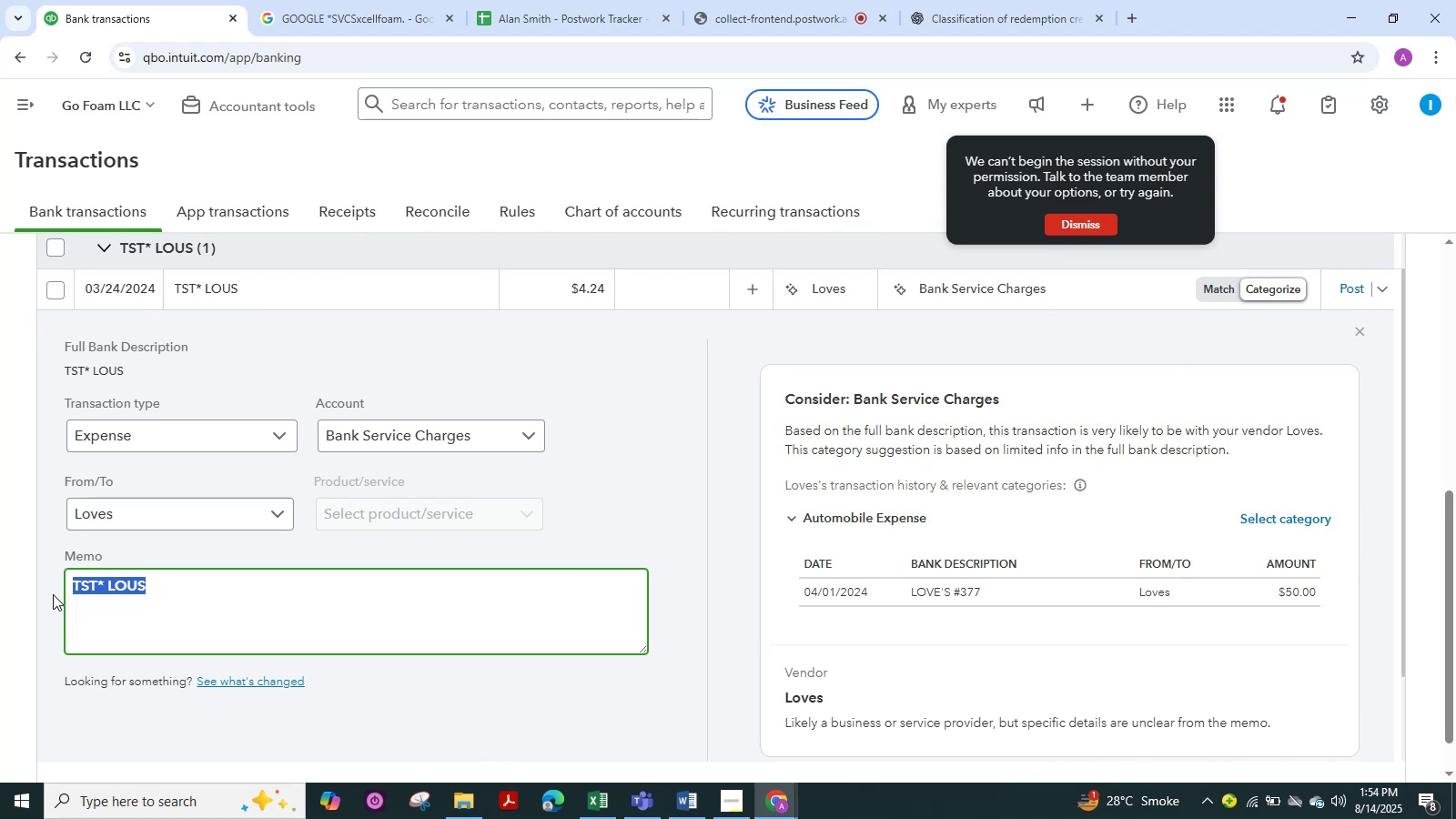 
key(Control+C)
 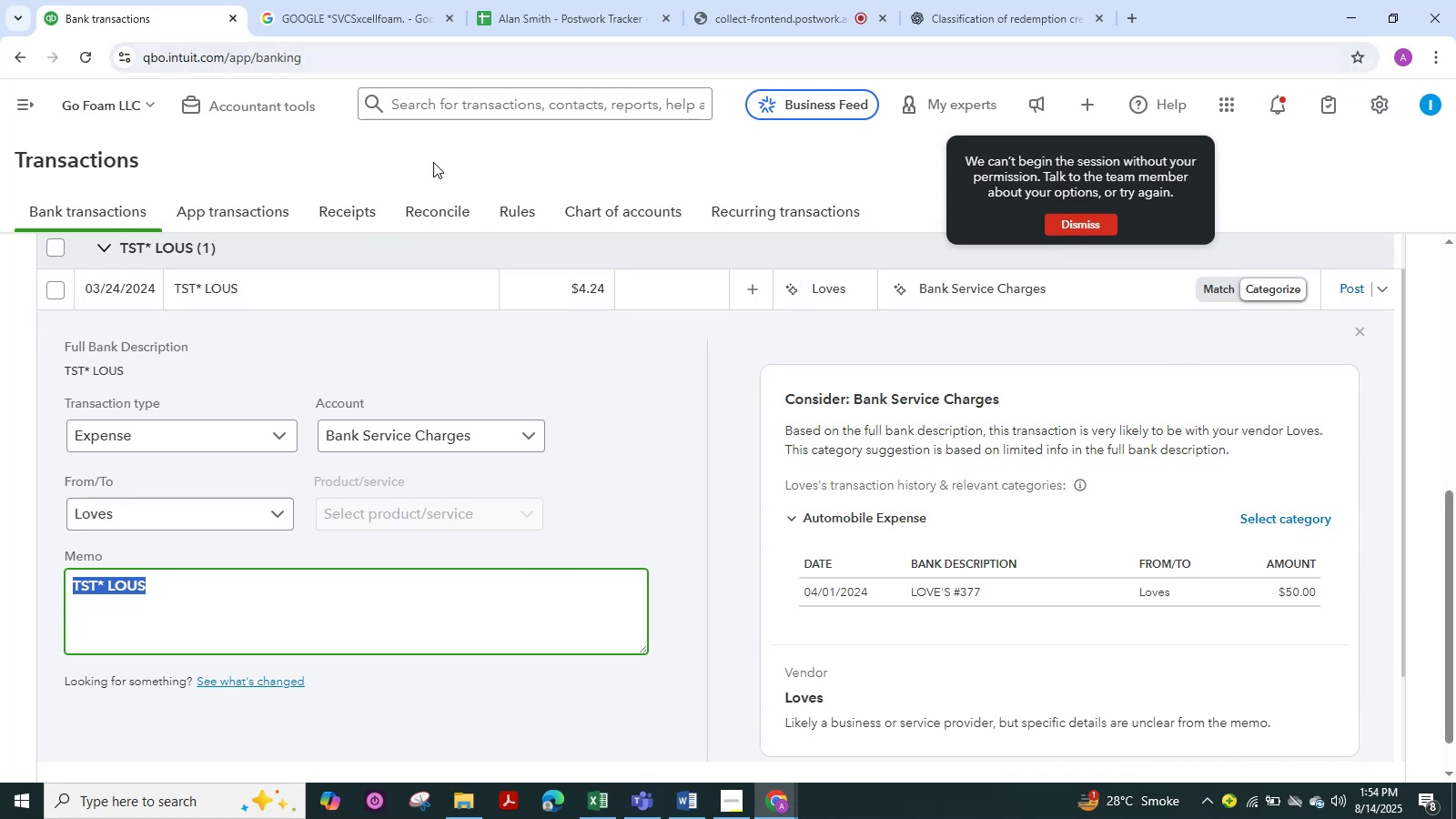 
left_click([344, 3])
 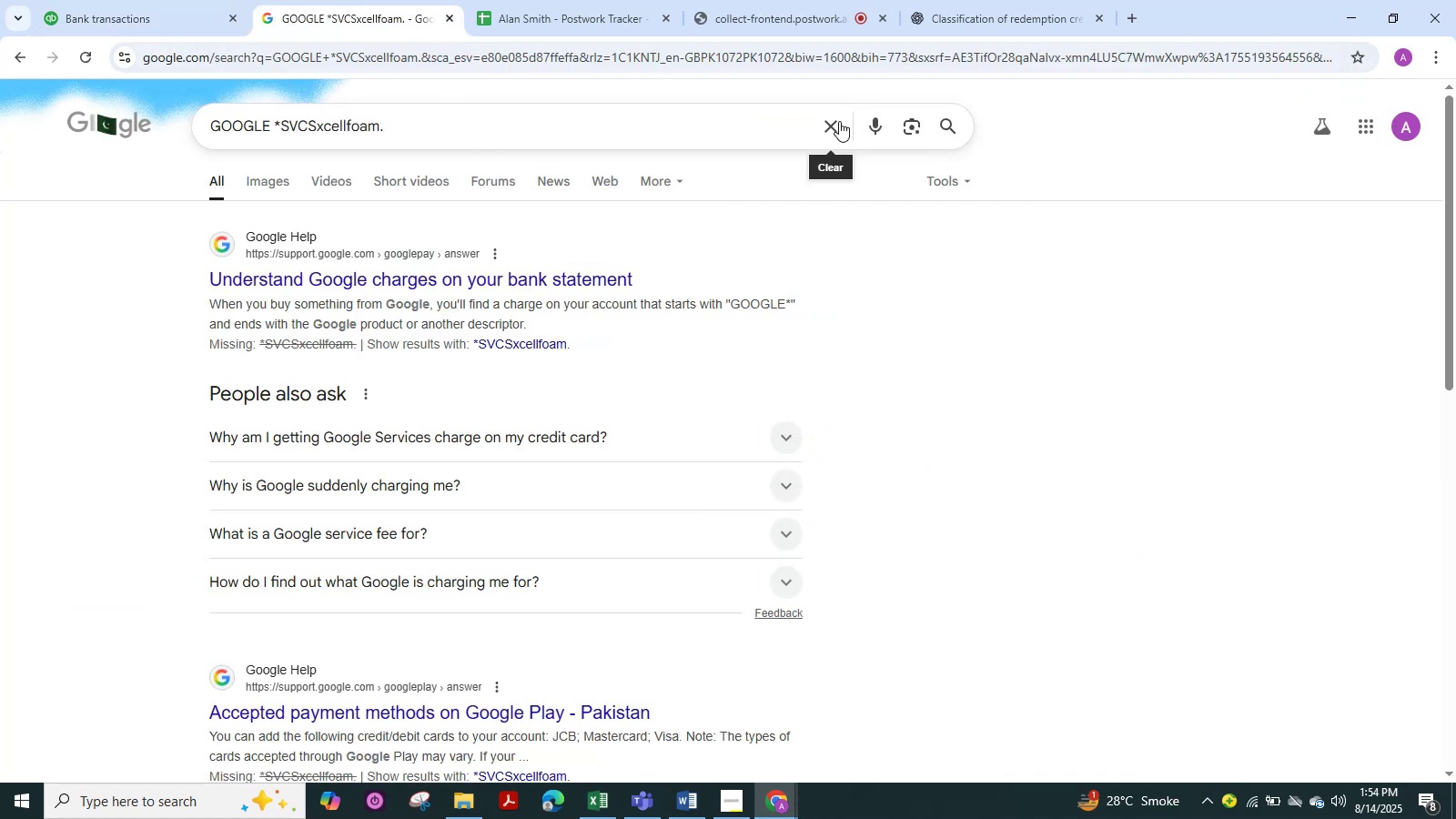 
left_click([835, 123])
 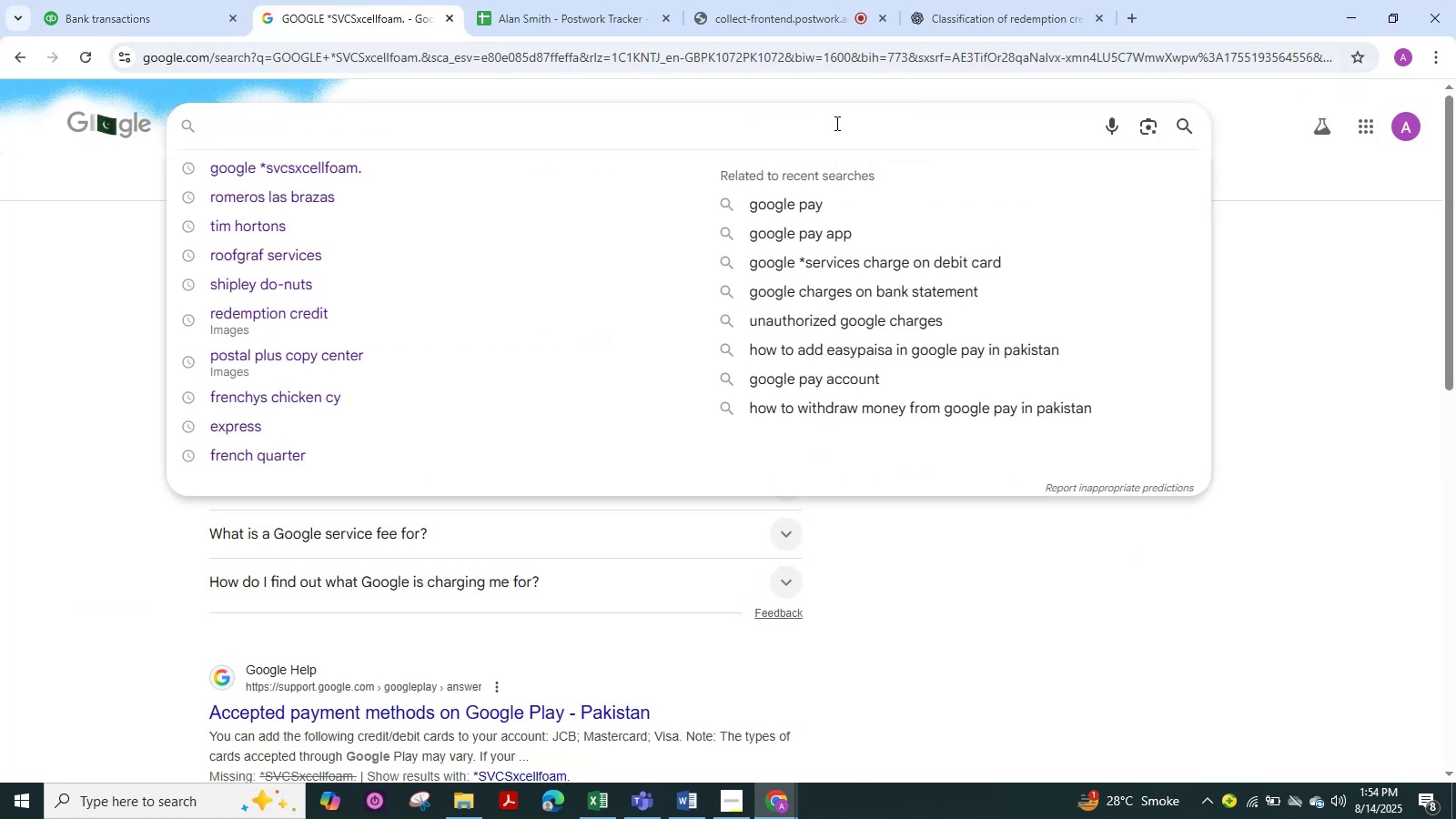 
key(Control+V)
 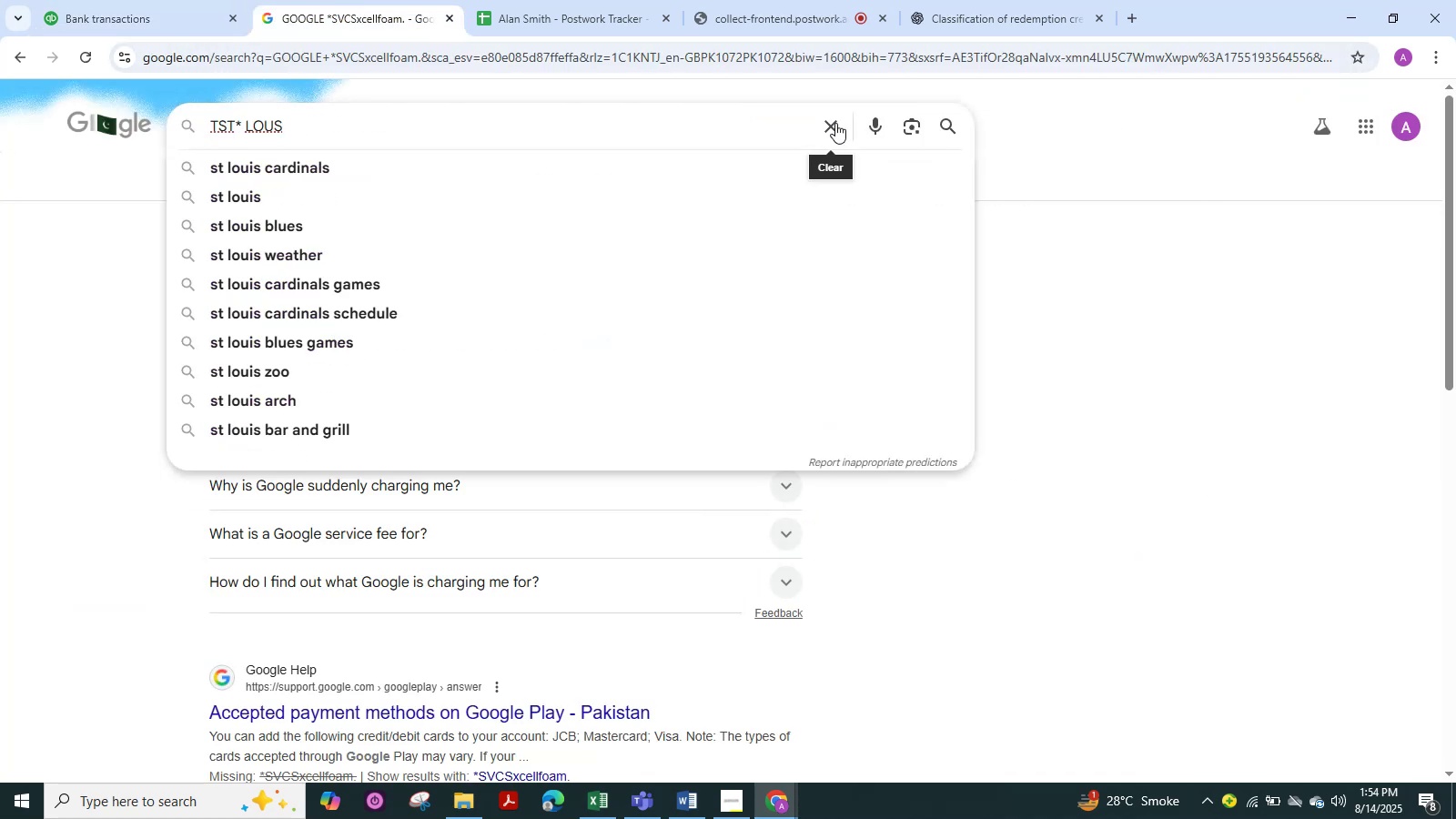 
key(NumpadEnter)
 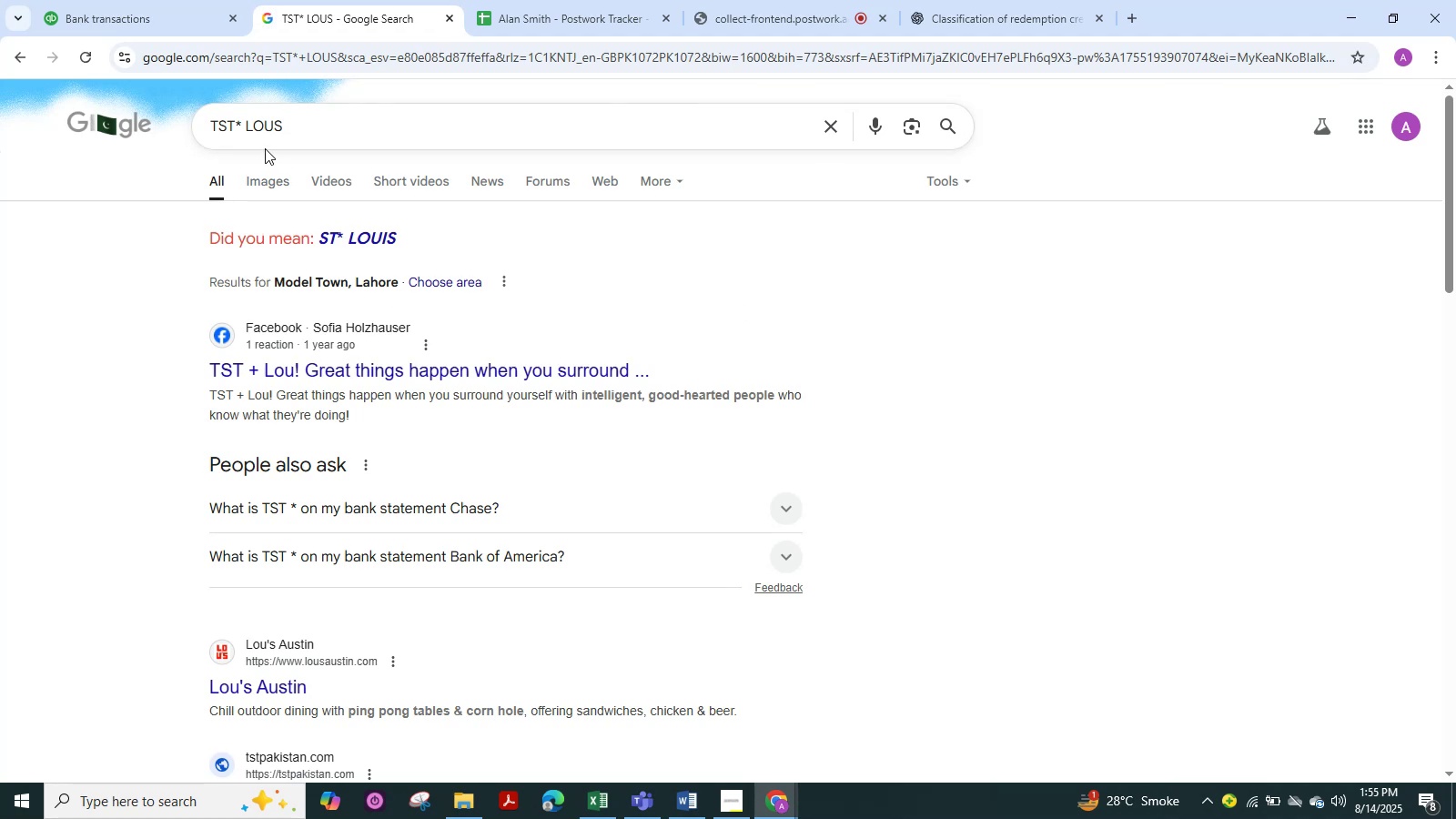 
left_click_drag(start_coordinate=[240, 126], to_coordinate=[99, 129])
 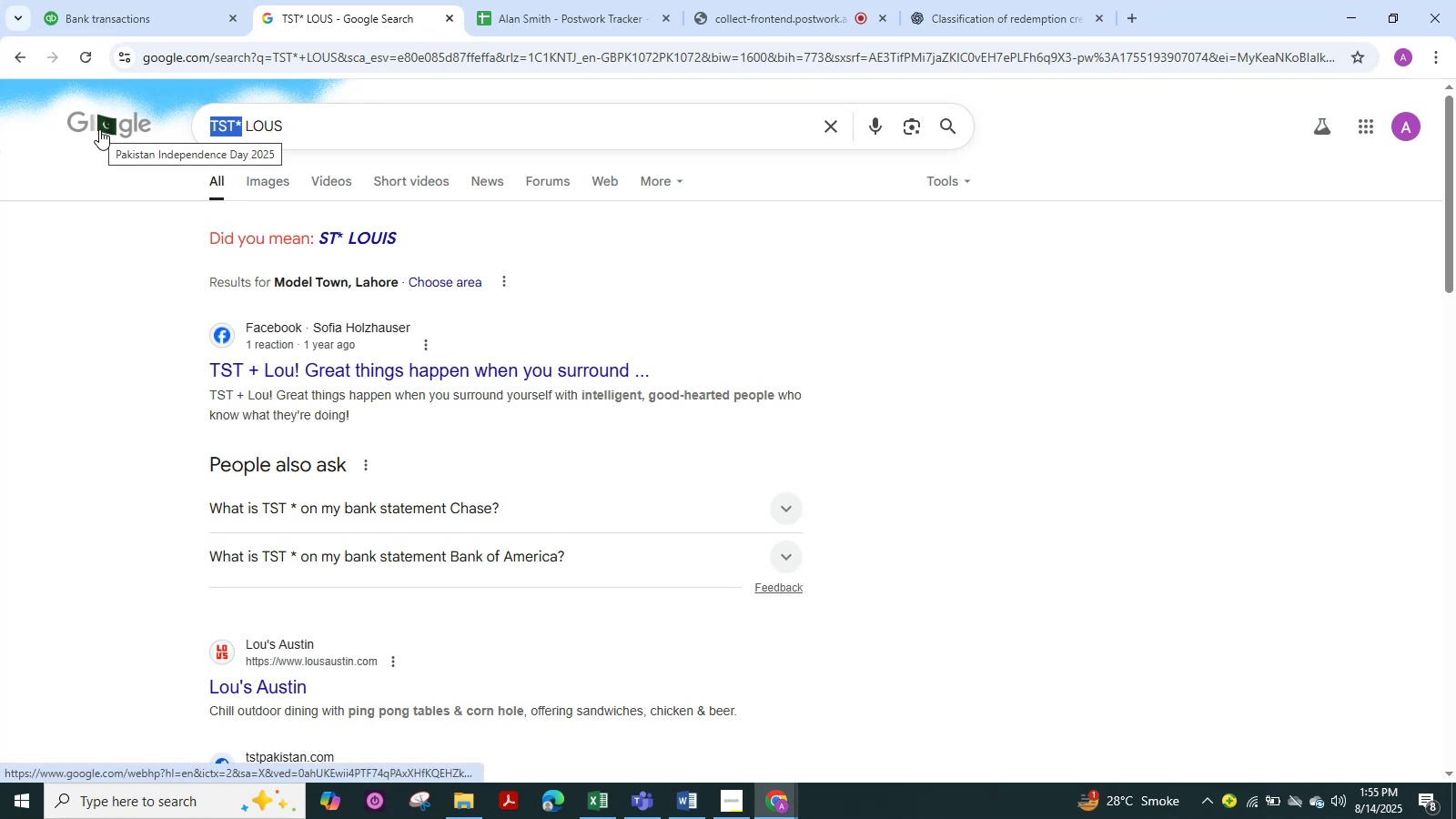 
key(Backspace)
 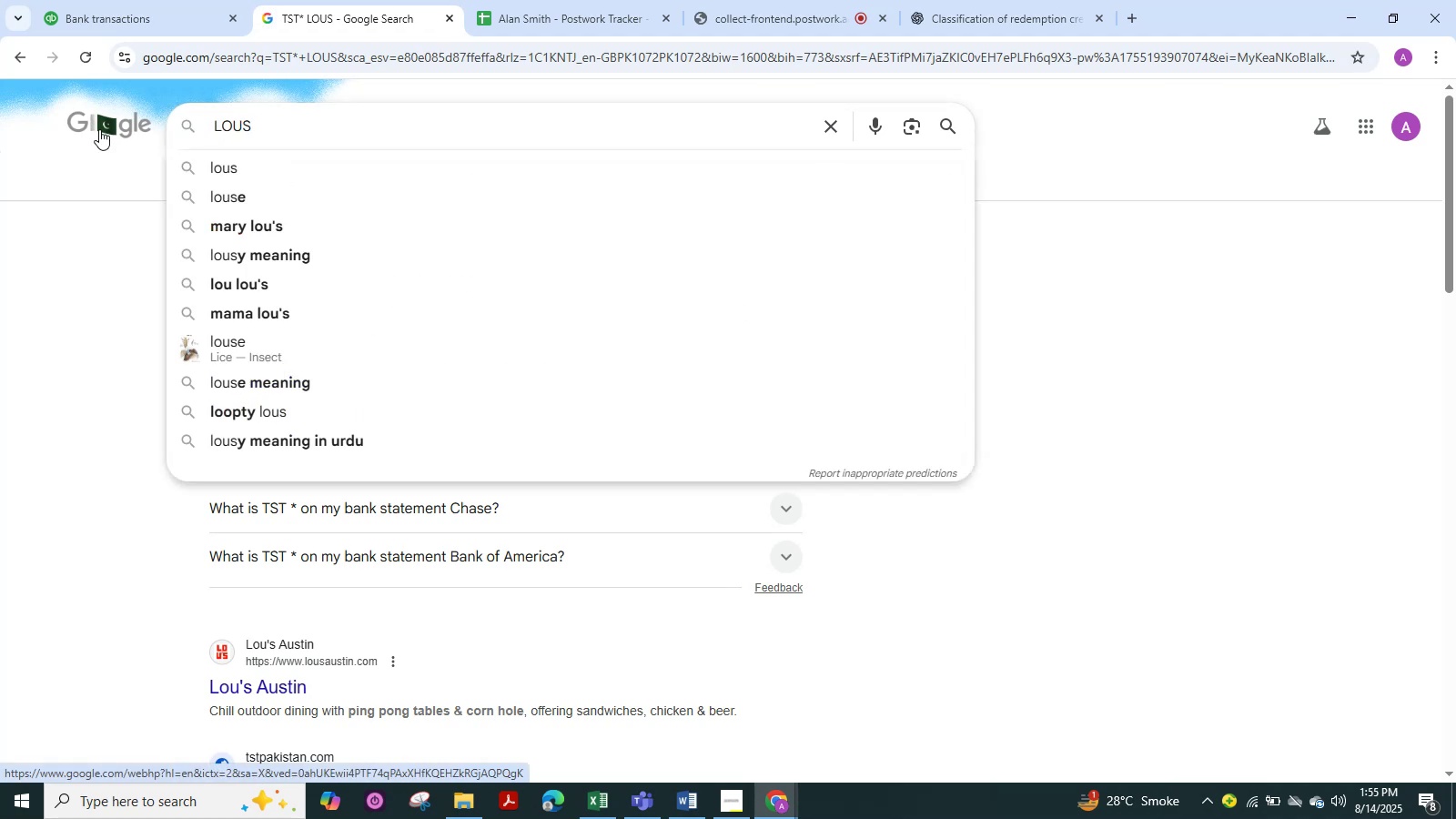 
key(Backspace)
 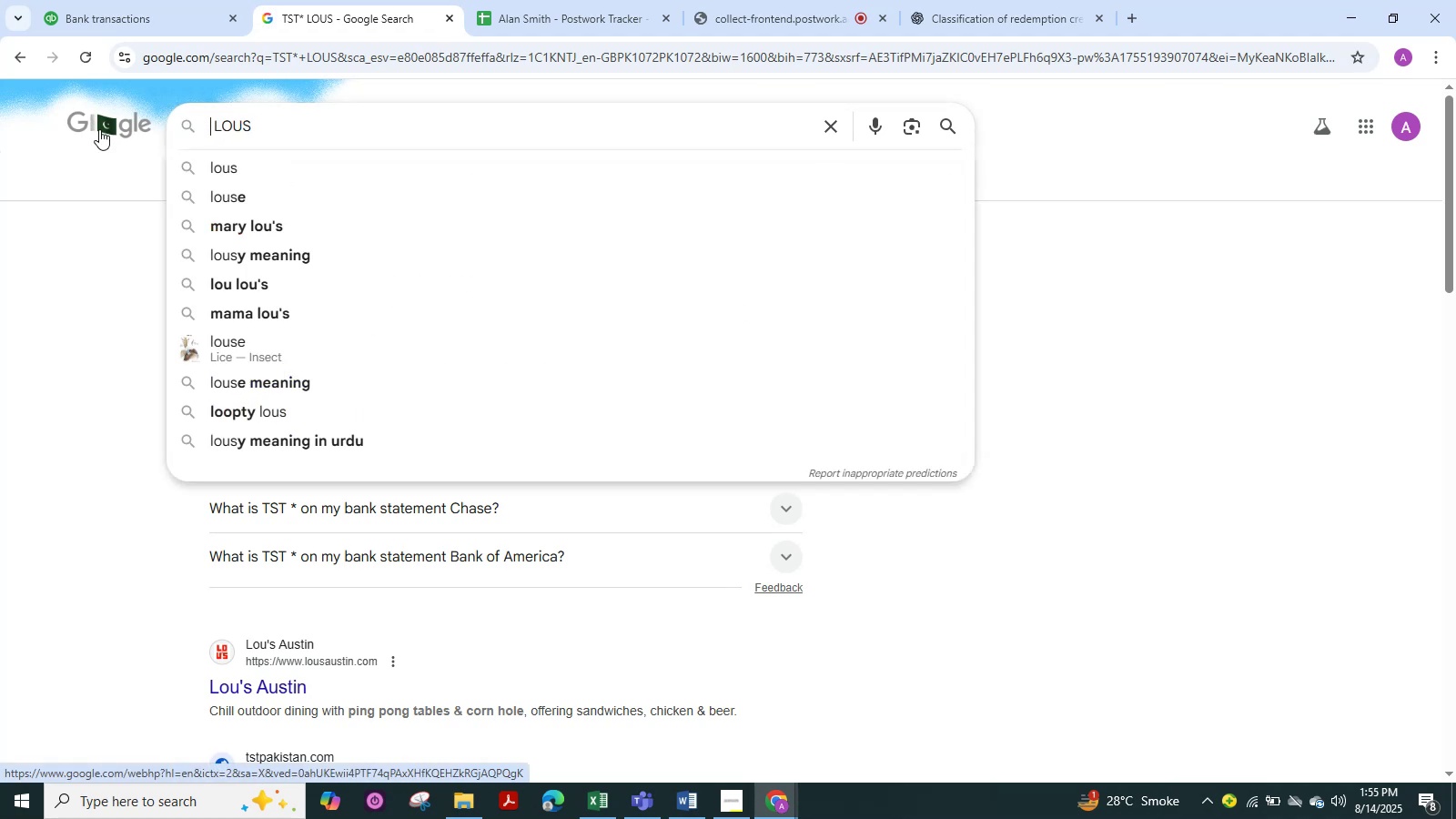 
key(NumpadEnter)
 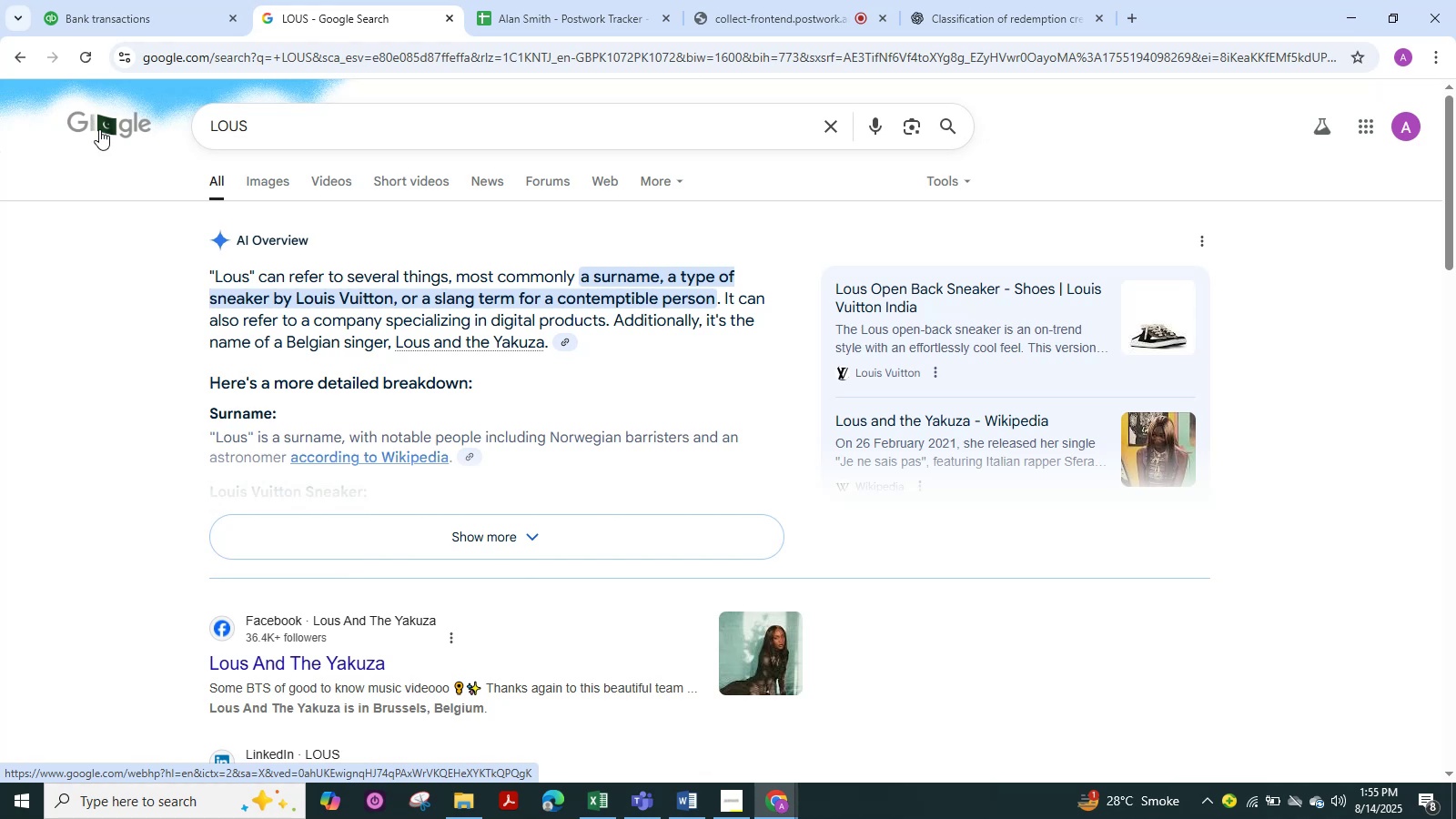 
wait(10.26)
 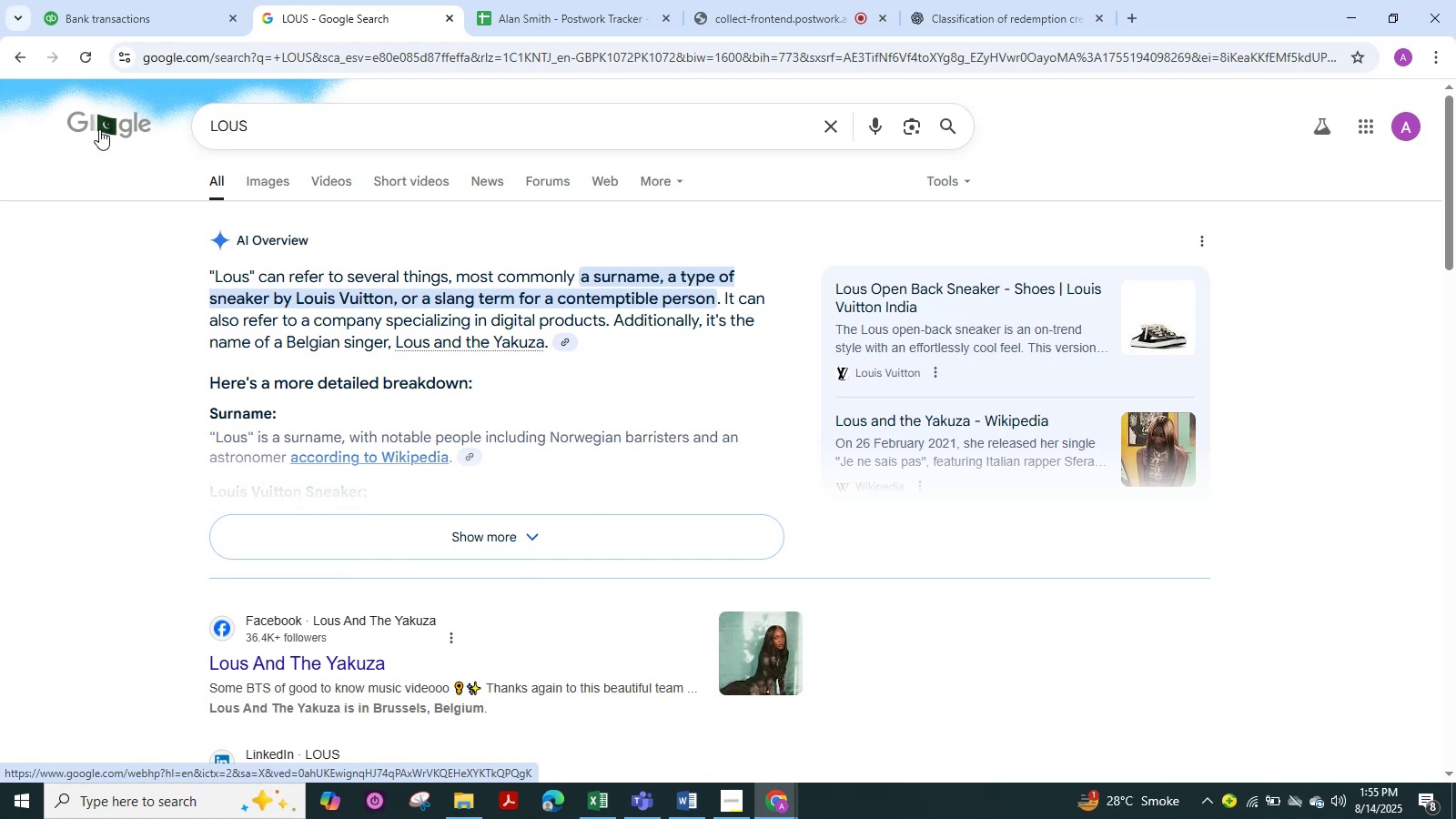 
scroll: coordinate [96, 240], scroll_direction: down, amount: 1.0
 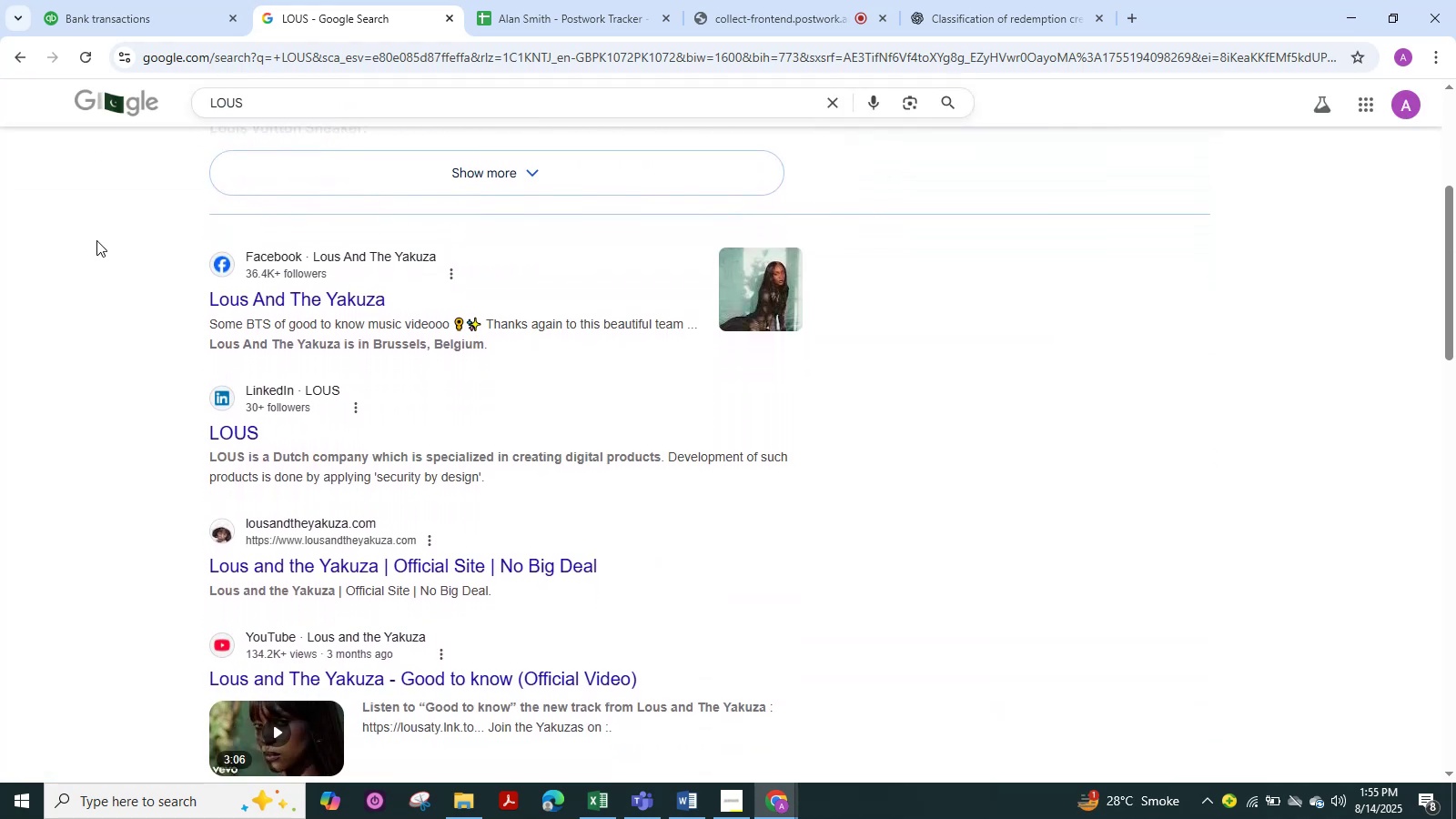 
scroll: coordinate [96, 240], scroll_direction: up, amount: 5.0
 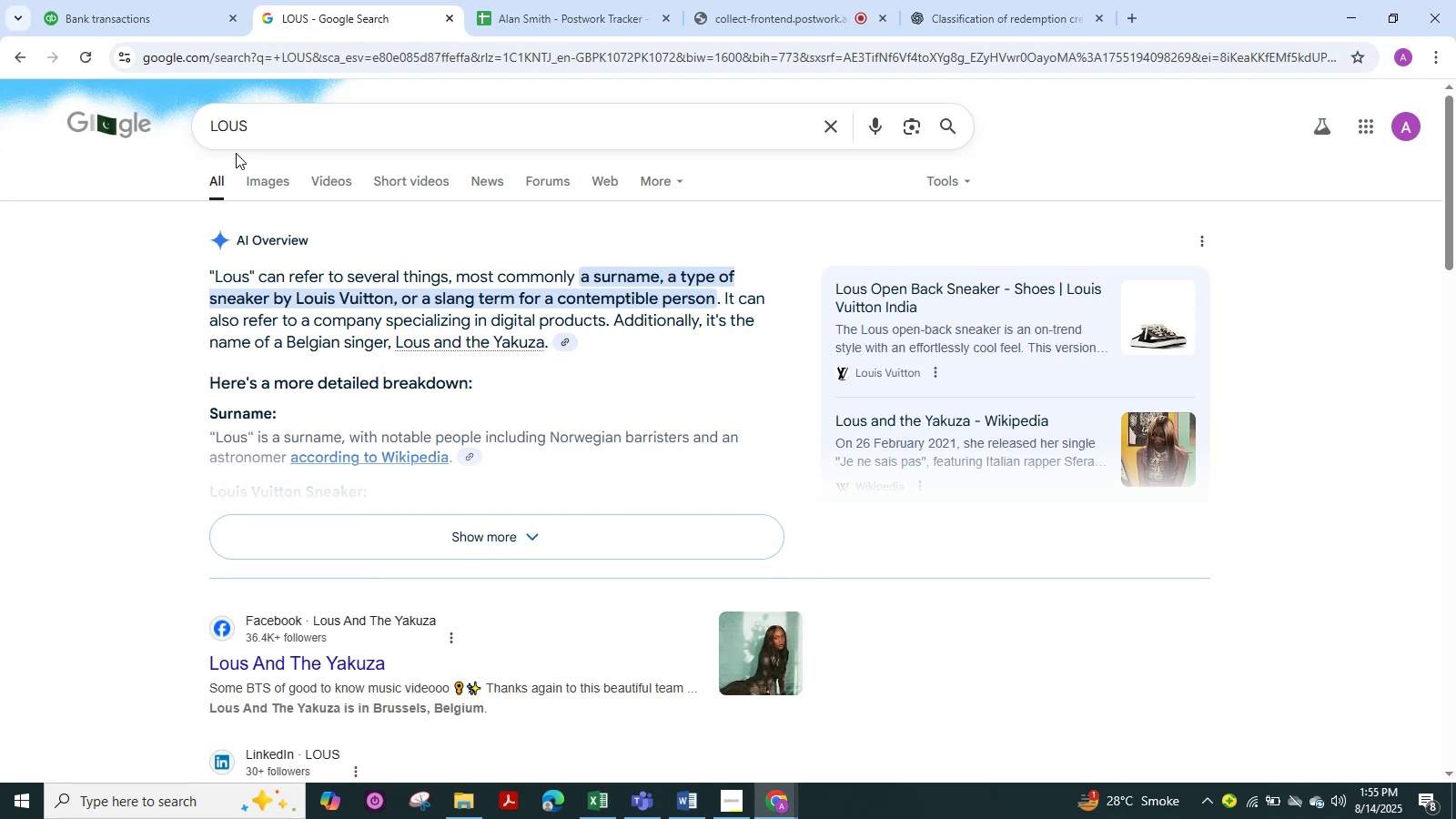 
wait(23.83)
 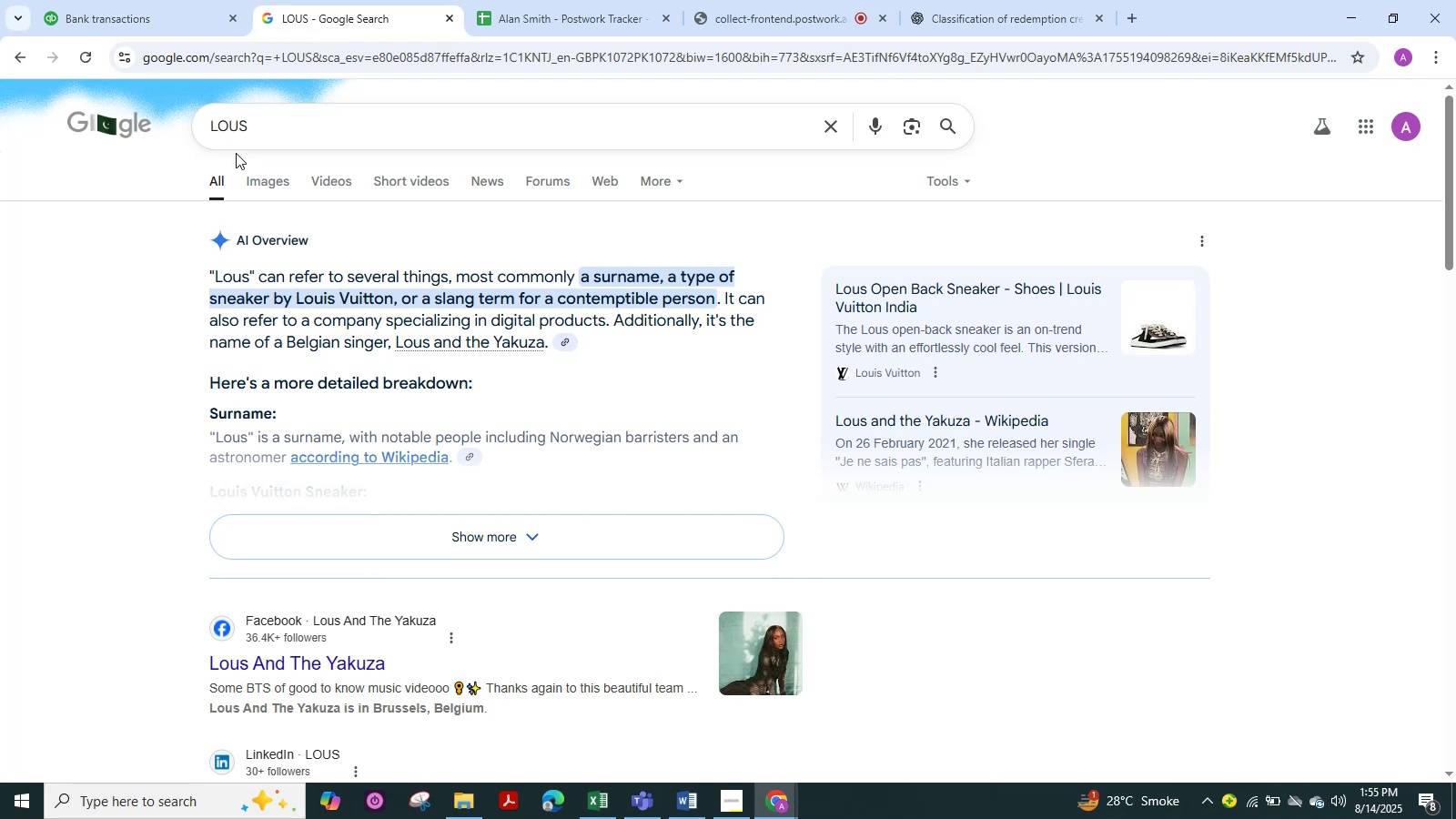 
left_click_drag(start_coordinate=[275, 131], to_coordinate=[176, 132])
 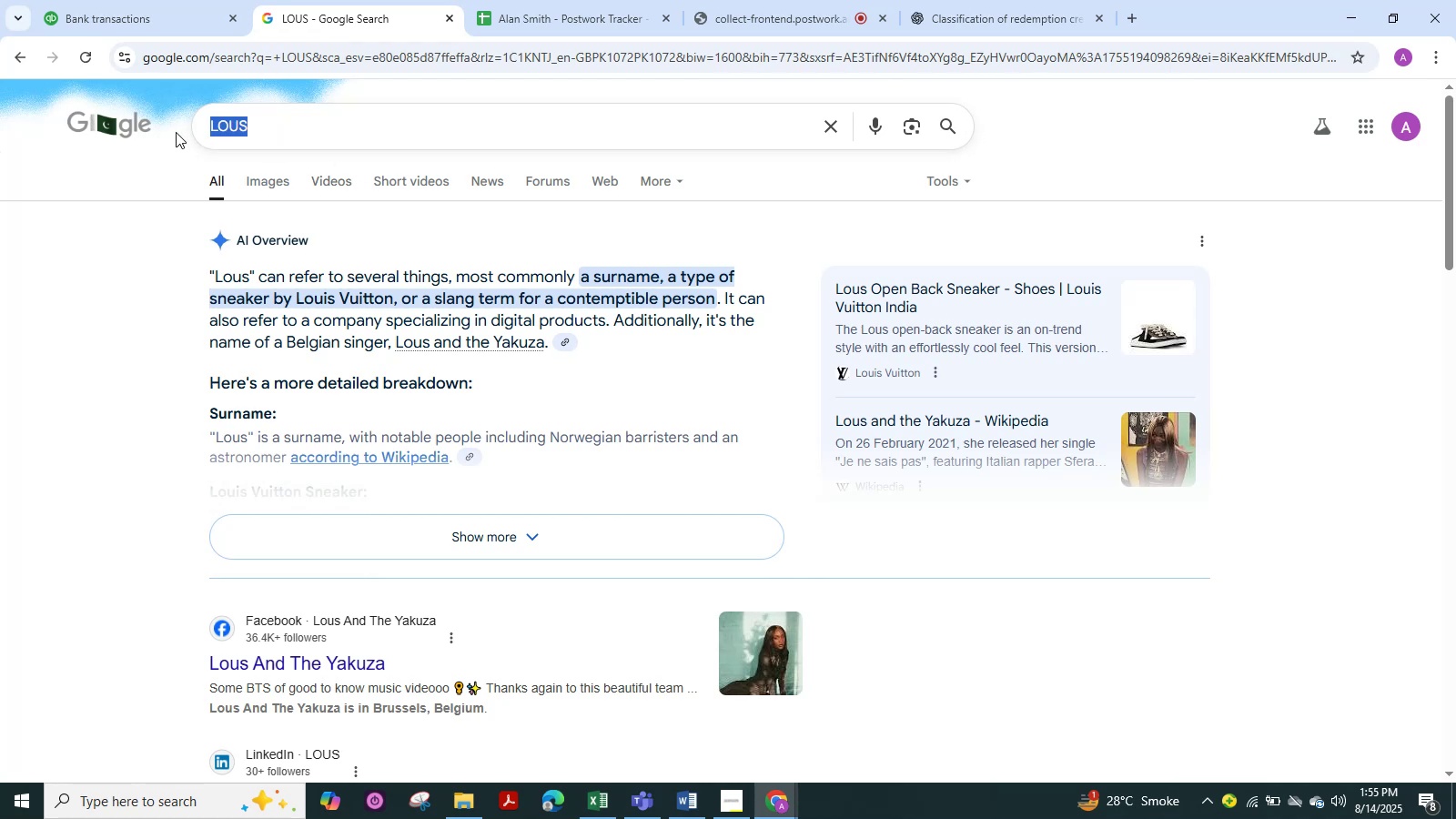 
key(NumpadEnter)
 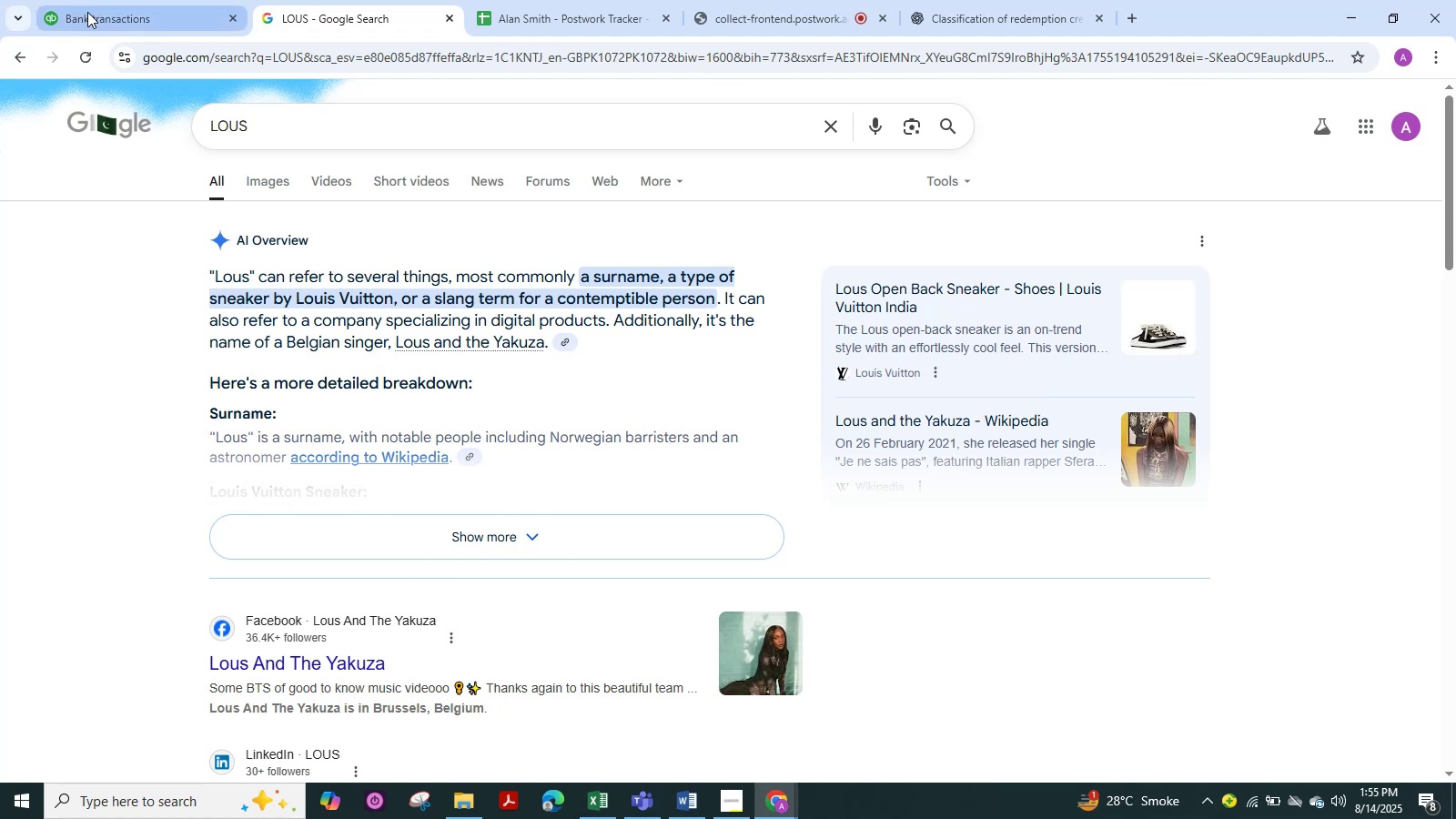 
wait(5.44)
 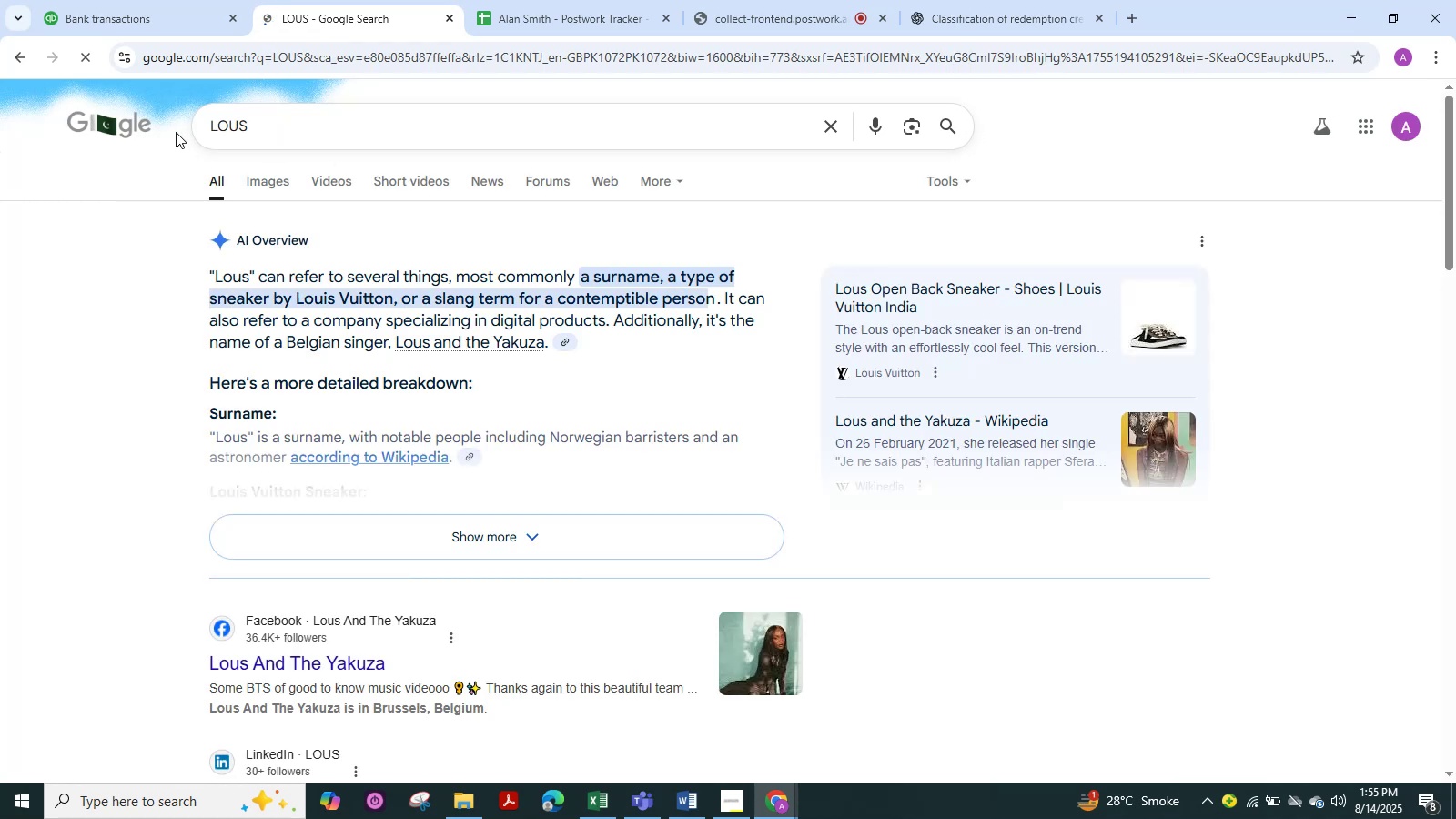 
left_click([267, 188])
 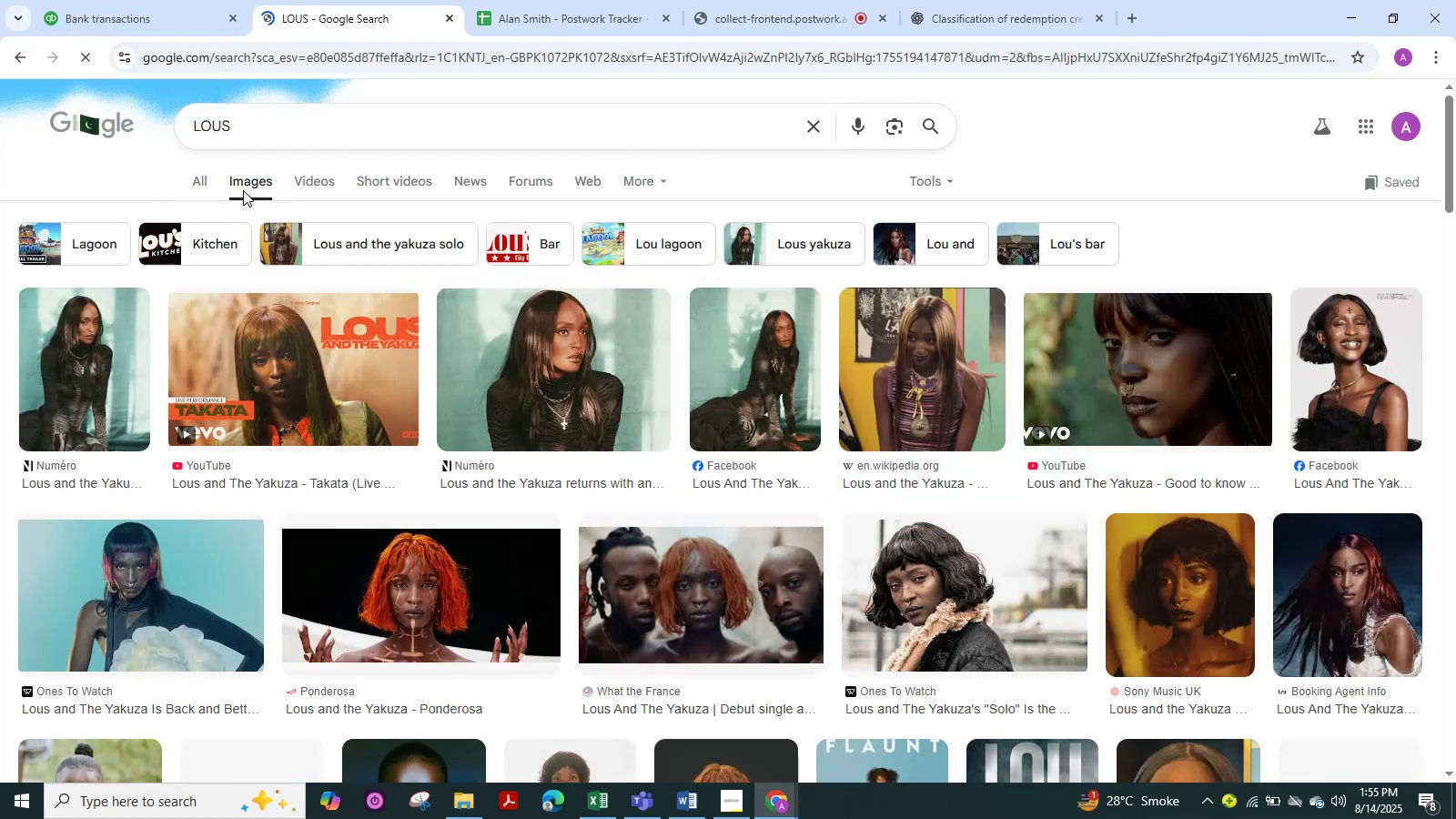 
left_click([199, 186])
 